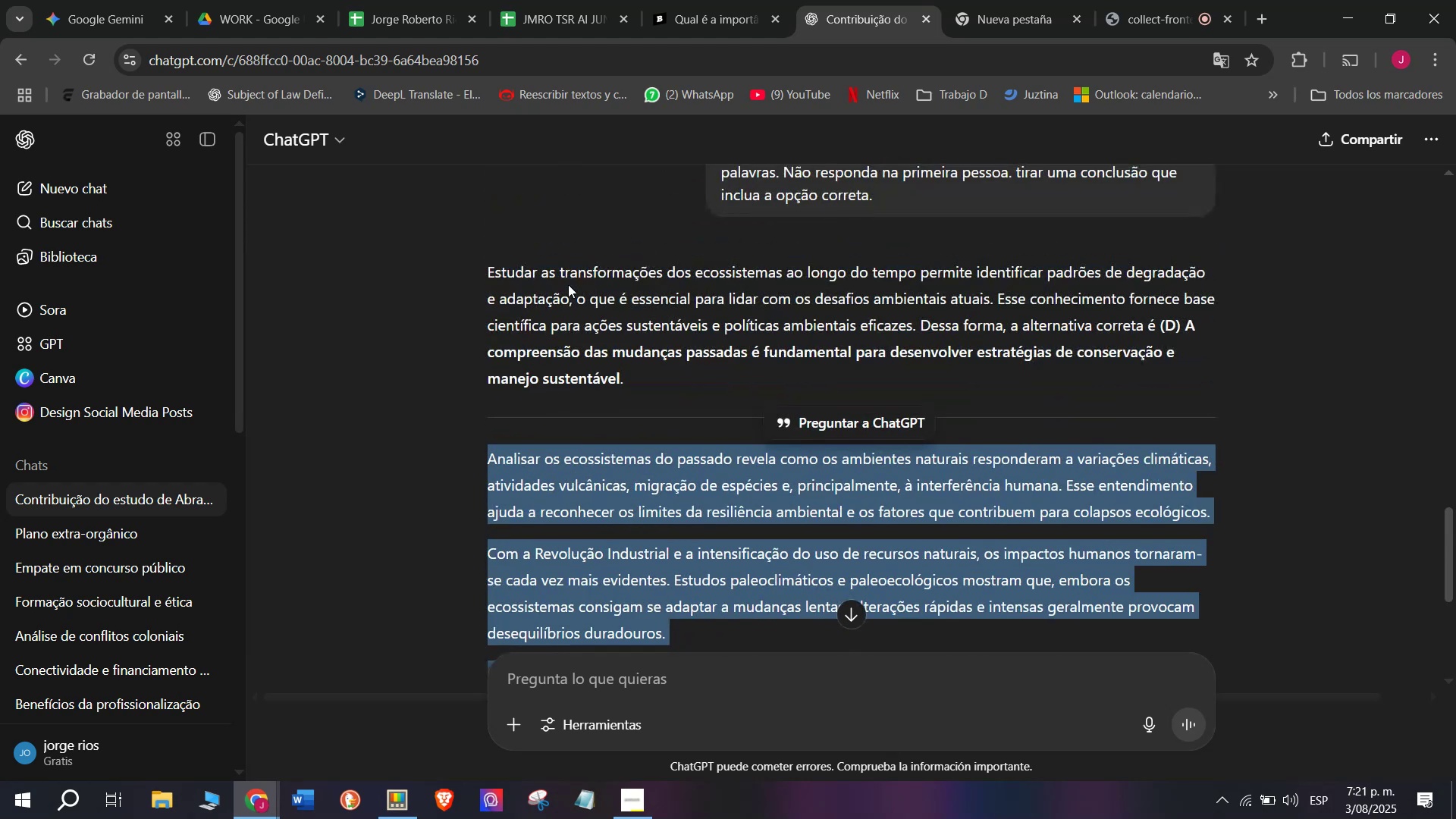 
key(Control+C)
 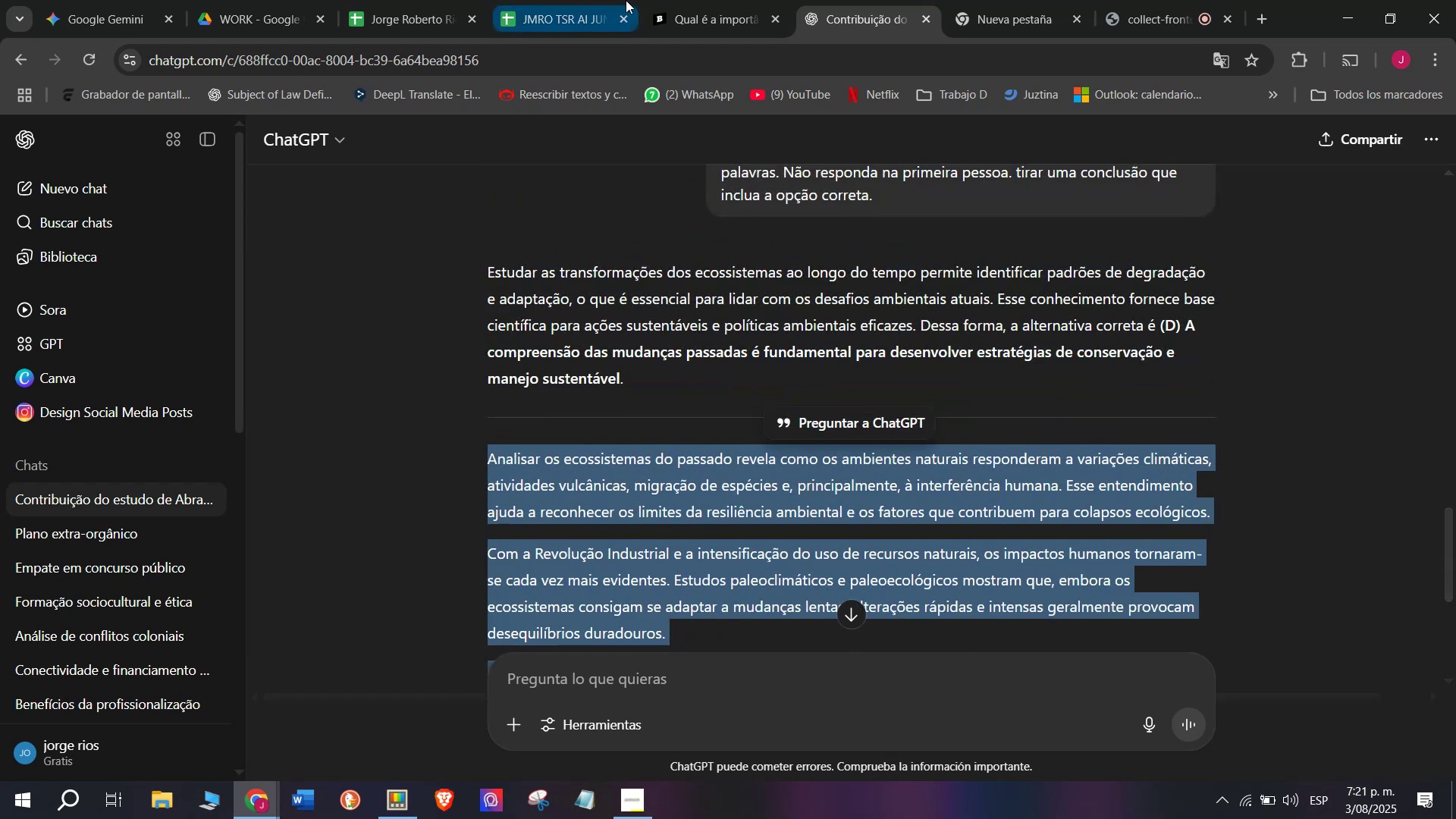 
left_click([736, 0])
 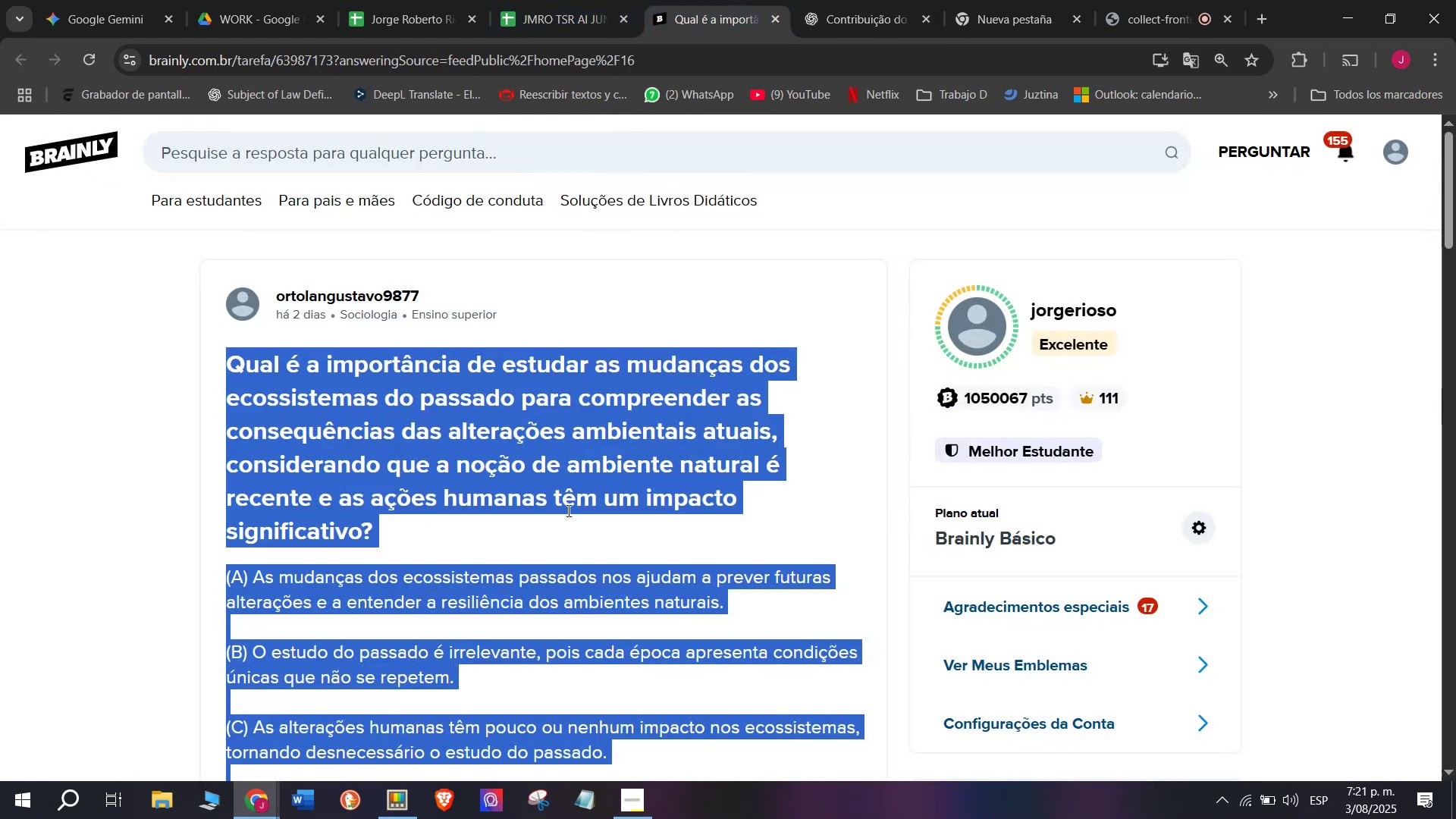 
scroll: coordinate [573, 532], scroll_direction: down, amount: 1.0
 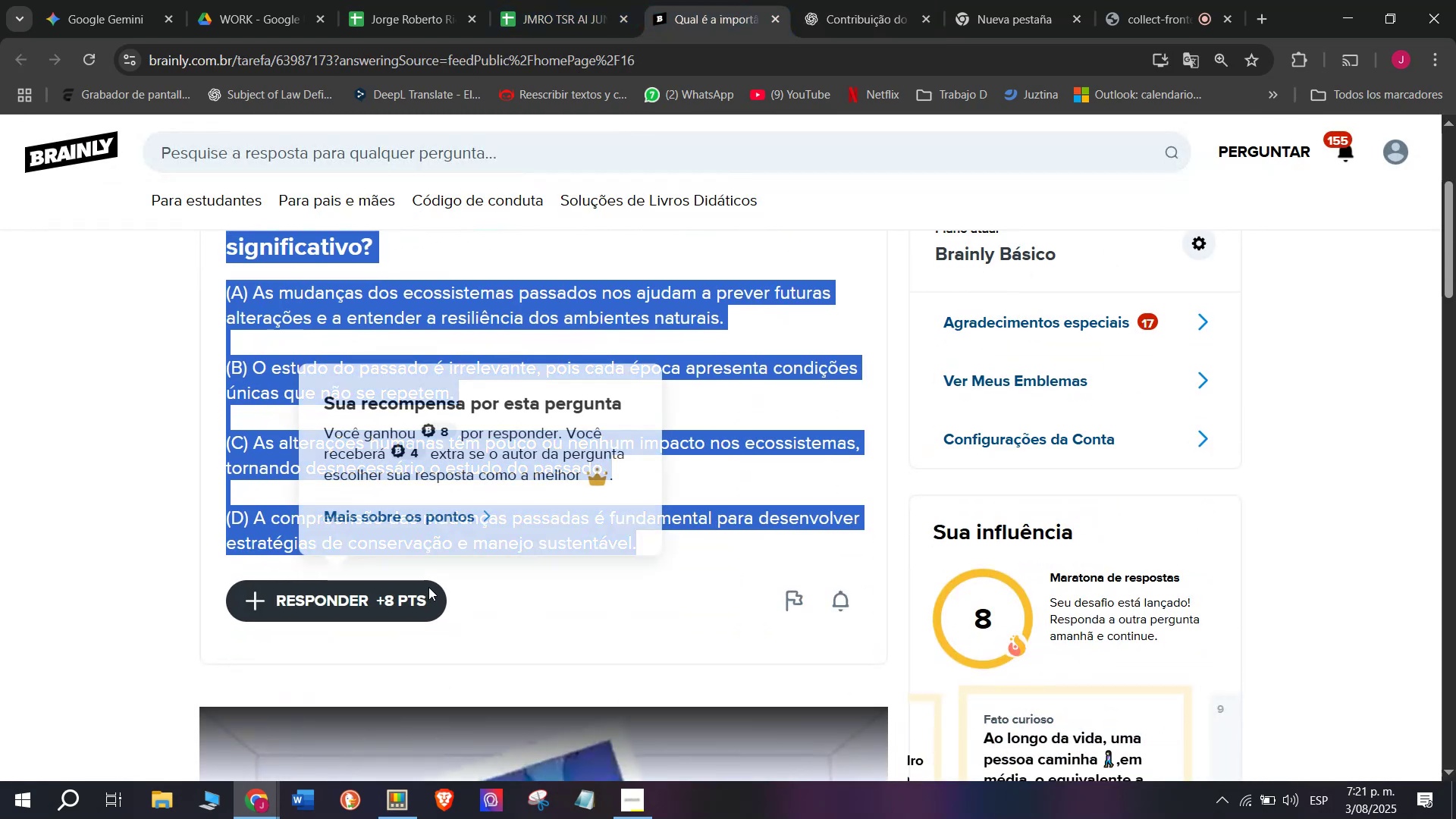 
left_click_drag(start_coordinate=[677, 439], to_coordinate=[527, 278])
 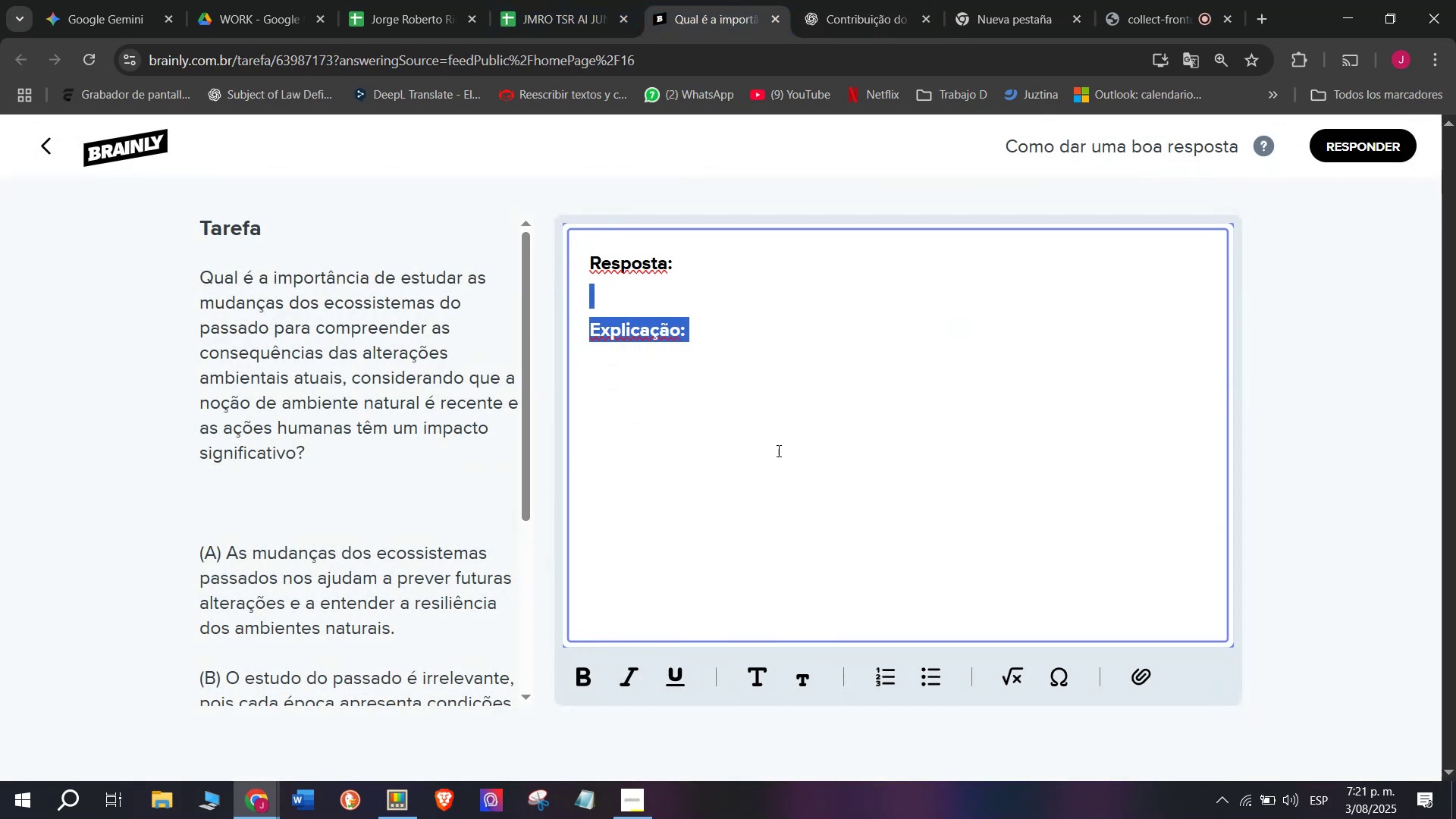 
double_click([687, 328])
 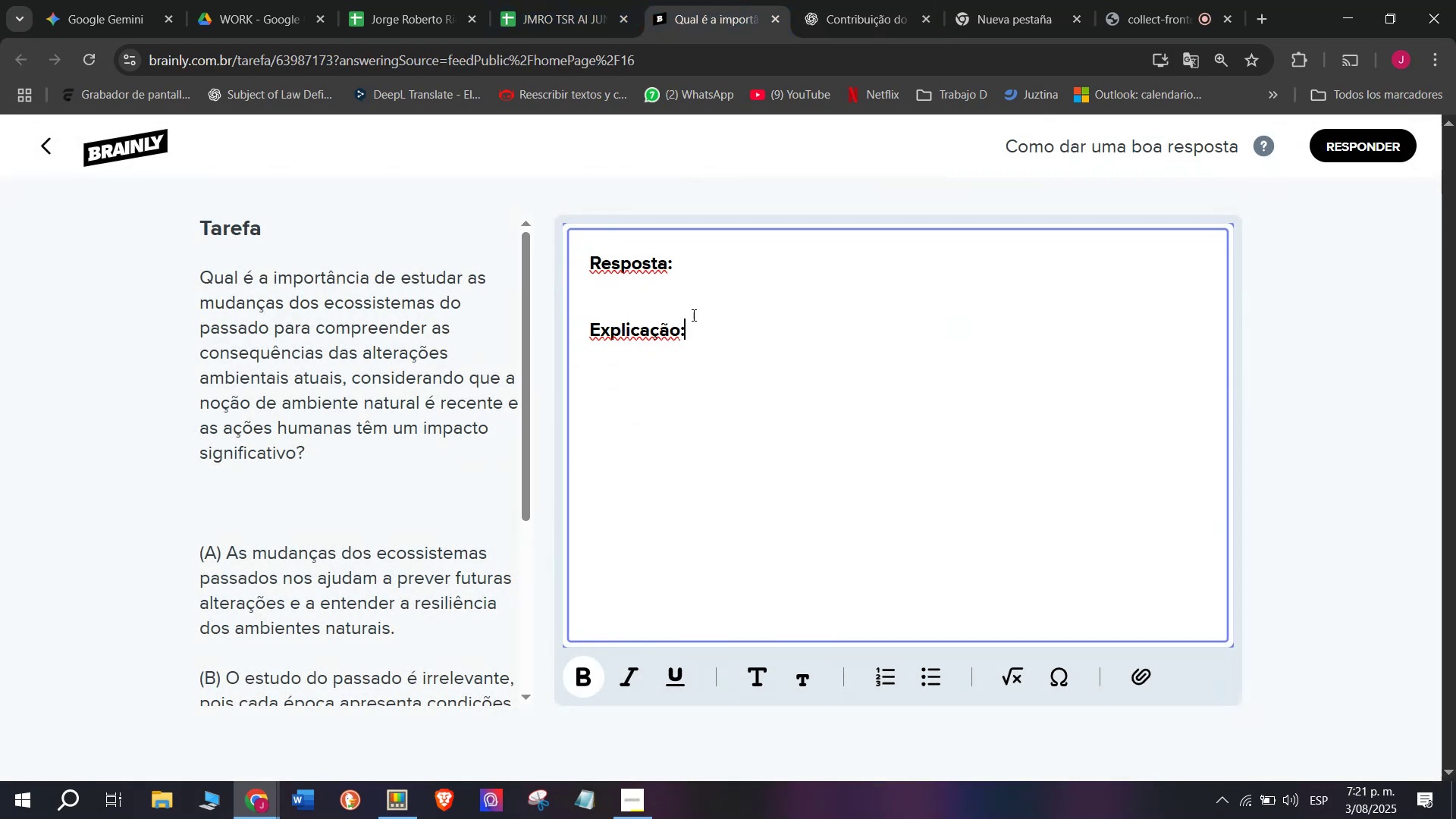 
left_click_drag(start_coordinate=[709, 339], to_coordinate=[462, 165])
 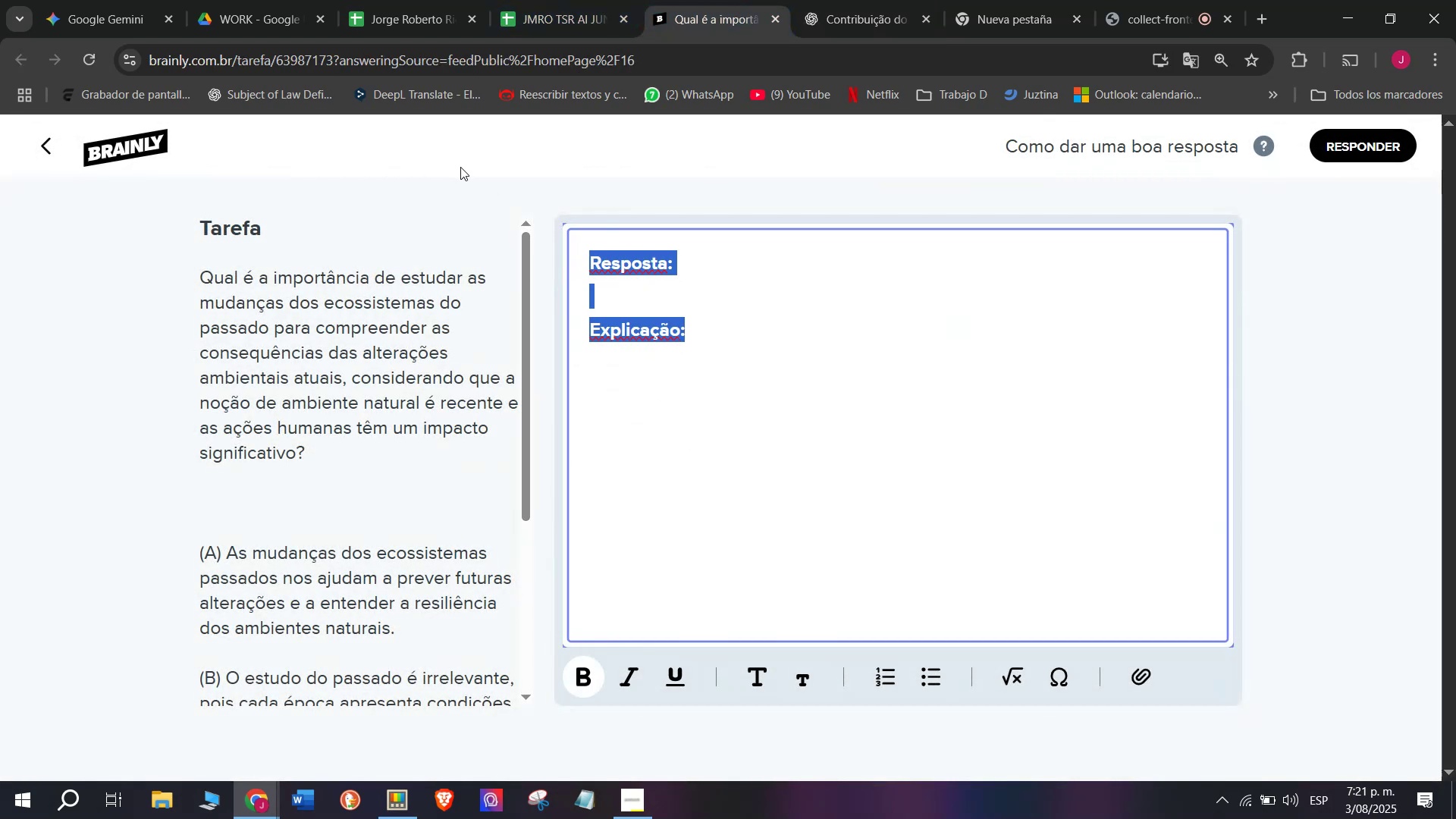 
key(Meta+MetaLeft)
 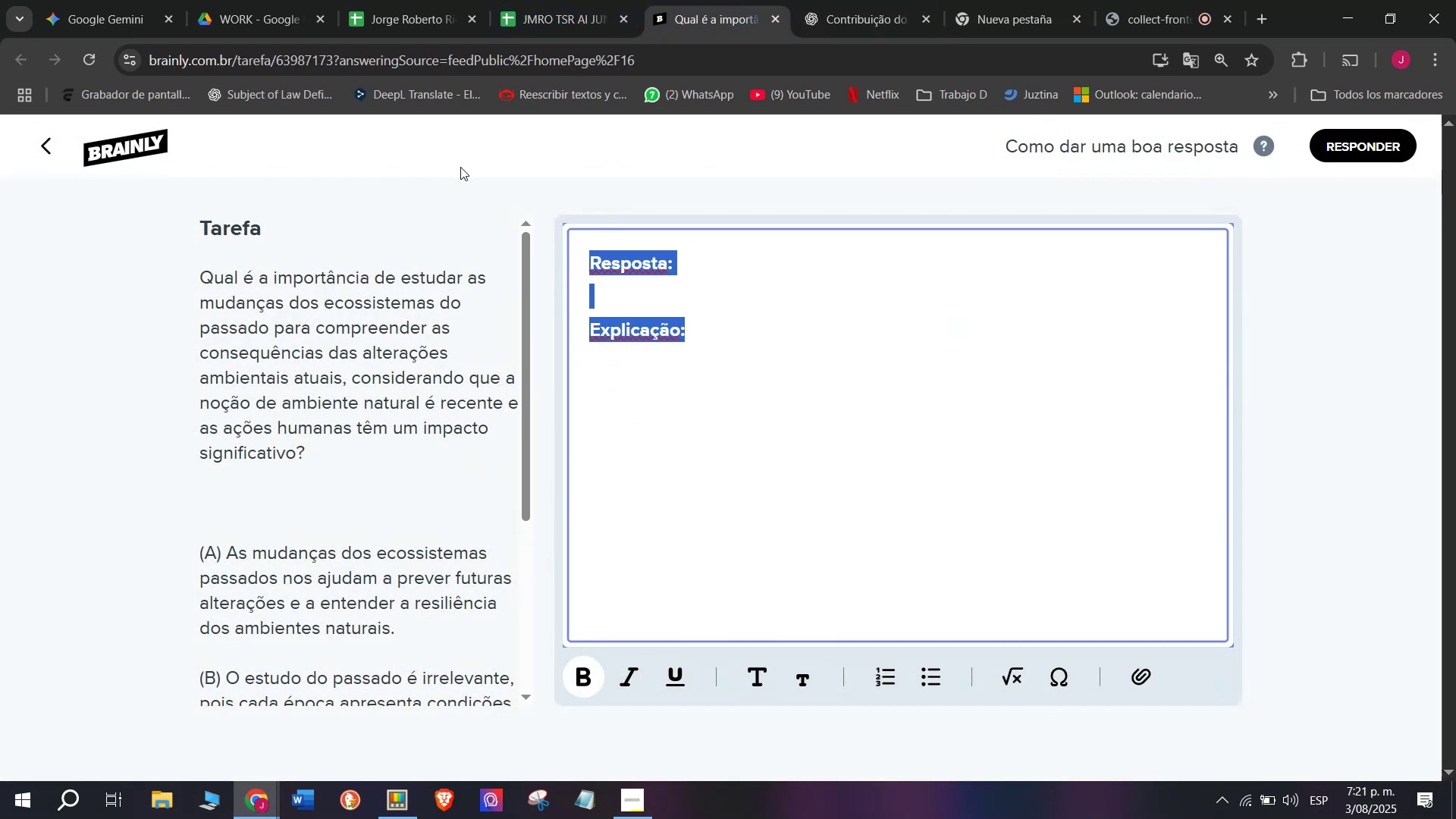 
key(Meta+V)
 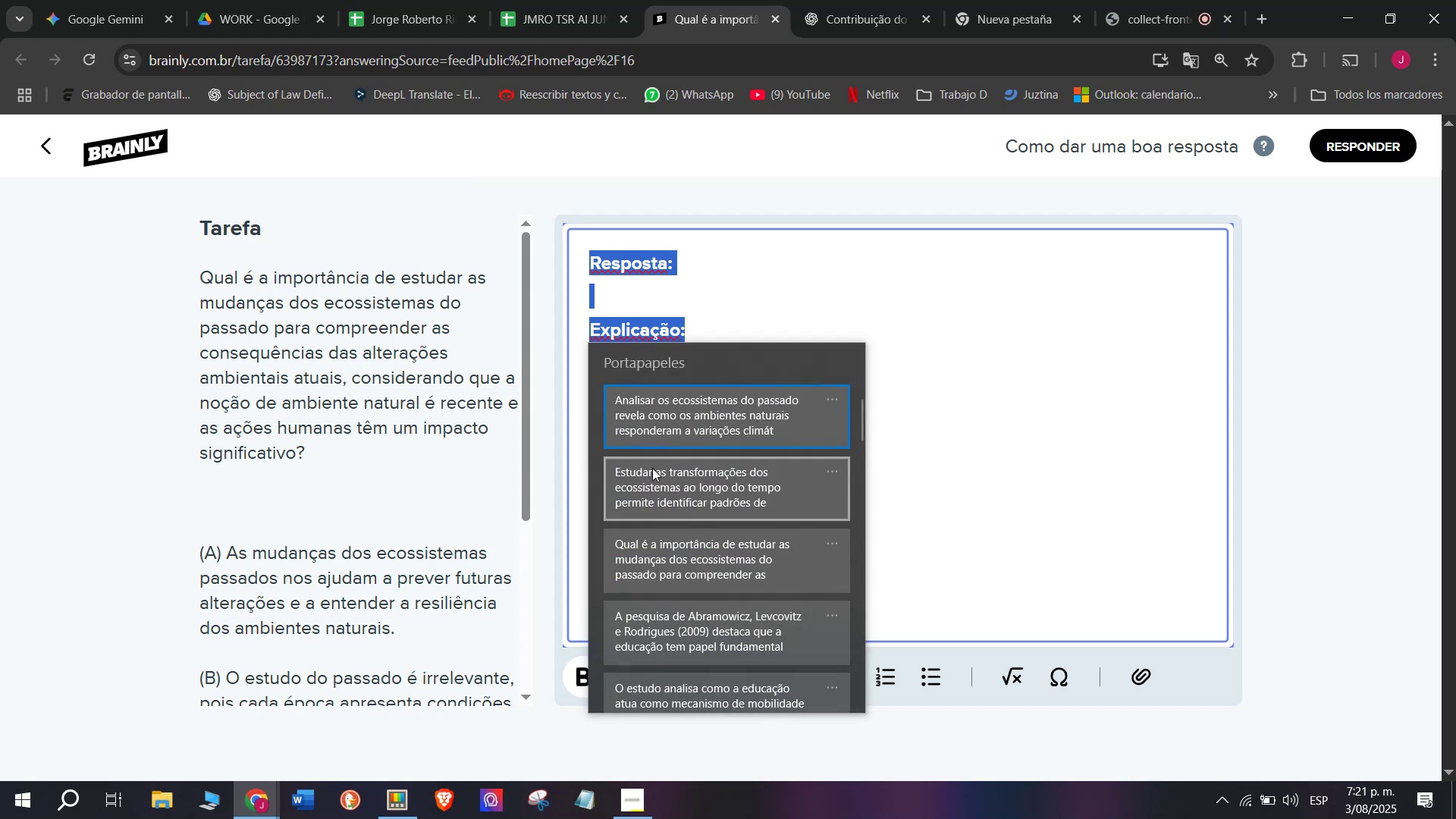 
key(Control+ControlLeft)
 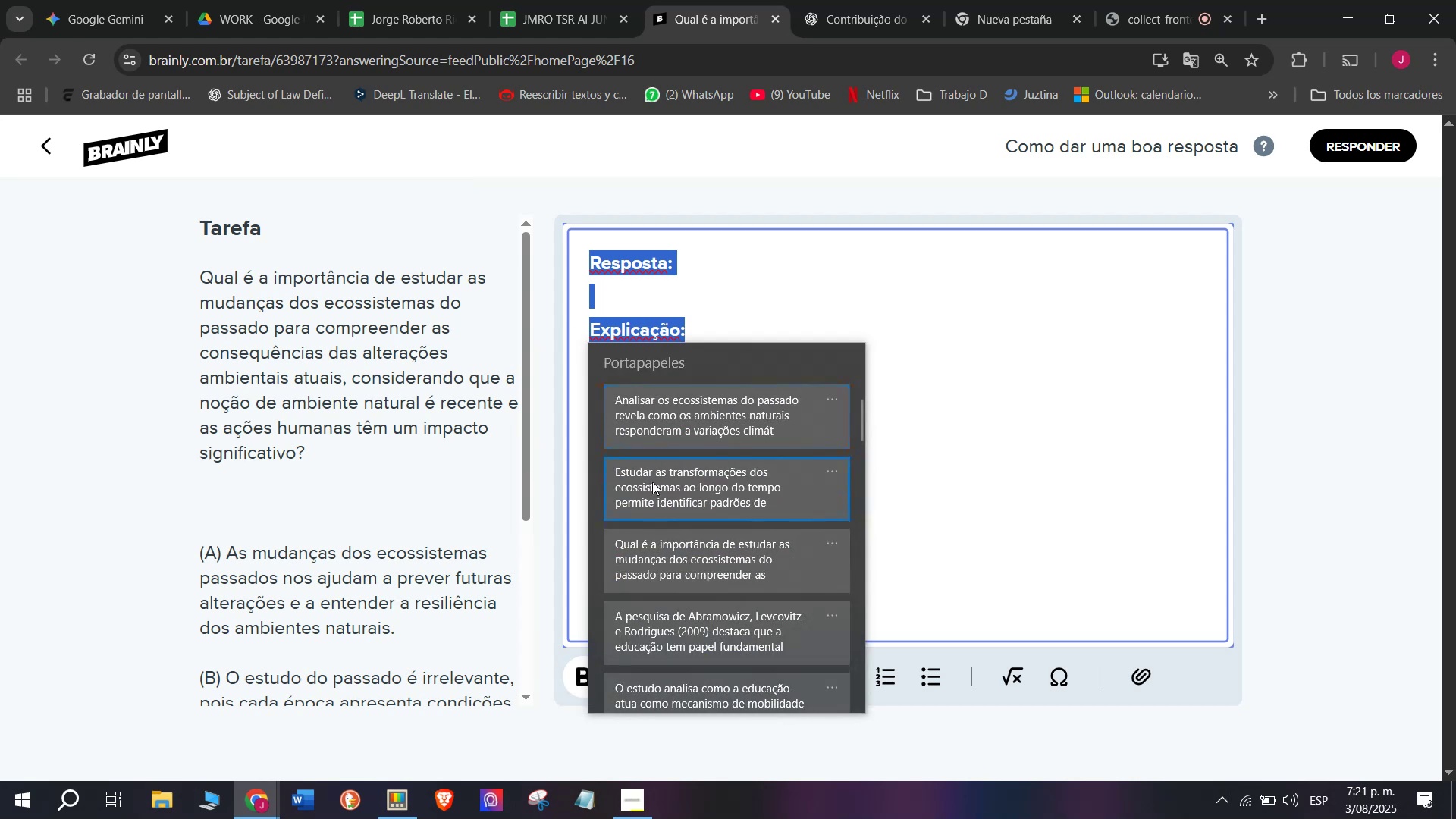 
key(Control+V)
 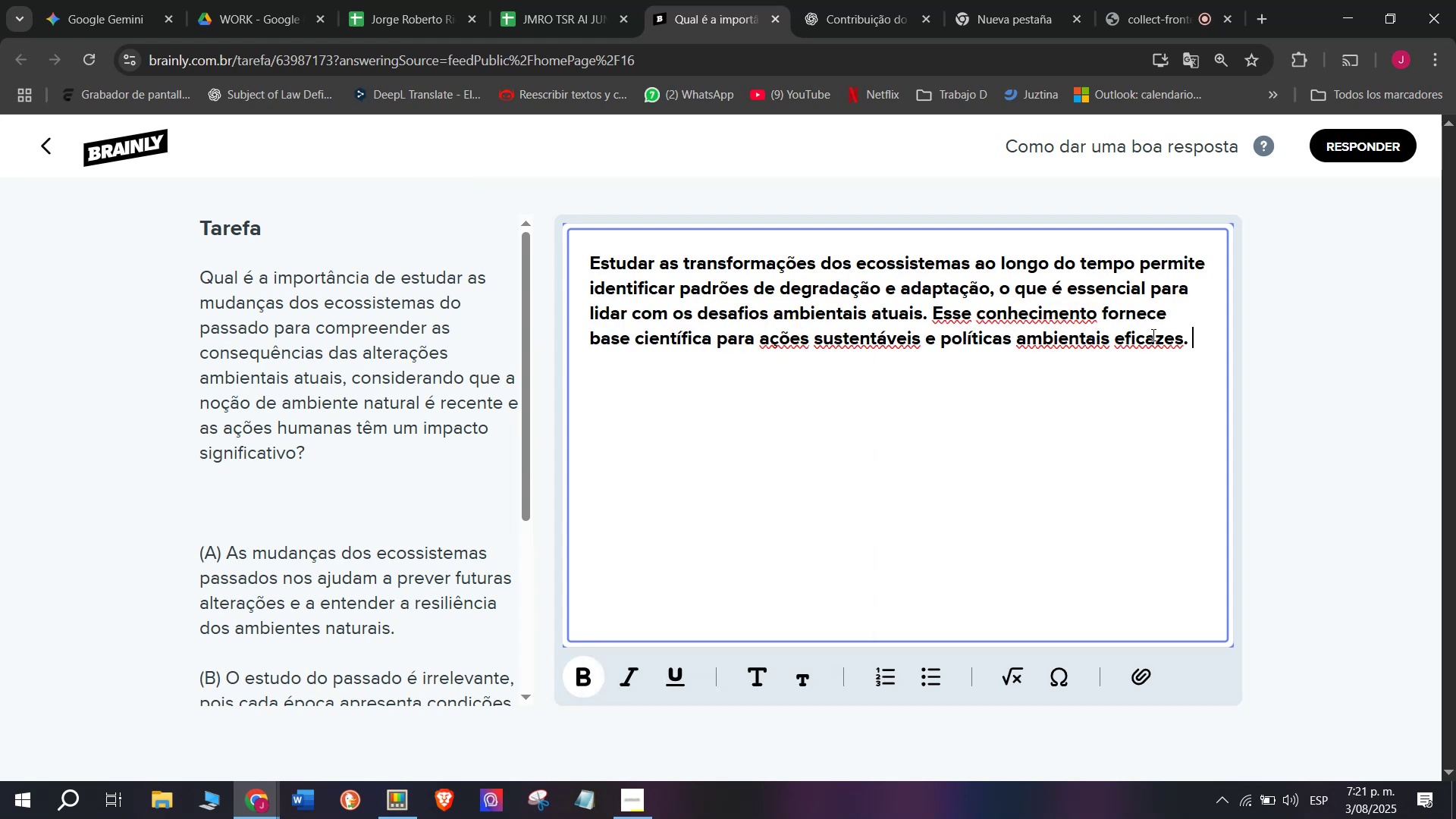 
left_click_drag(start_coordinate=[1197, 344], to_coordinate=[531, 227])
 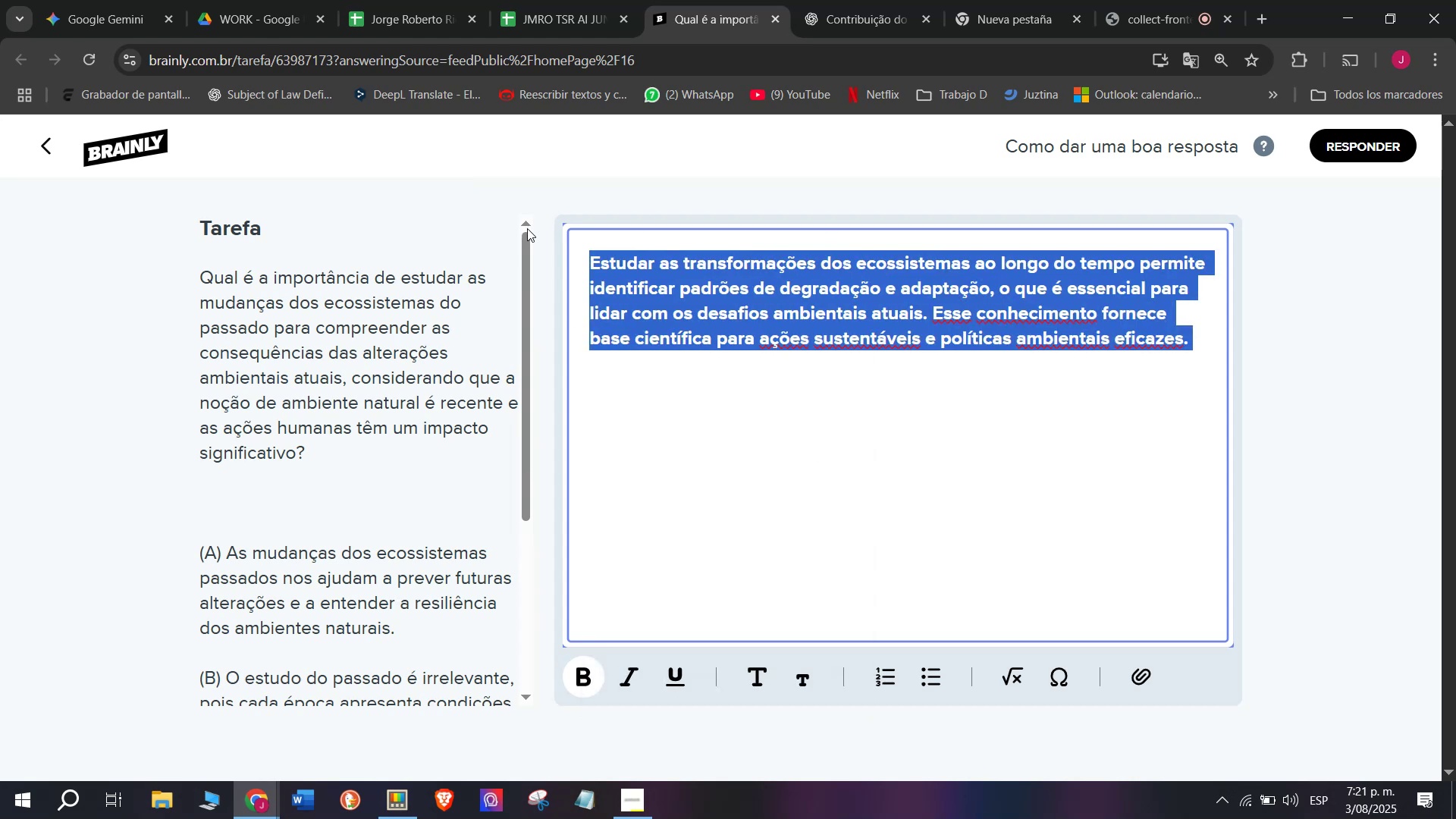 
key(Control+B)
 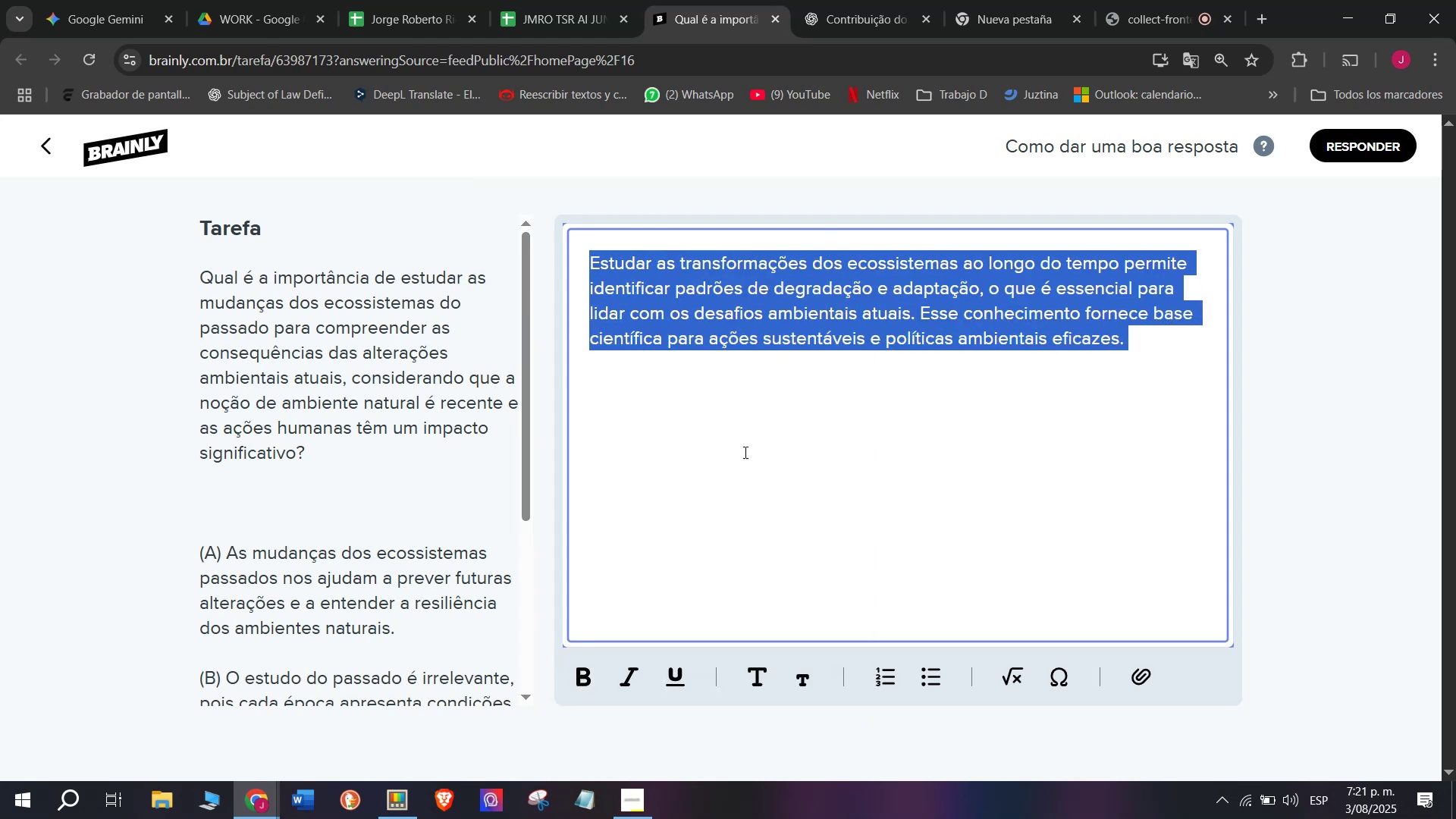 
left_click([773, 463])
 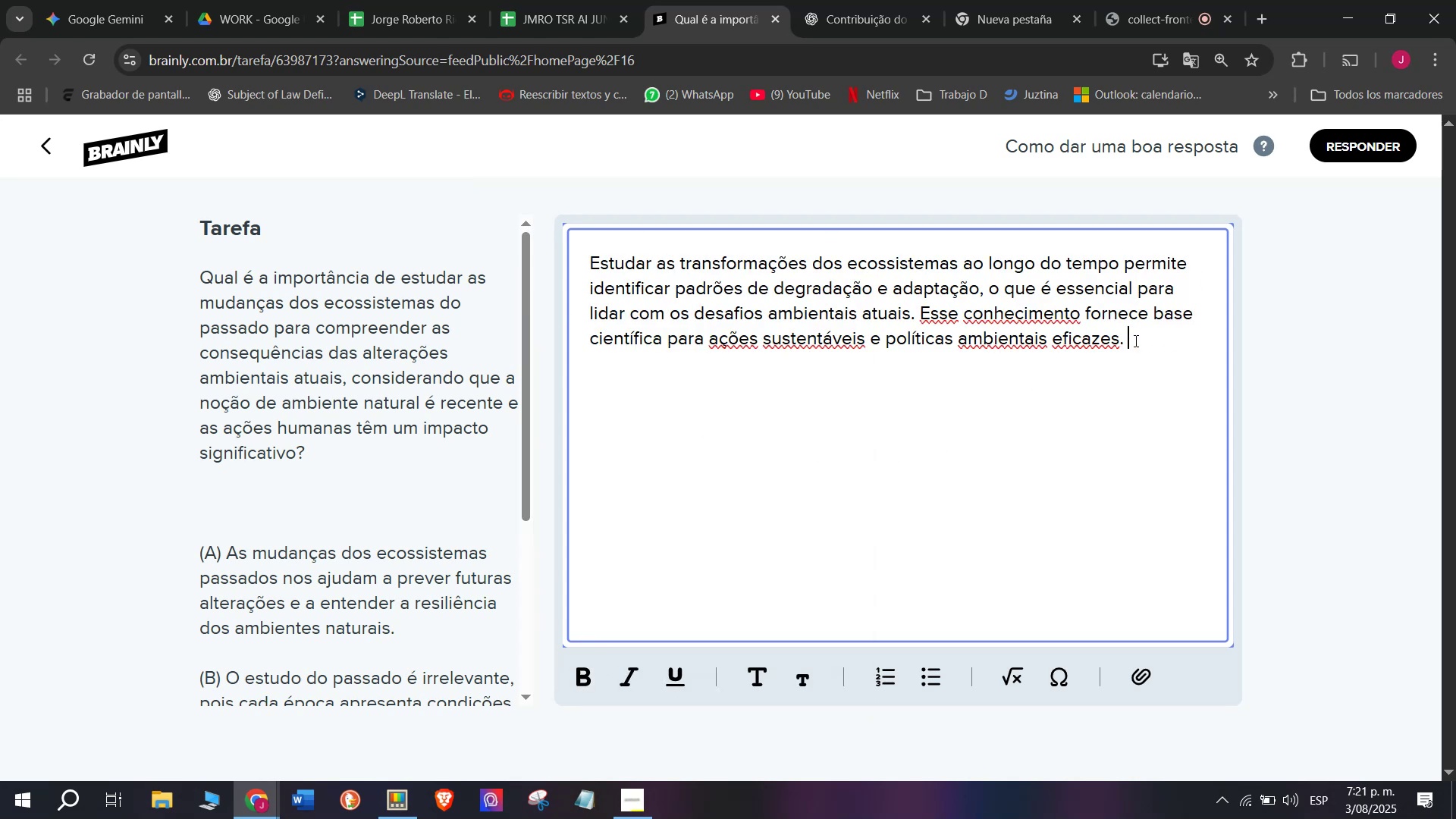 
key(Meta+V)
 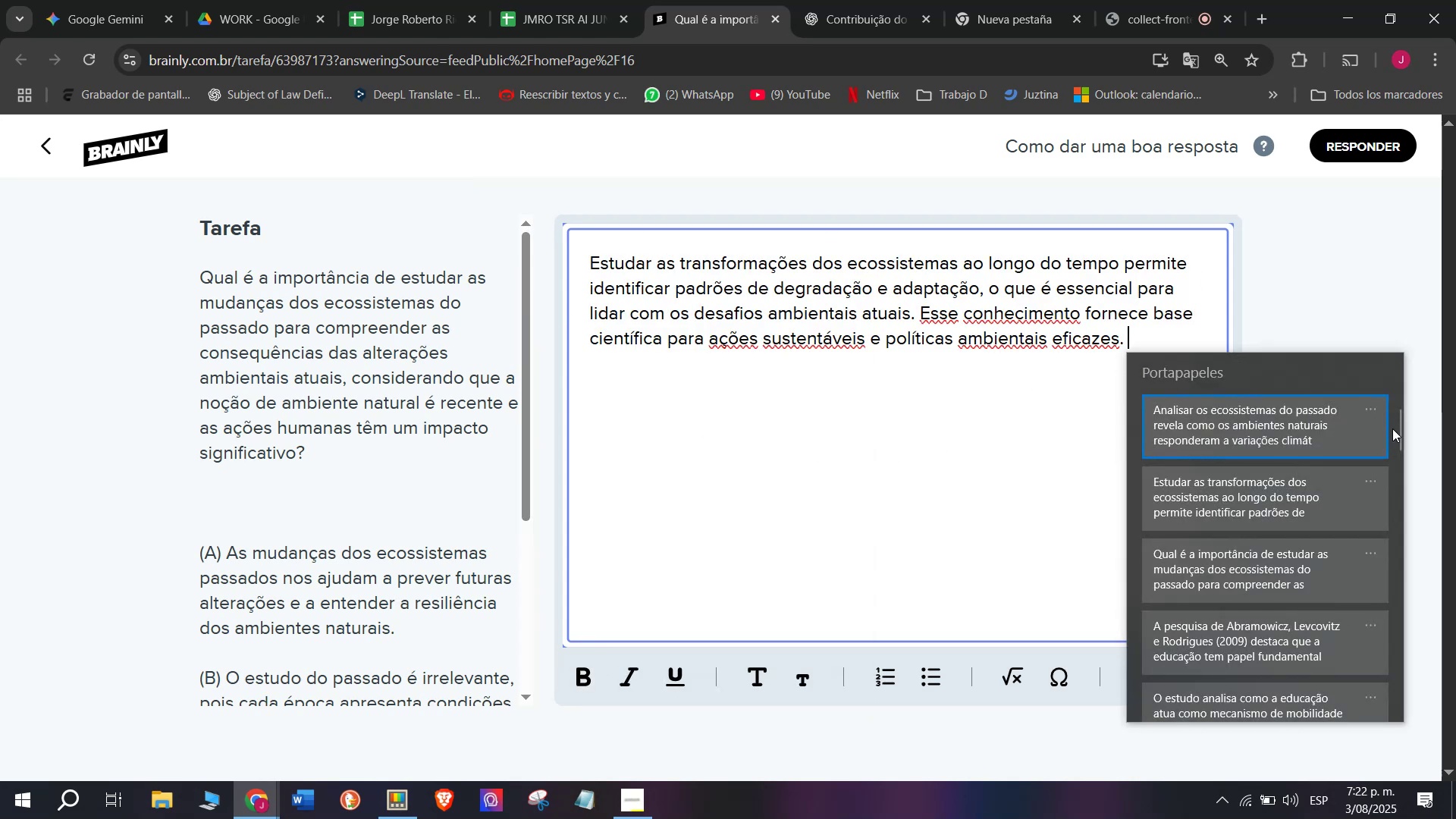 
left_click_drag(start_coordinate=[1397, 431], to_coordinate=[1351, 707])
 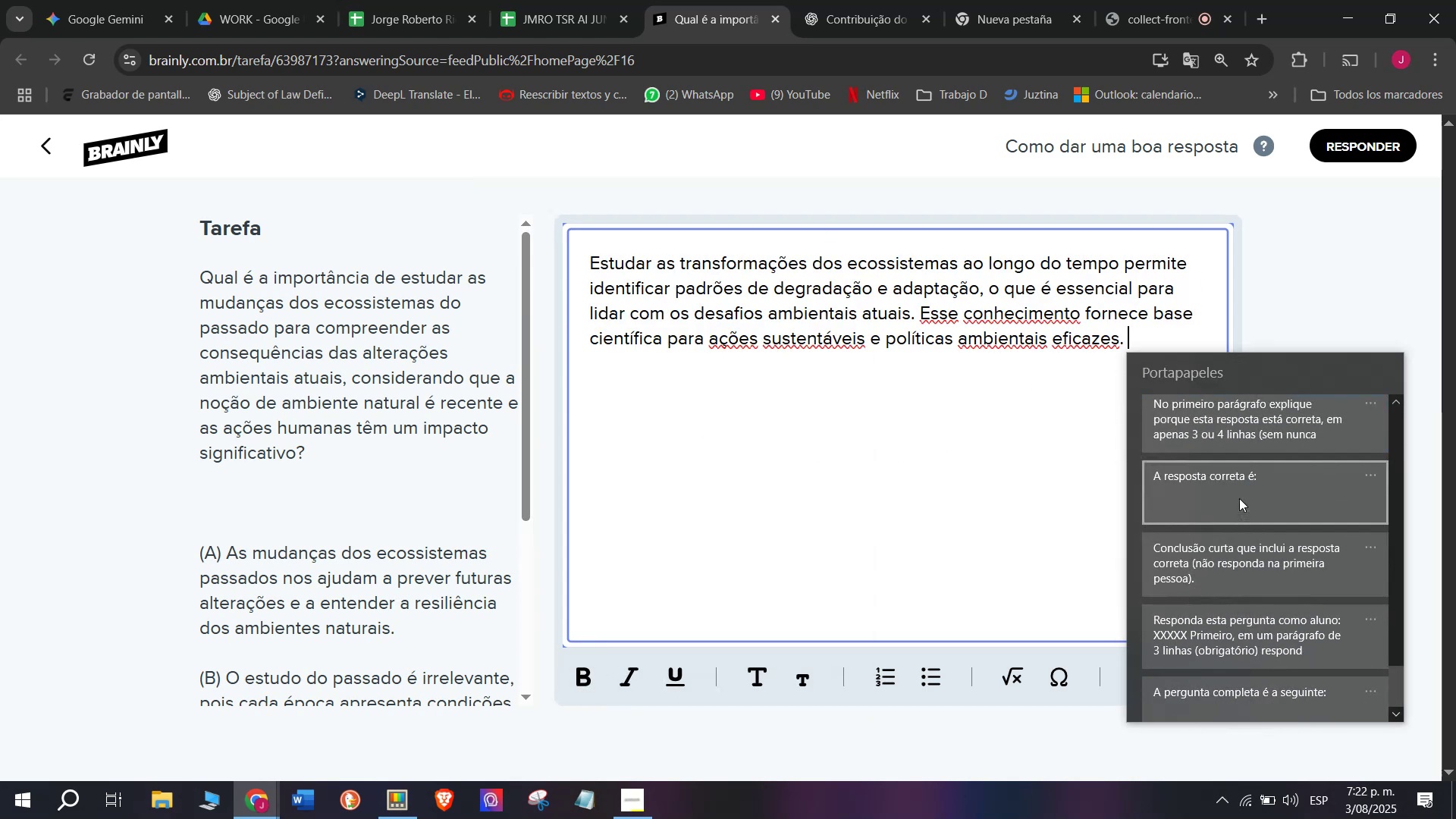 
key(Control+ControlLeft)
 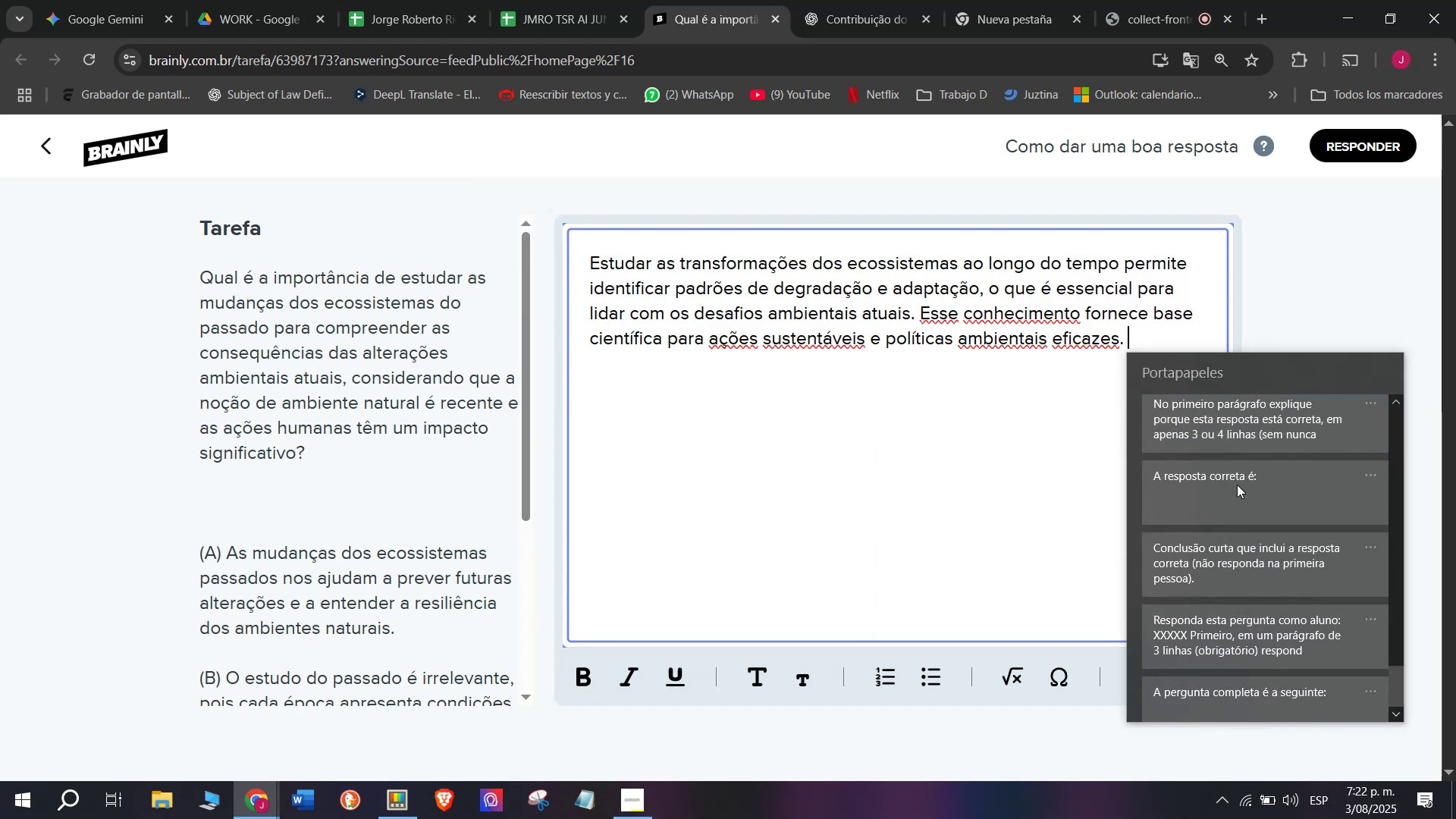 
key(Control+V)
 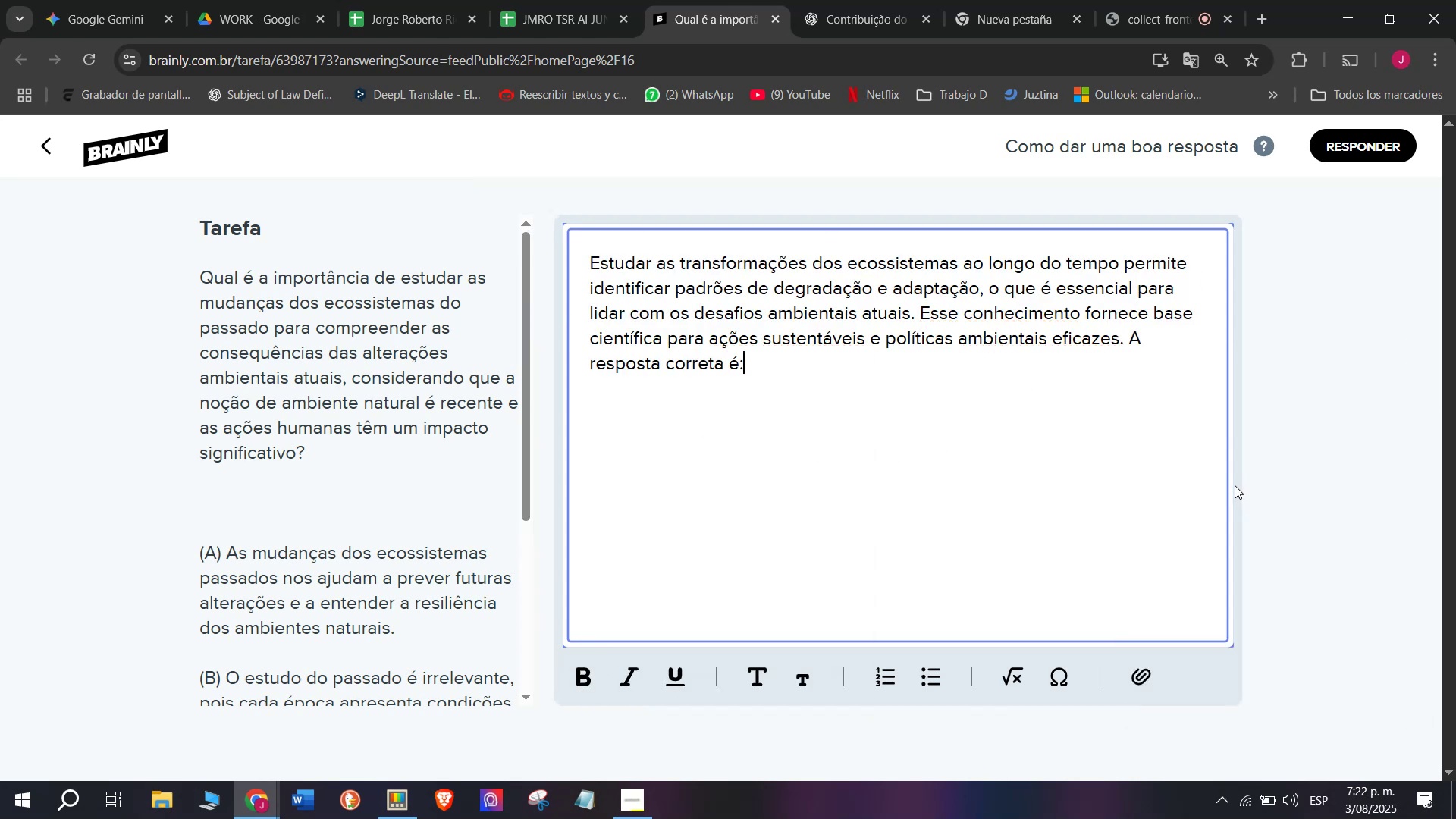 
key(Space)
 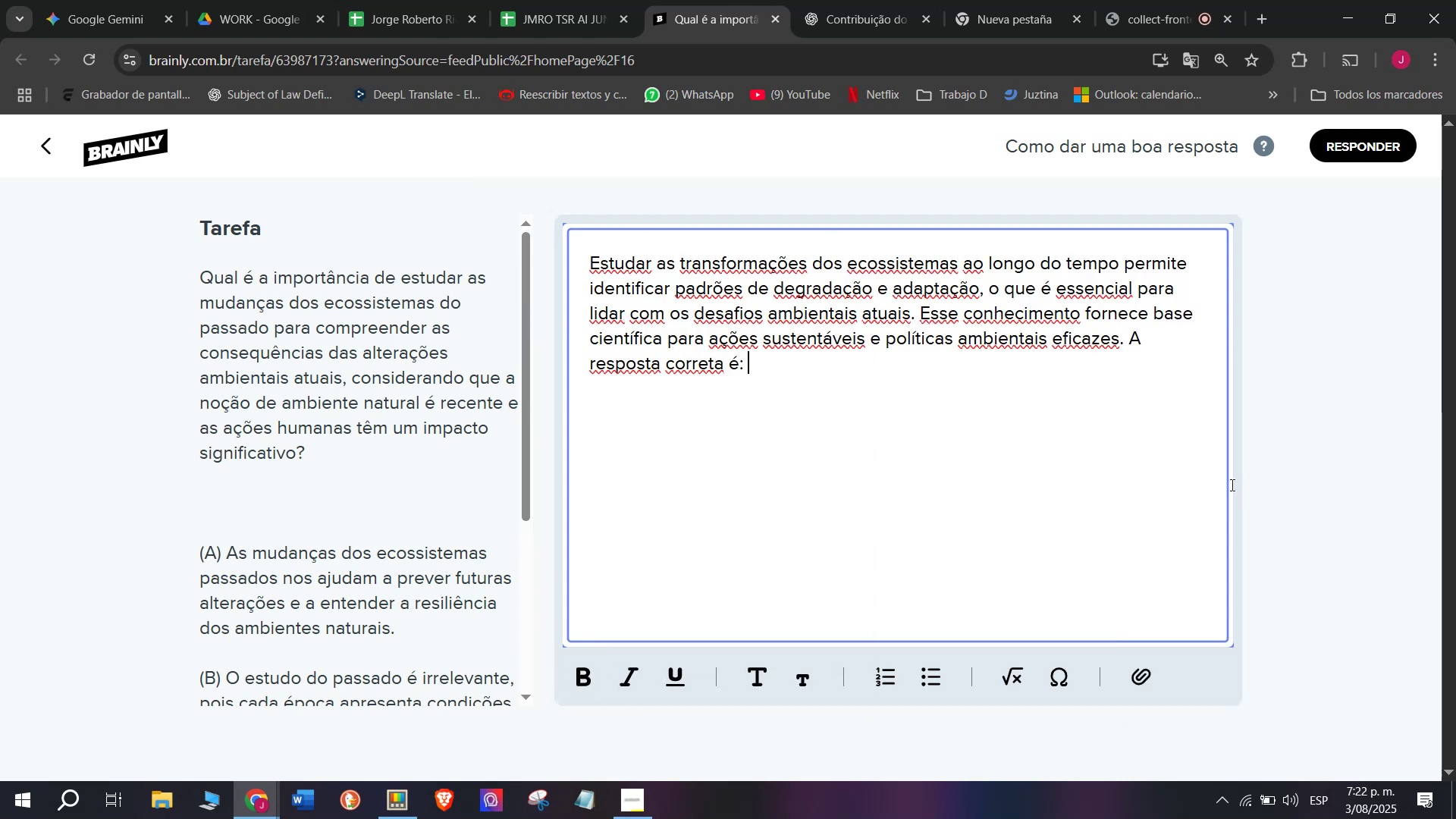 
key(Shift+D)
 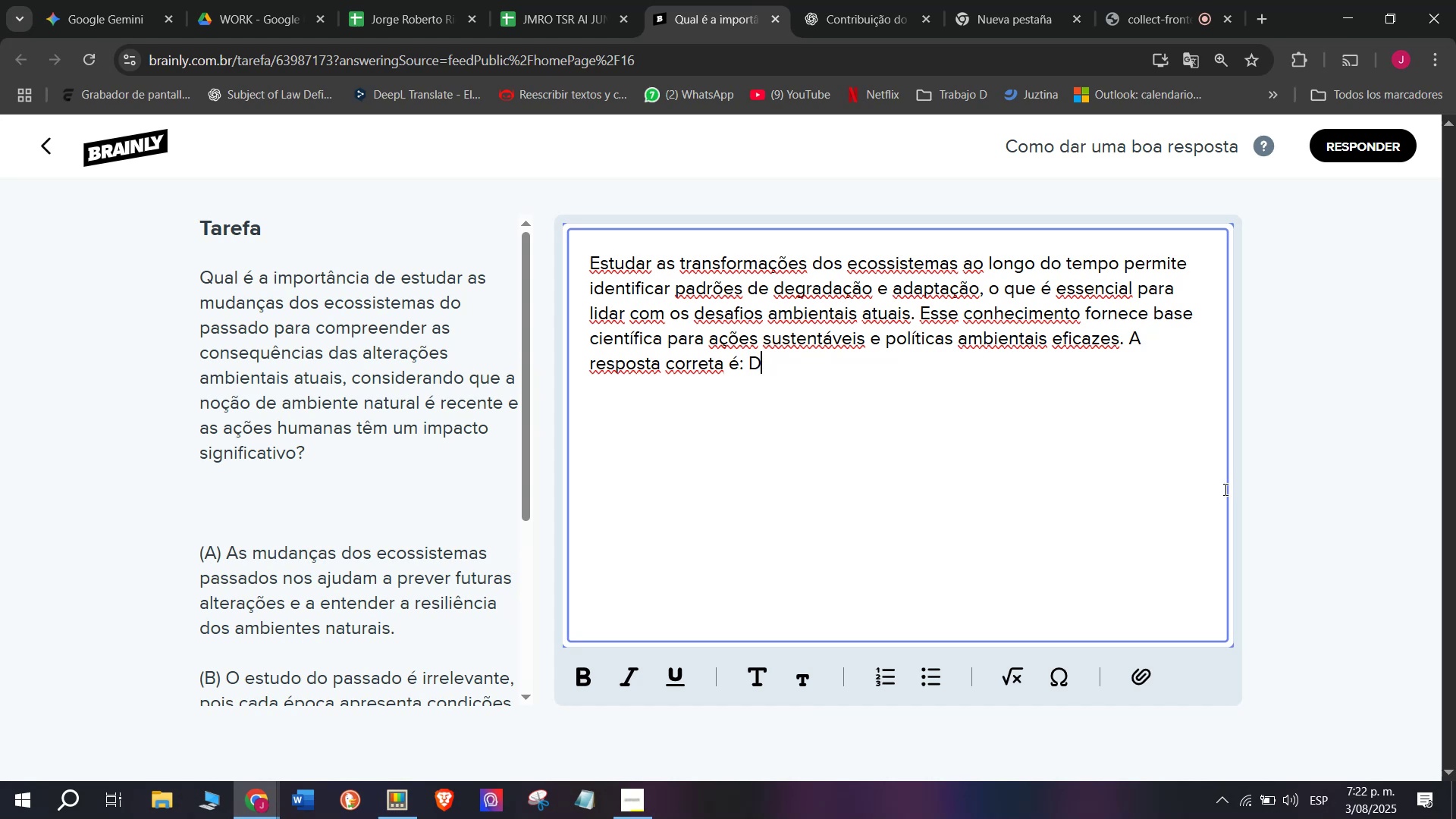 
key(Period)
 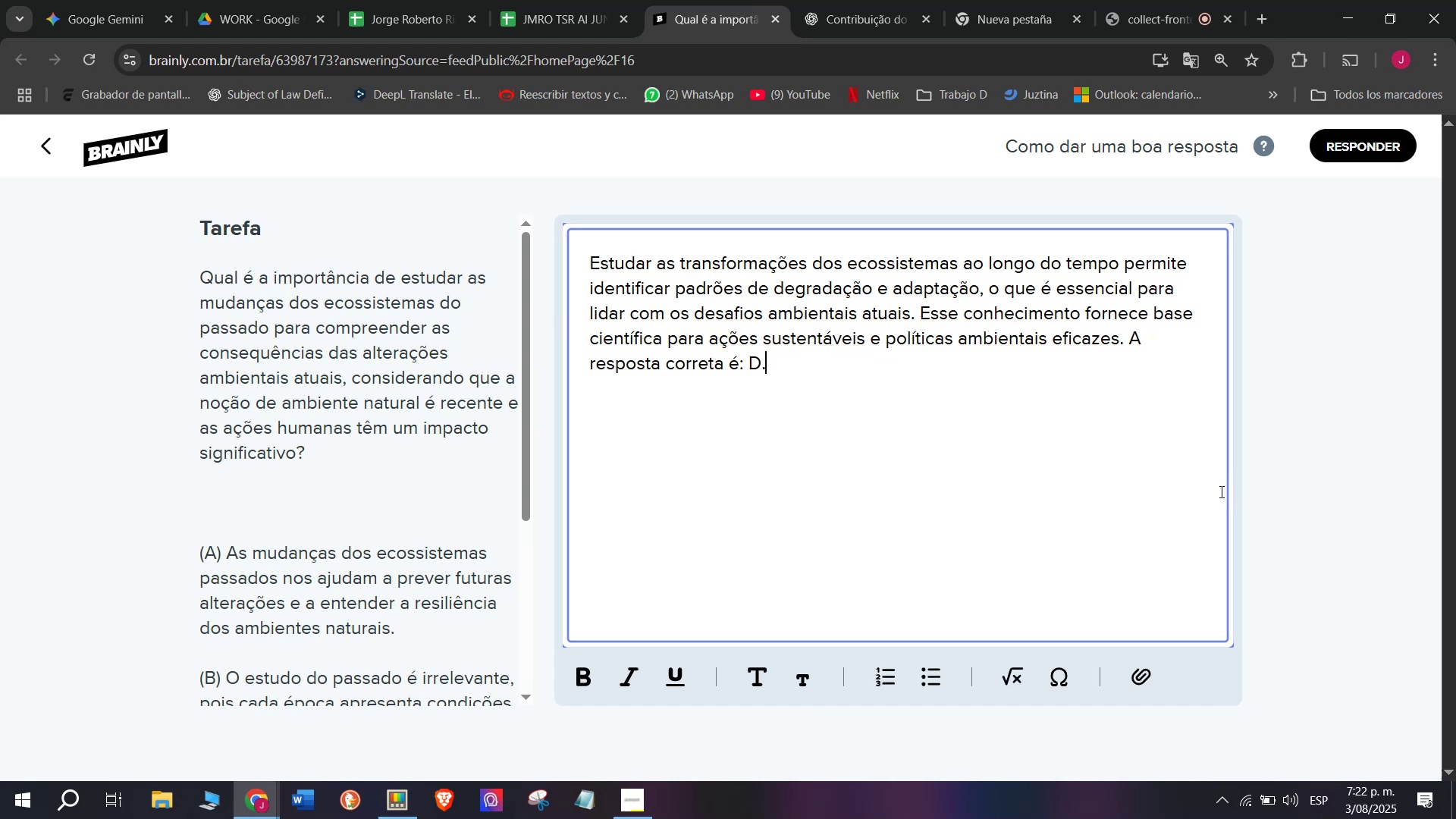 
key(Enter)
 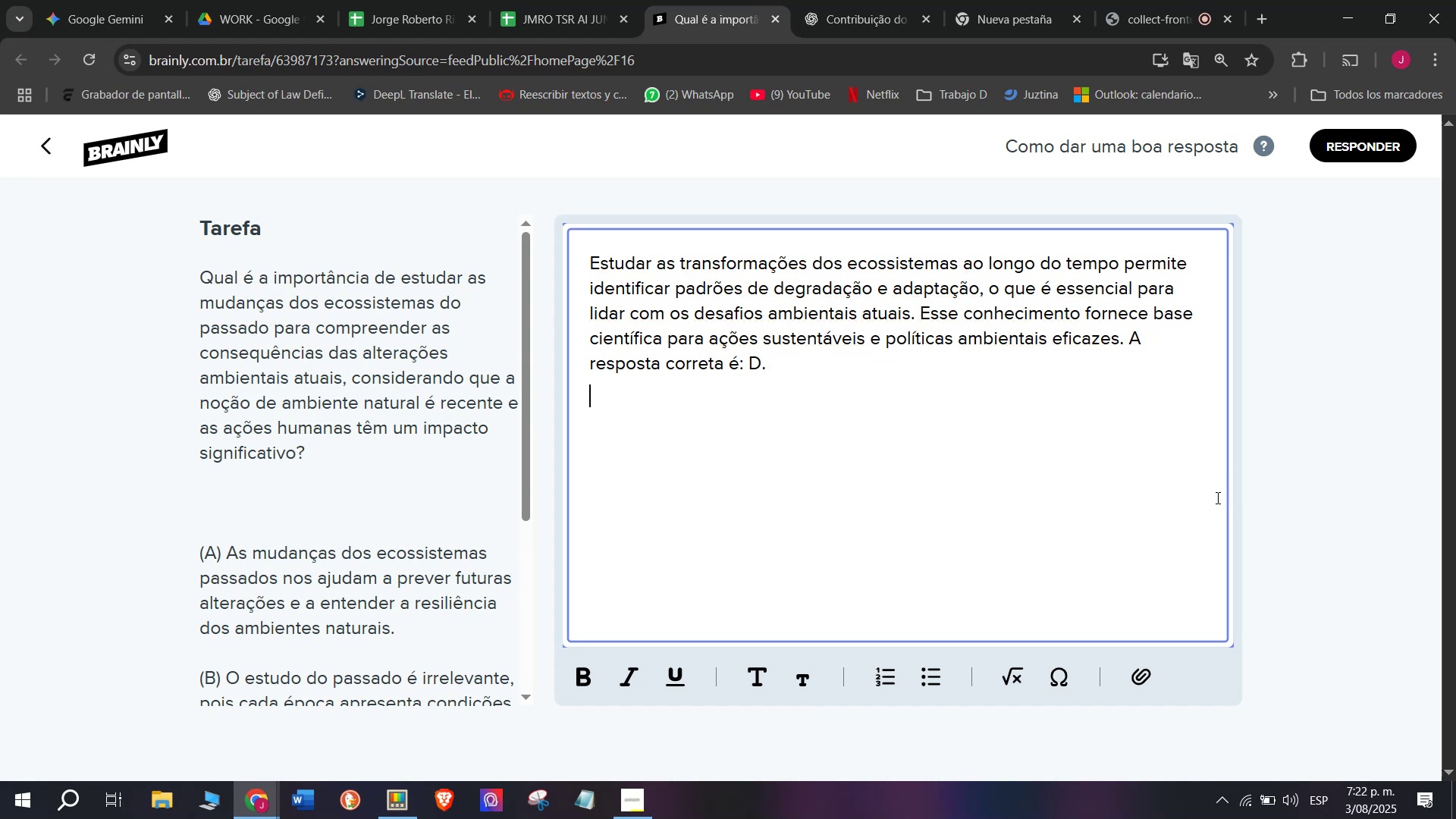 
key(Enter)
 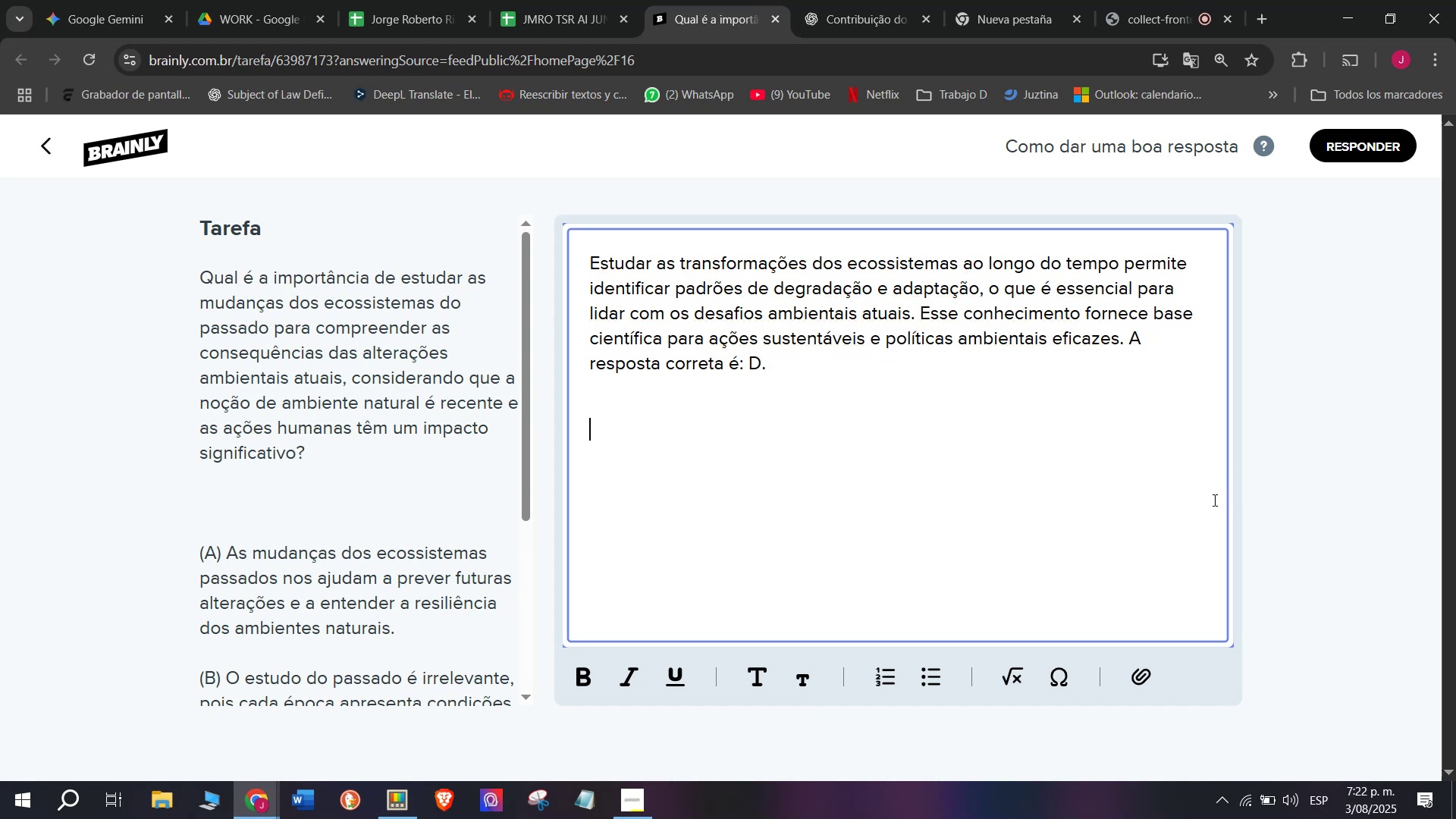 
key(Meta+MetaLeft)
 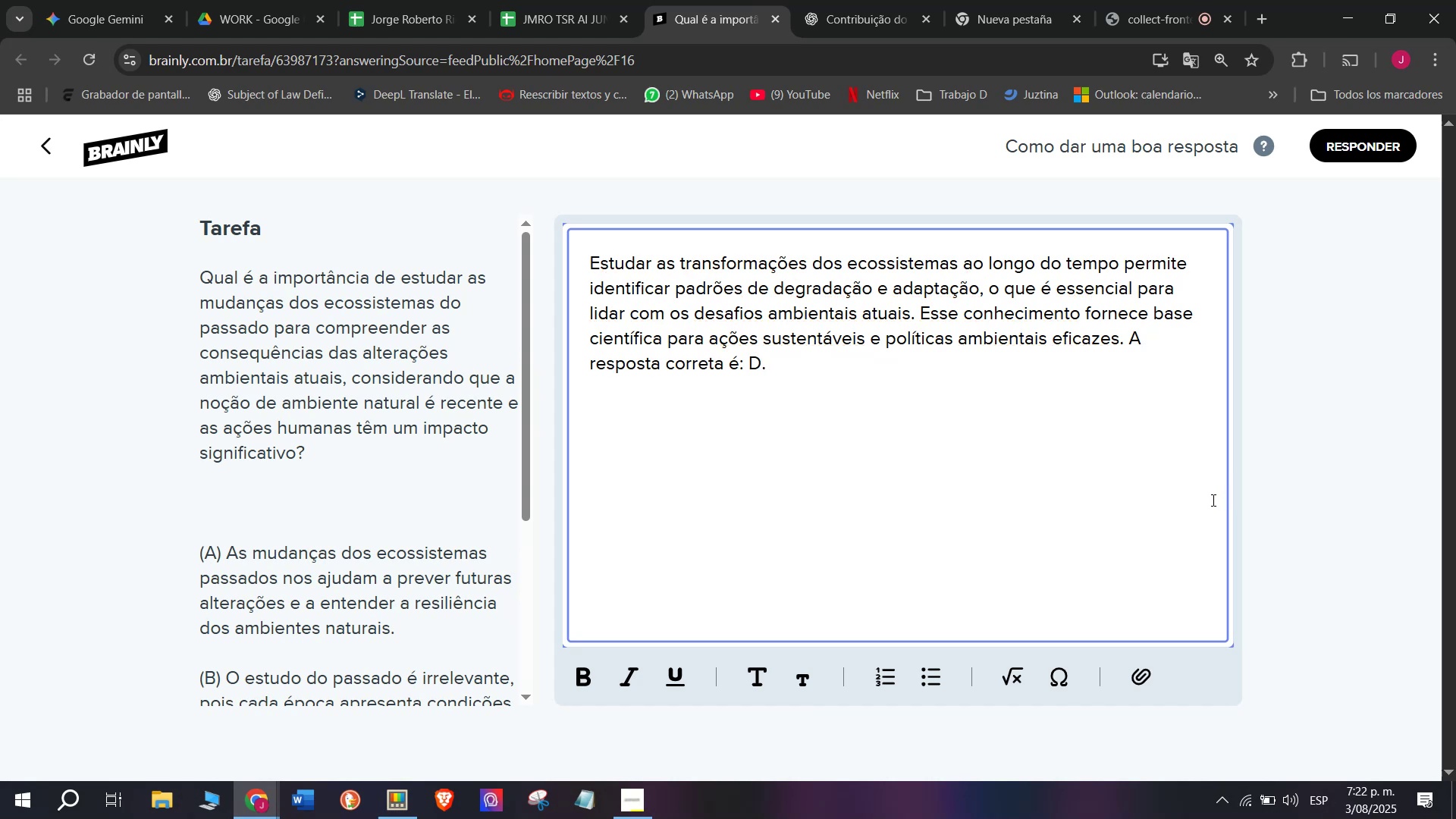 
key(Meta+V)
 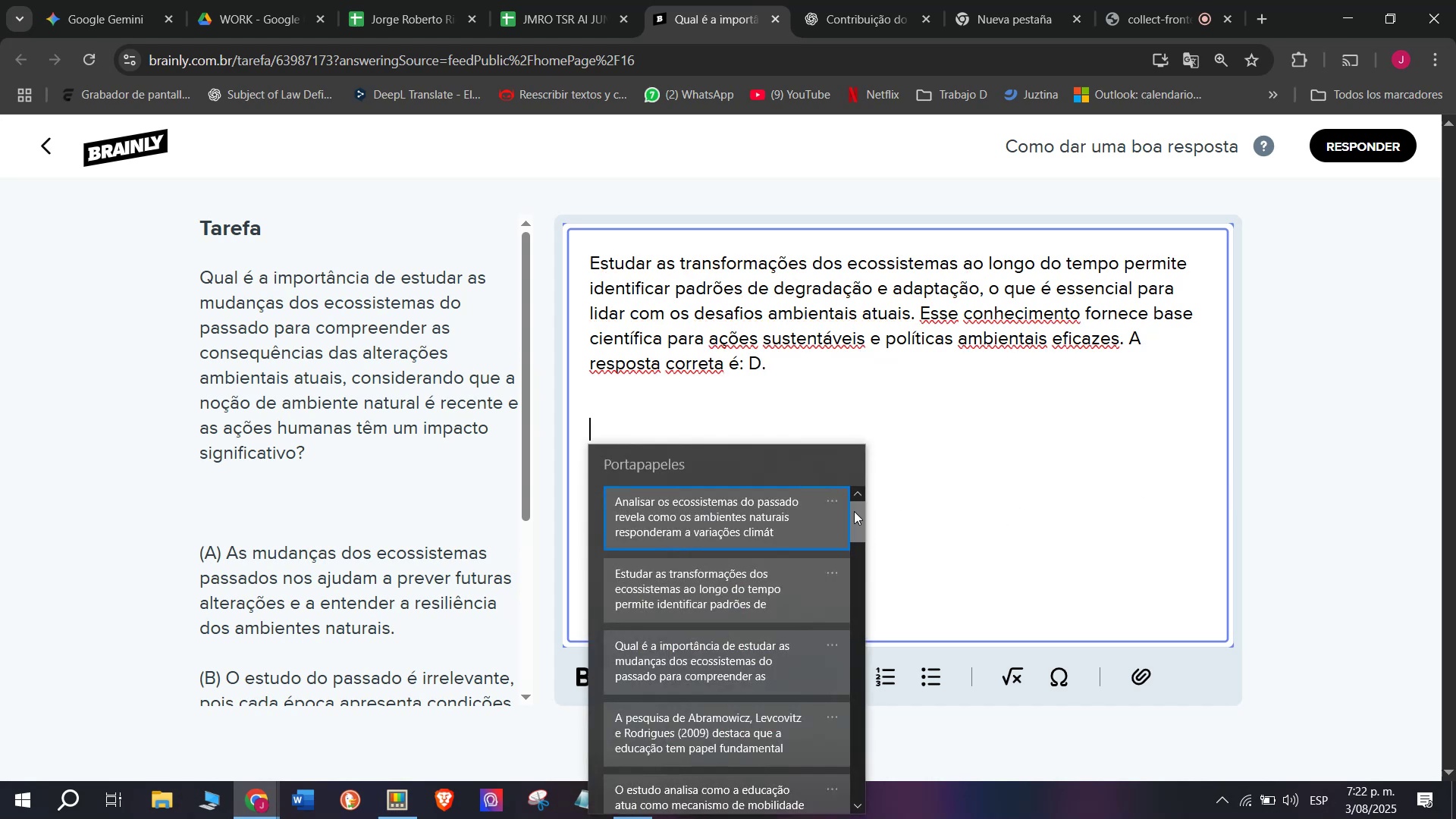 
key(Control+ControlLeft)
 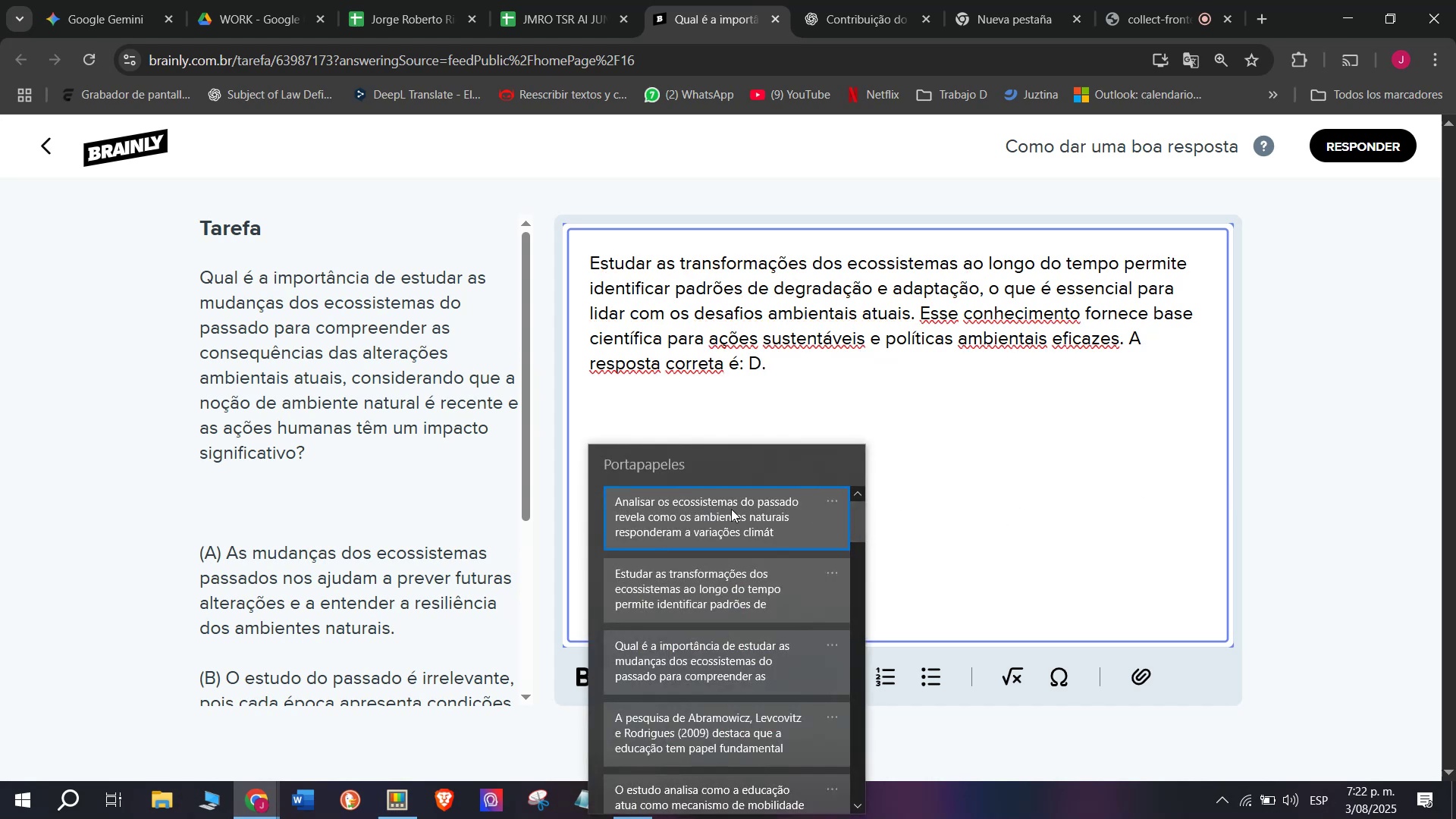 
key(Control+V)
 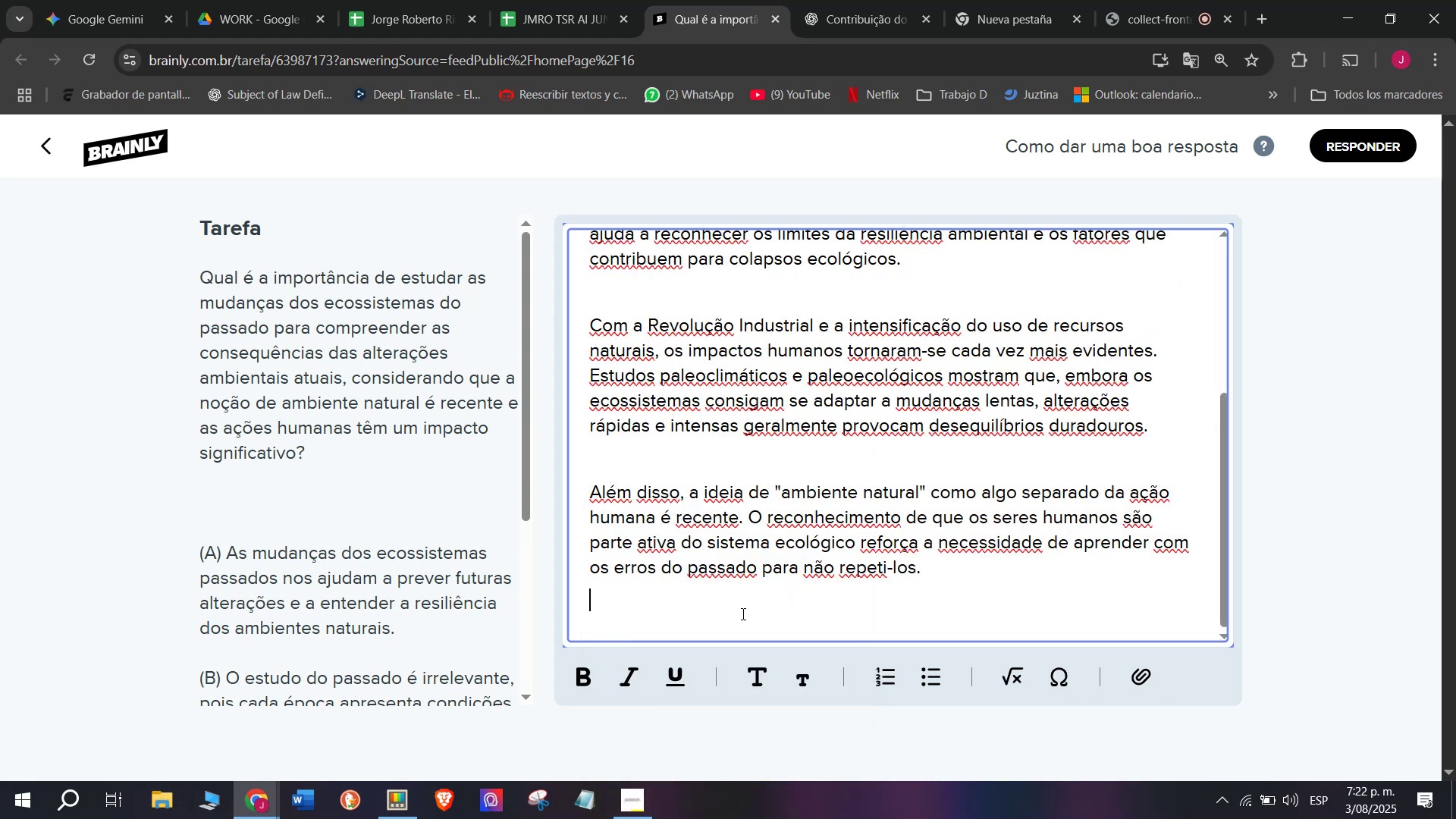 
key(Backspace)
 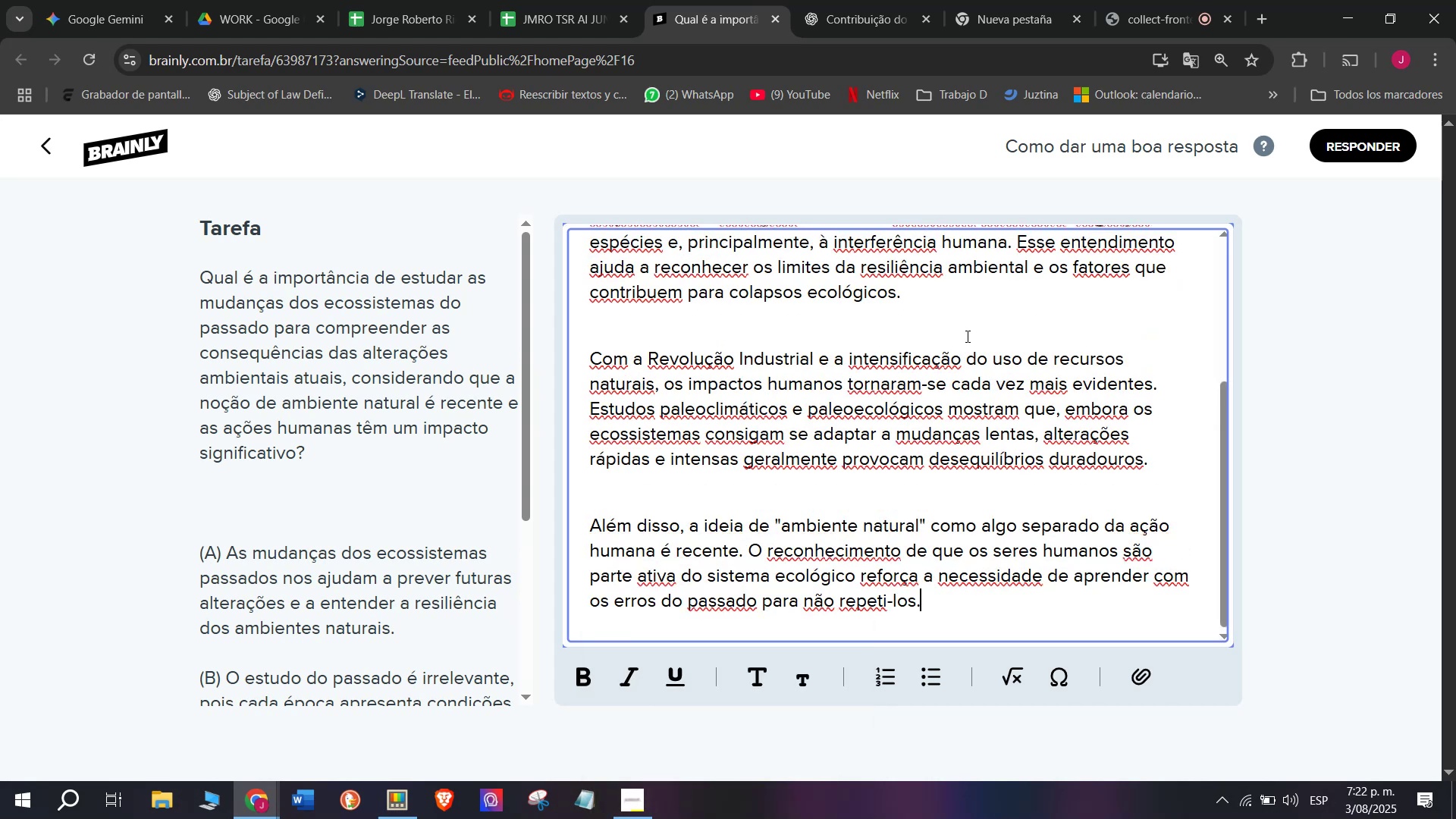 
scroll: coordinate [890, 334], scroll_direction: up, amount: 2.0
 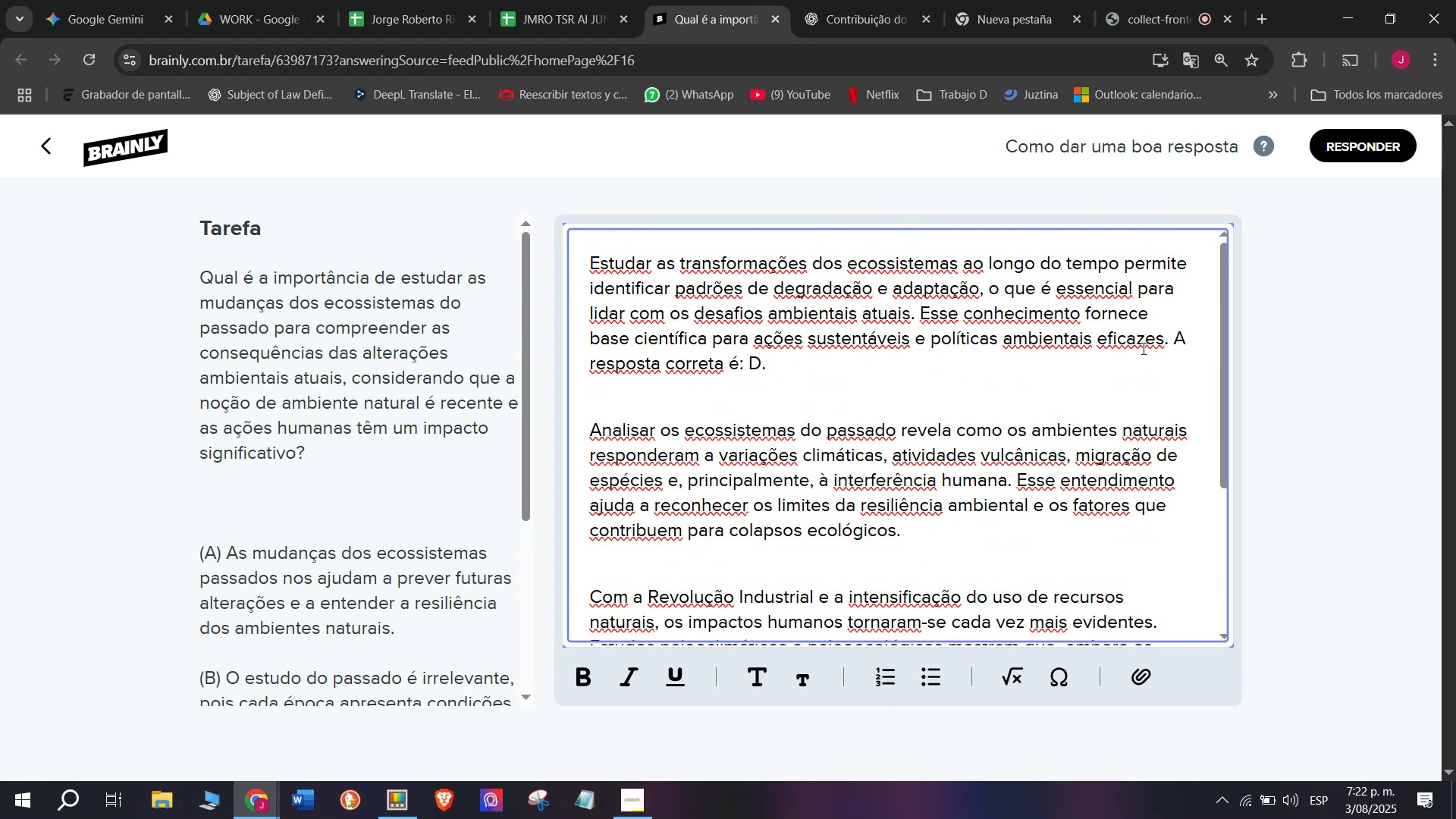 
left_click_drag(start_coordinate=[1173, 337], to_coordinate=[1180, 374])
 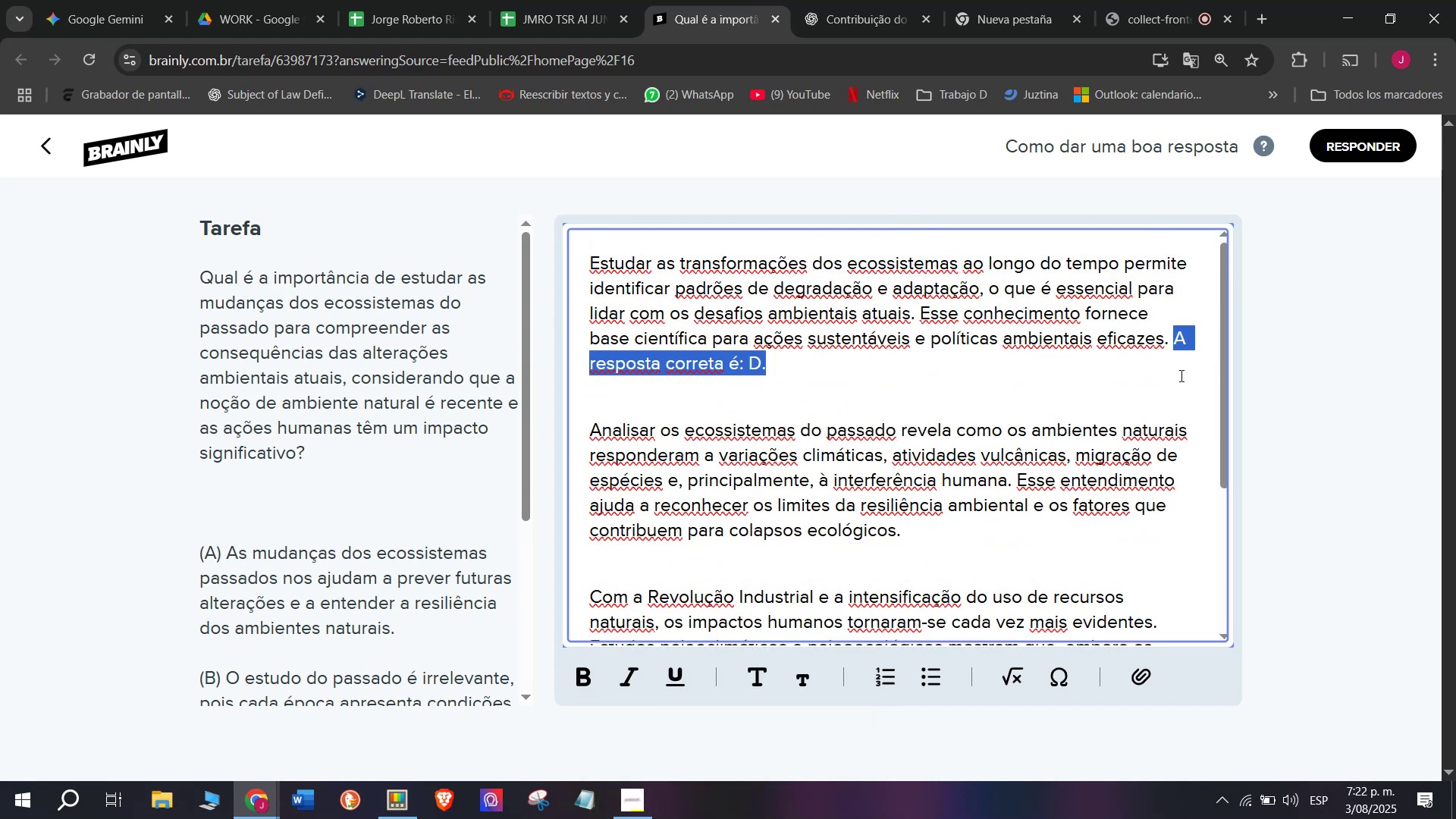 
key(Control+B)
 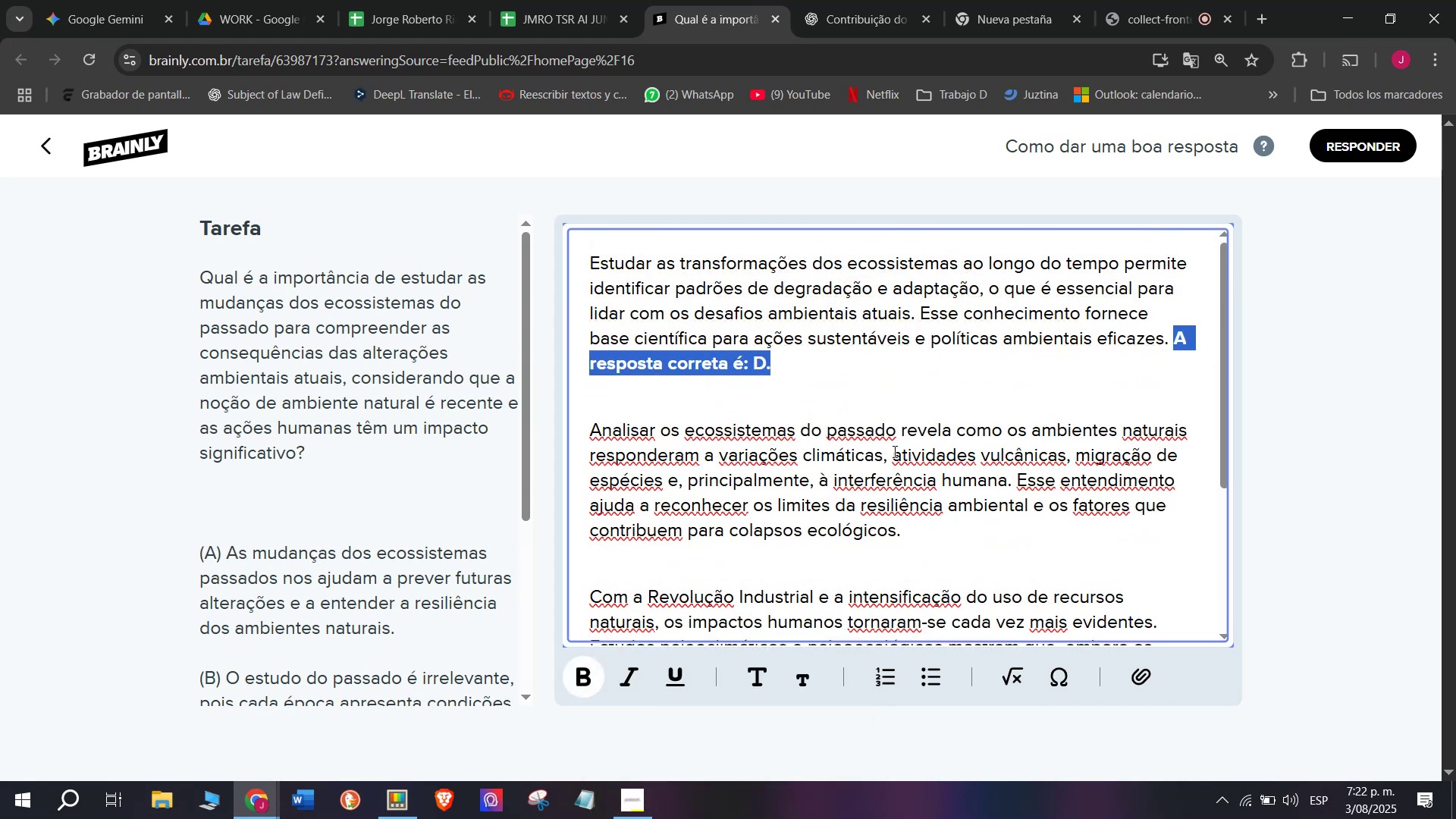 
scroll: coordinate [866, 456], scroll_direction: down, amount: 4.0
 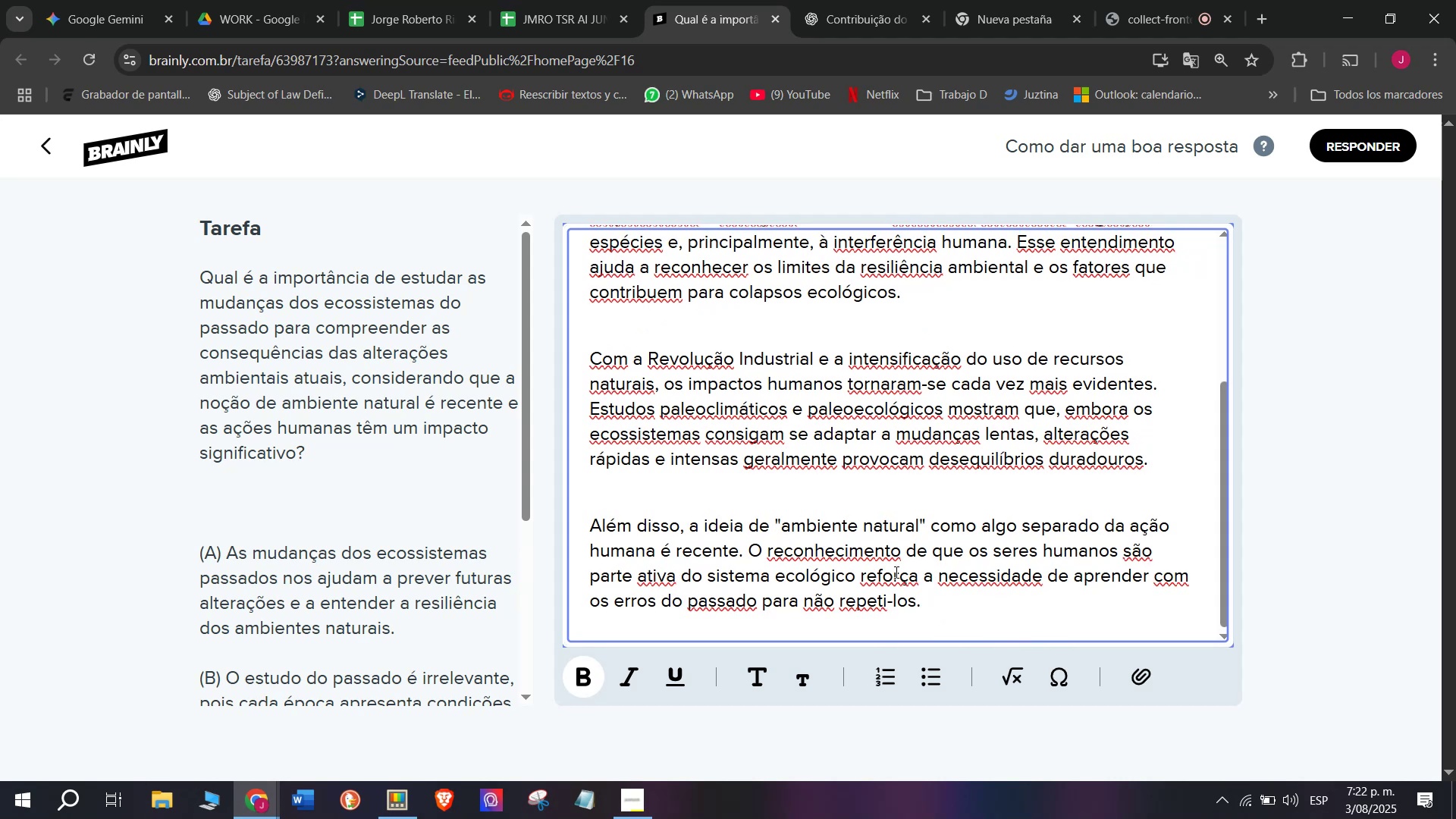 
left_click_drag(start_coordinate=[957, 610], to_coordinate=[359, 71])
 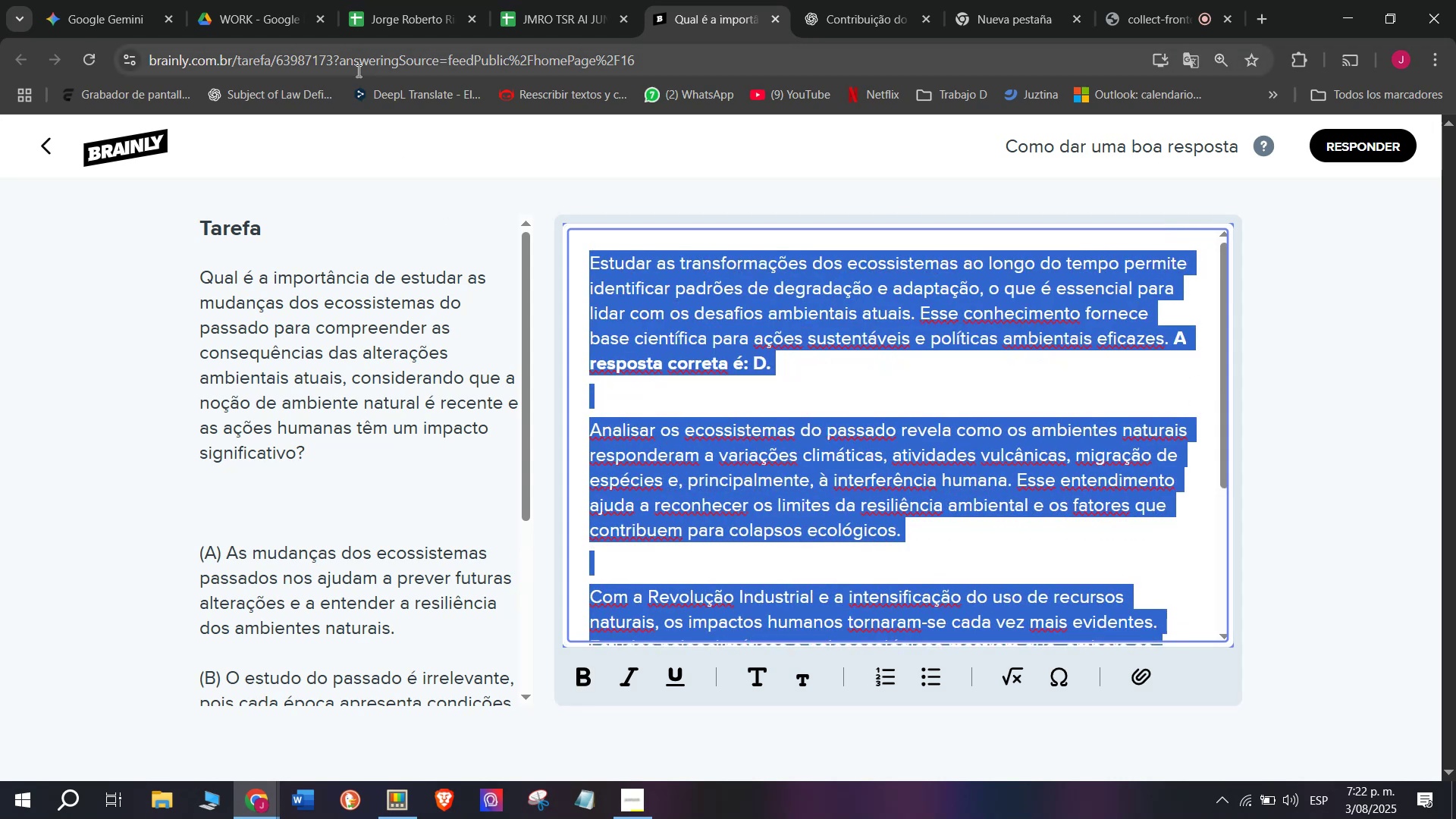 
key(Control+ControlLeft)
 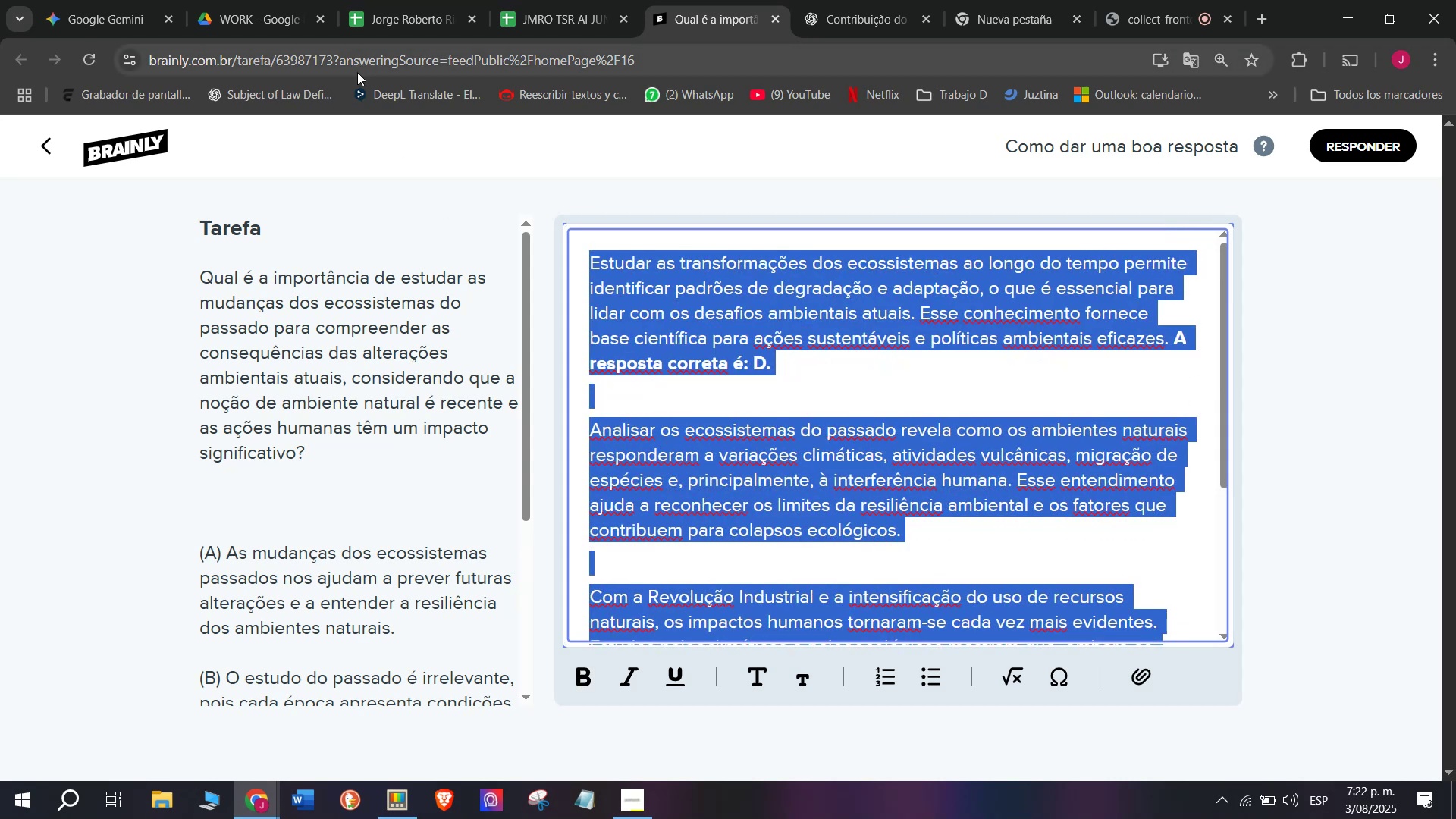 
key(Control+C)
 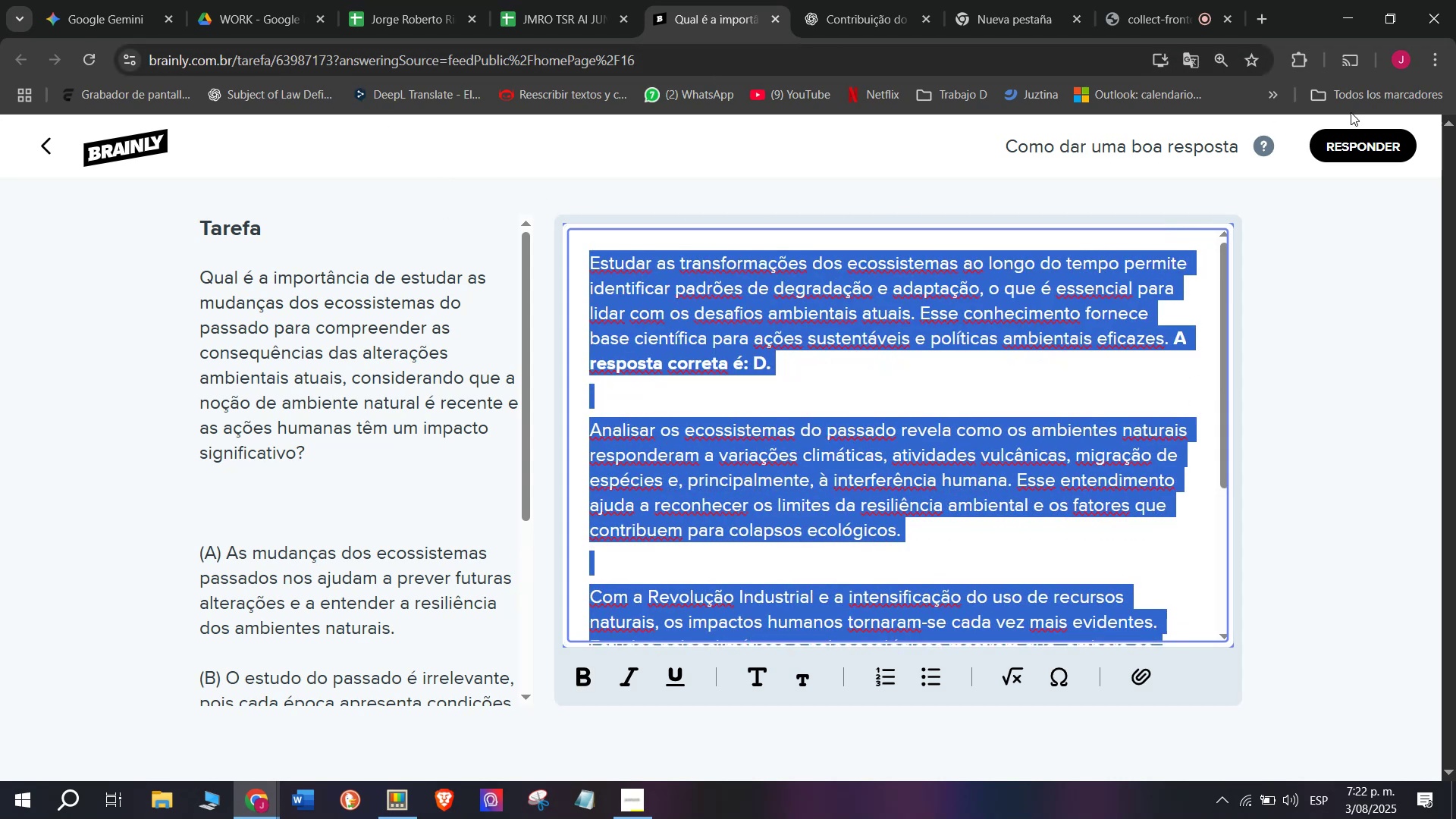 
key(Control+ControlLeft)
 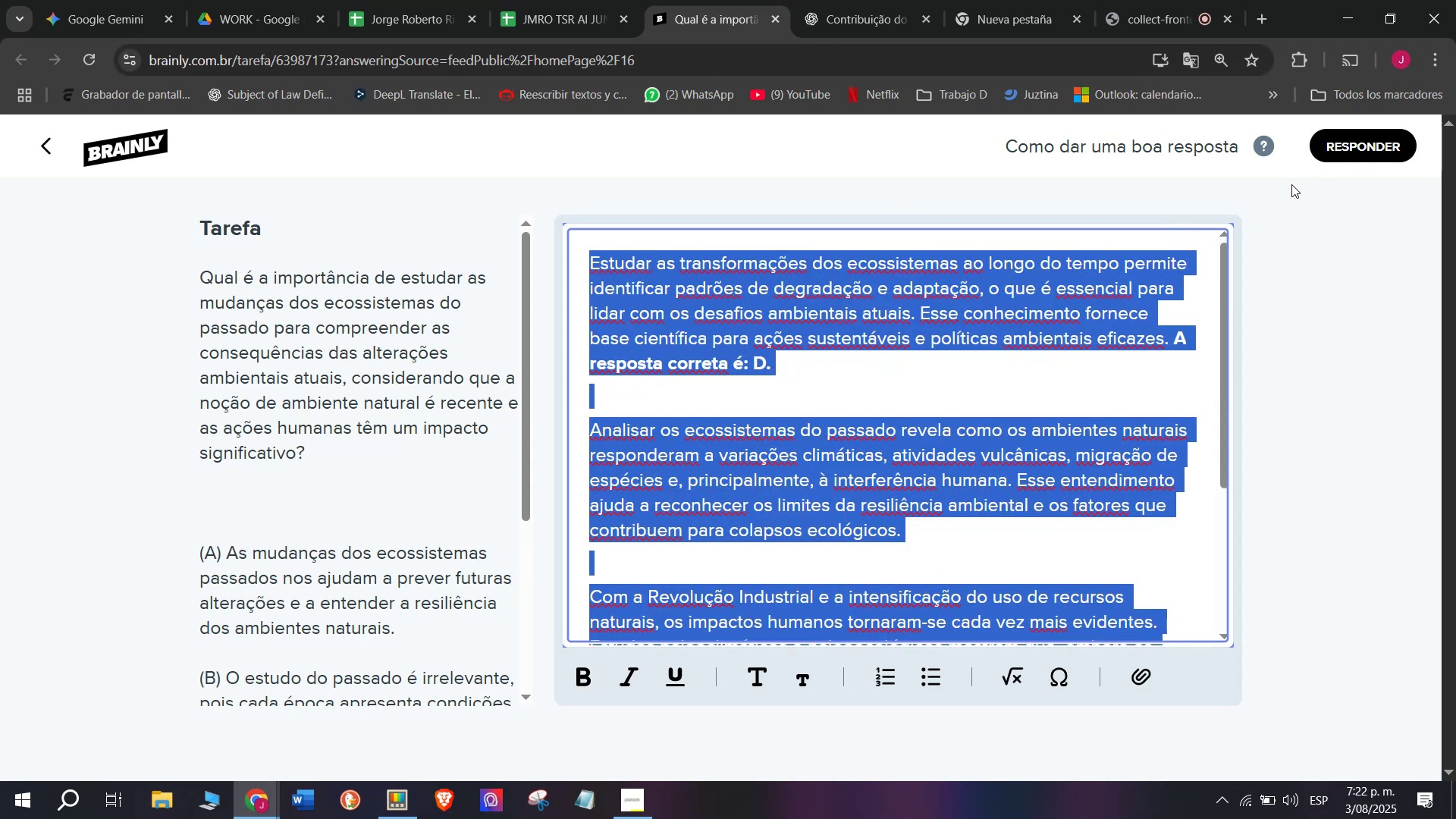 
key(Control+C)
 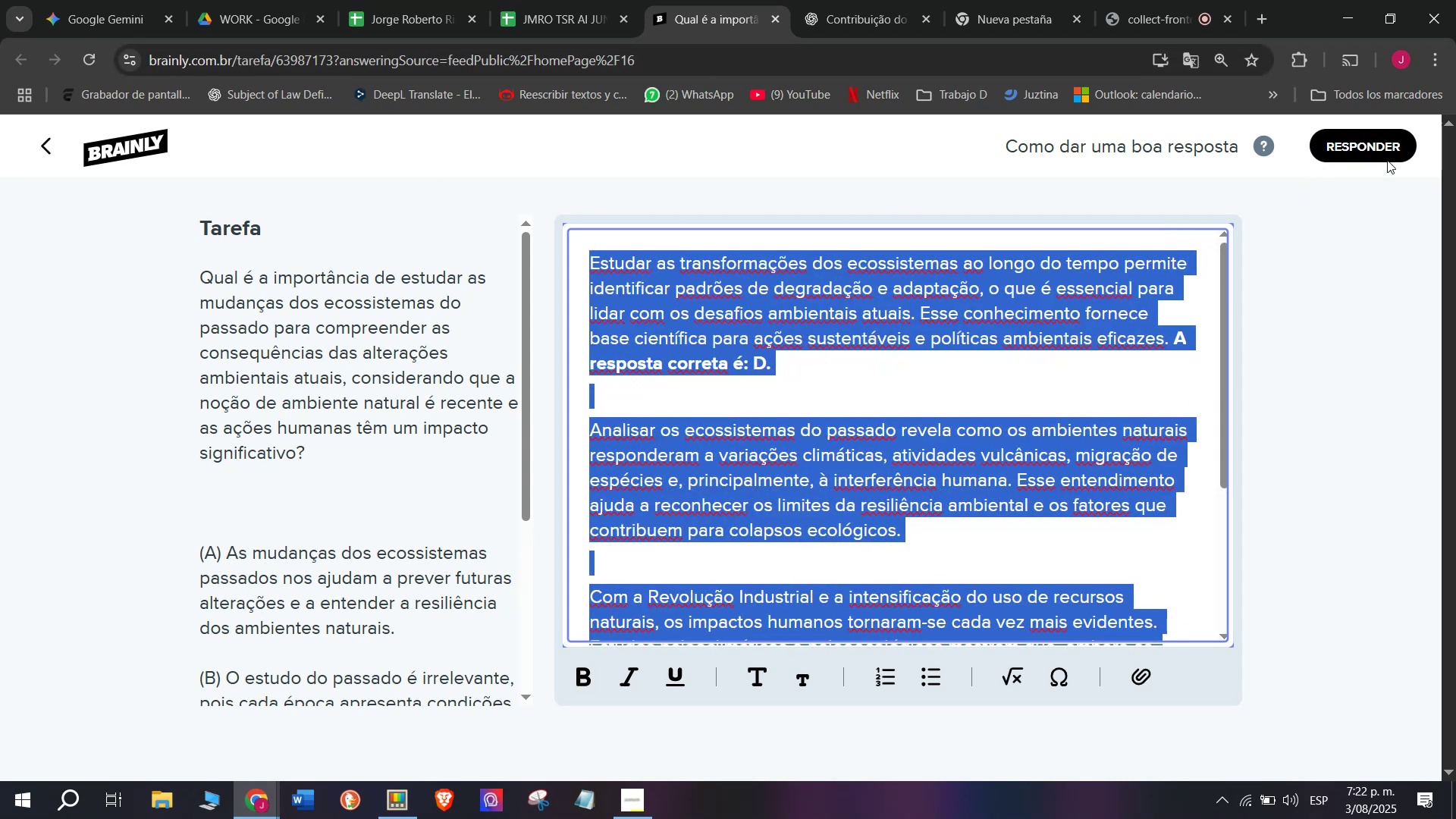 
left_click([1374, 143])
 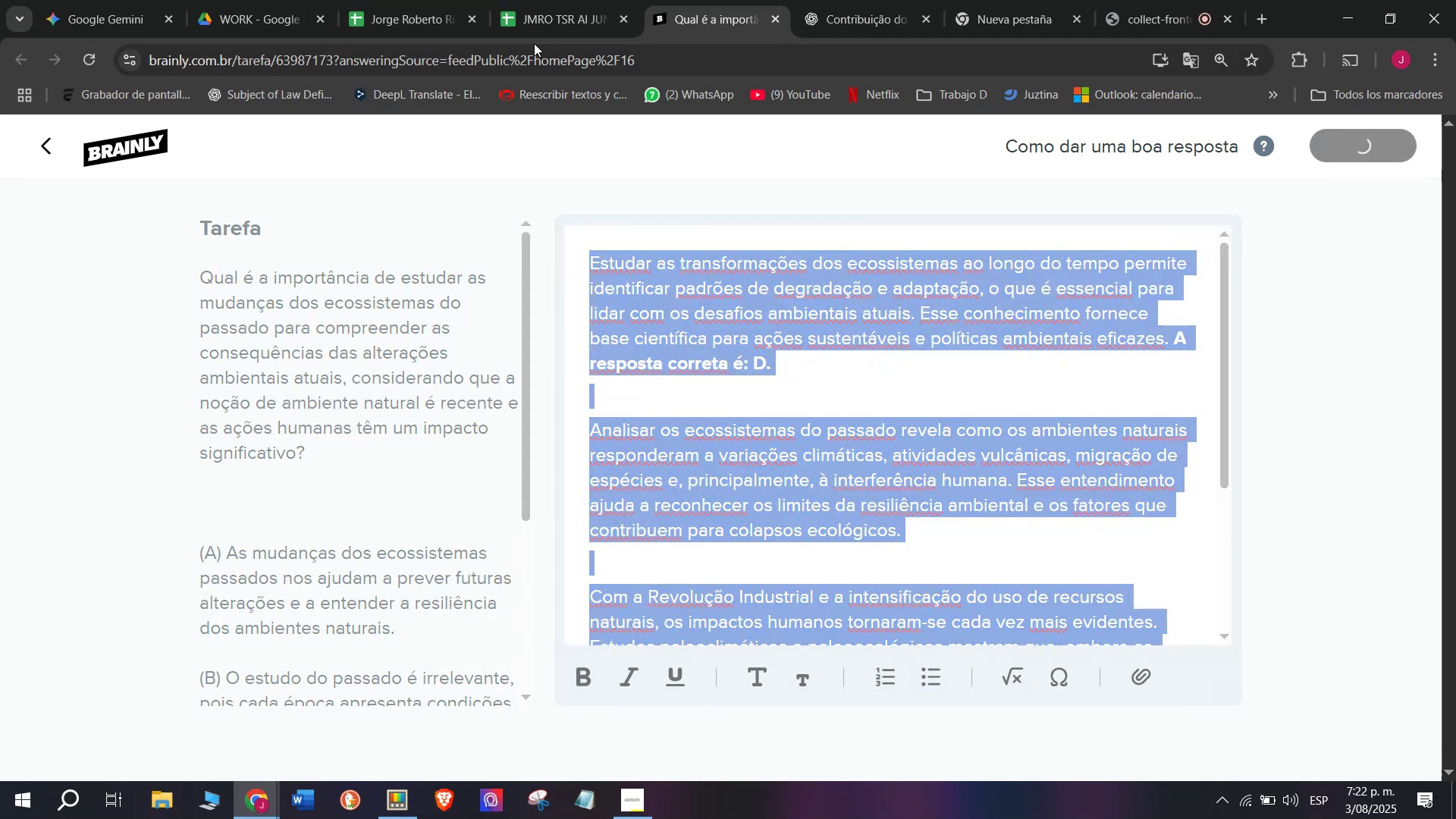 
left_click([552, 0])
 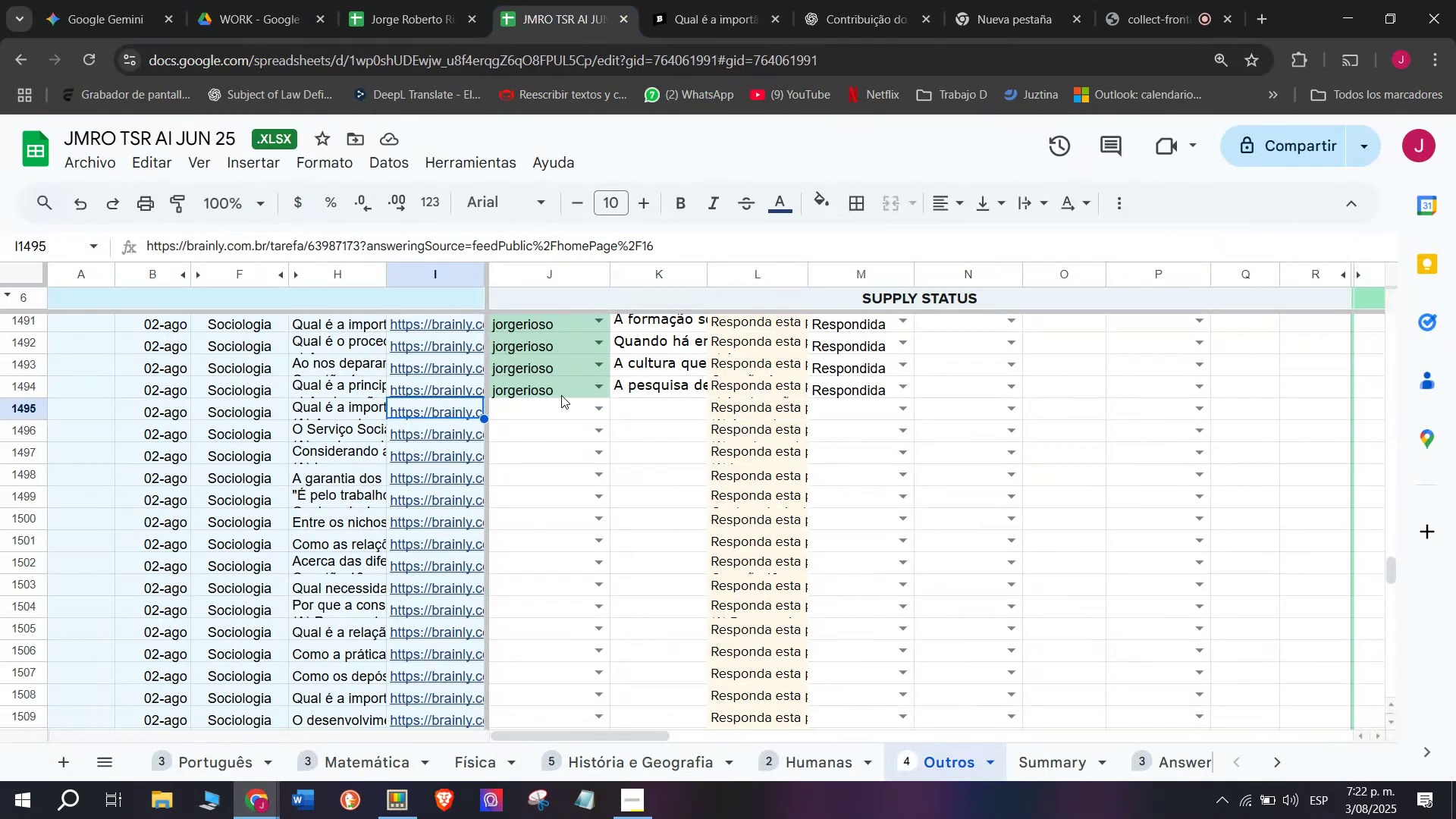 
left_click([553, 406])
 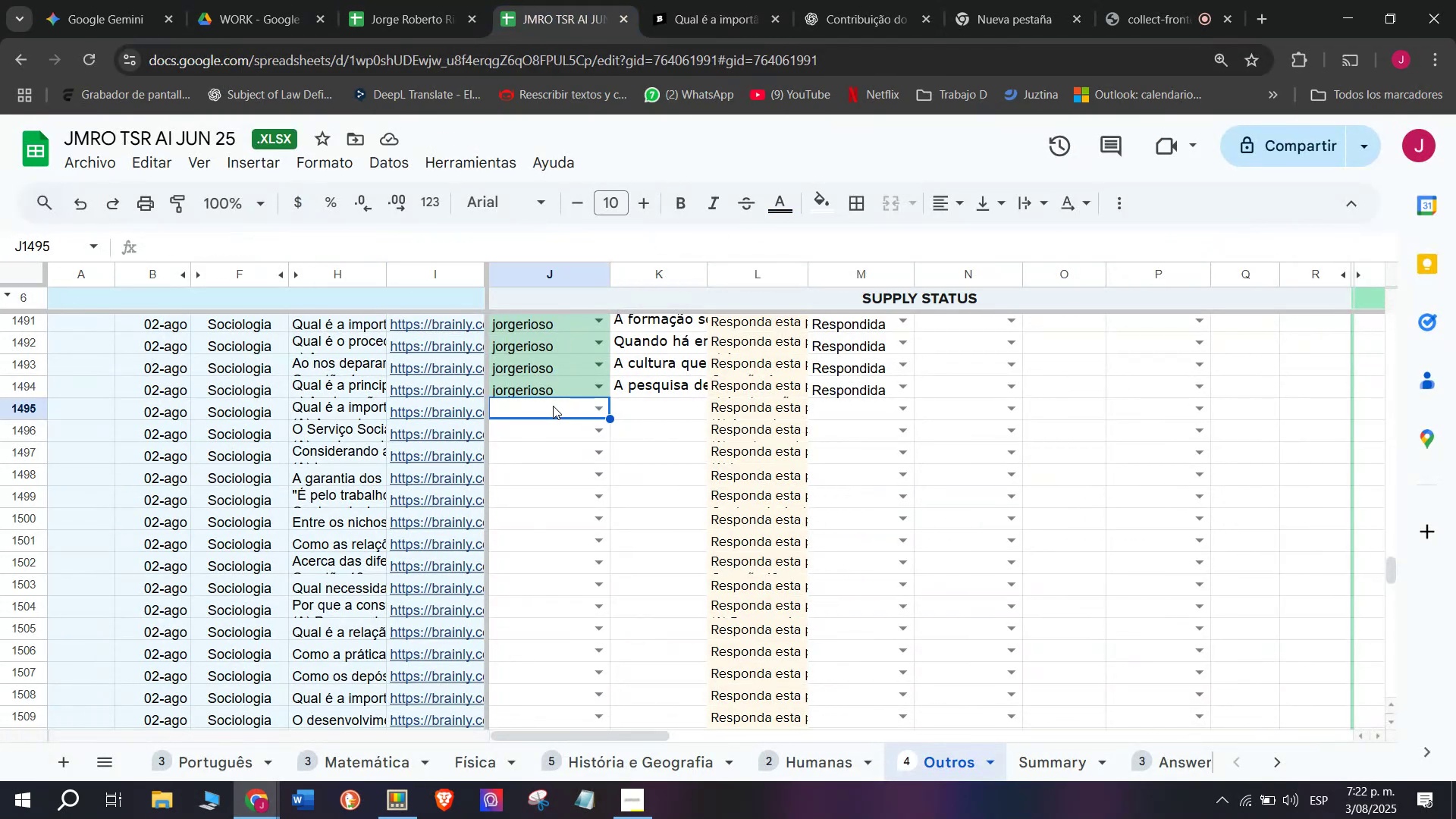 
key(J)
 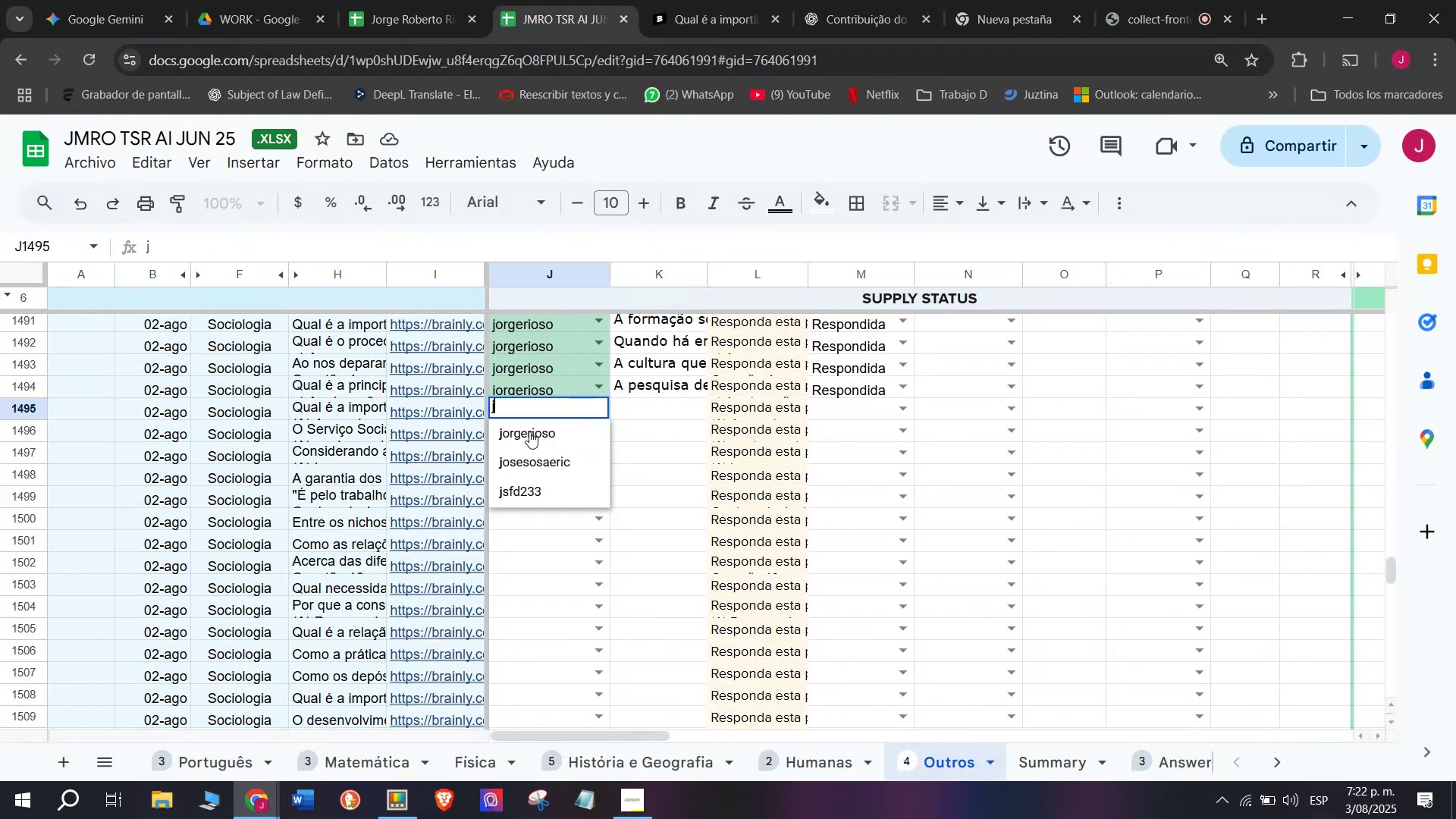 
left_click([529, 431])
 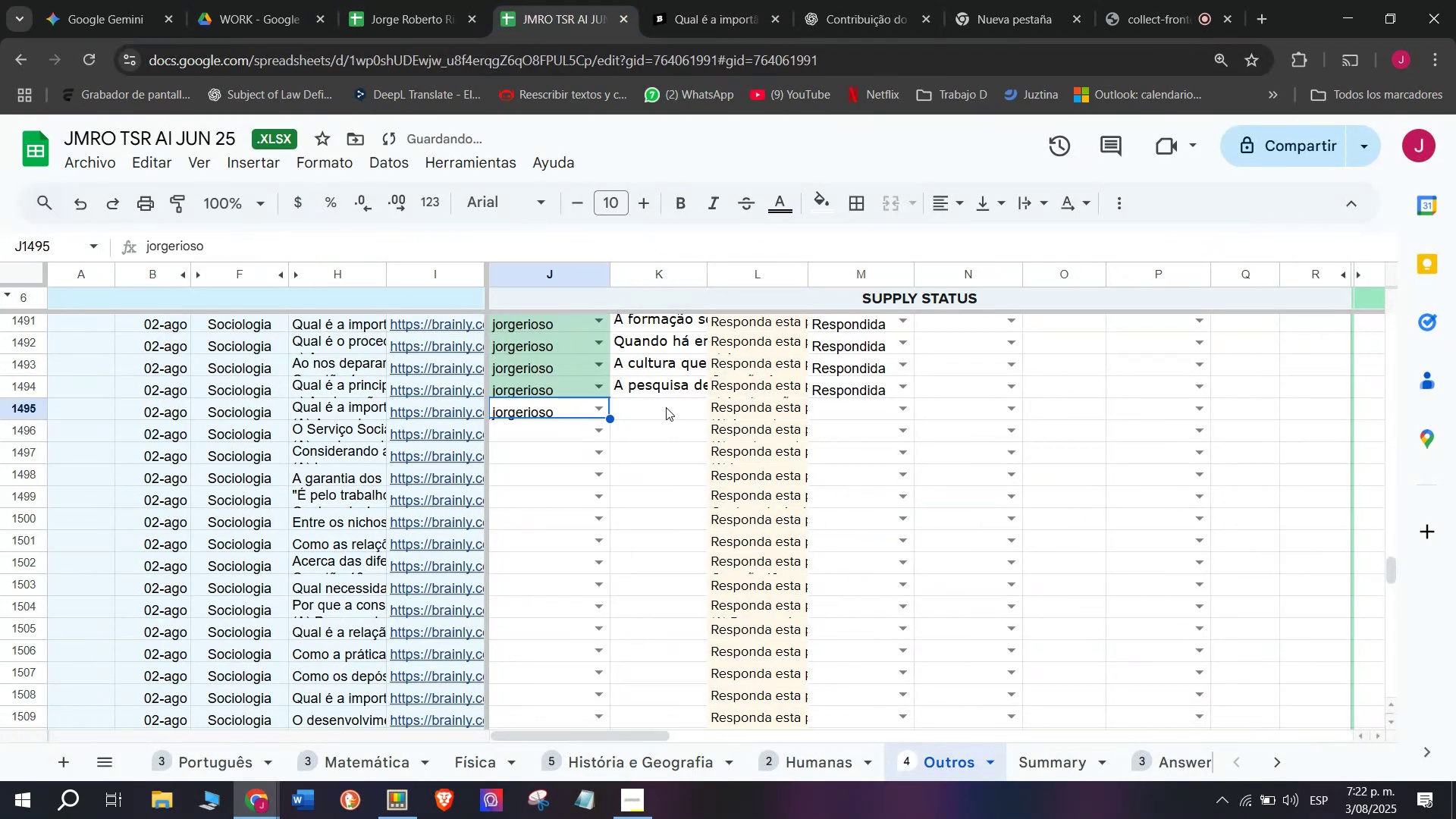 
double_click([666, 407])
 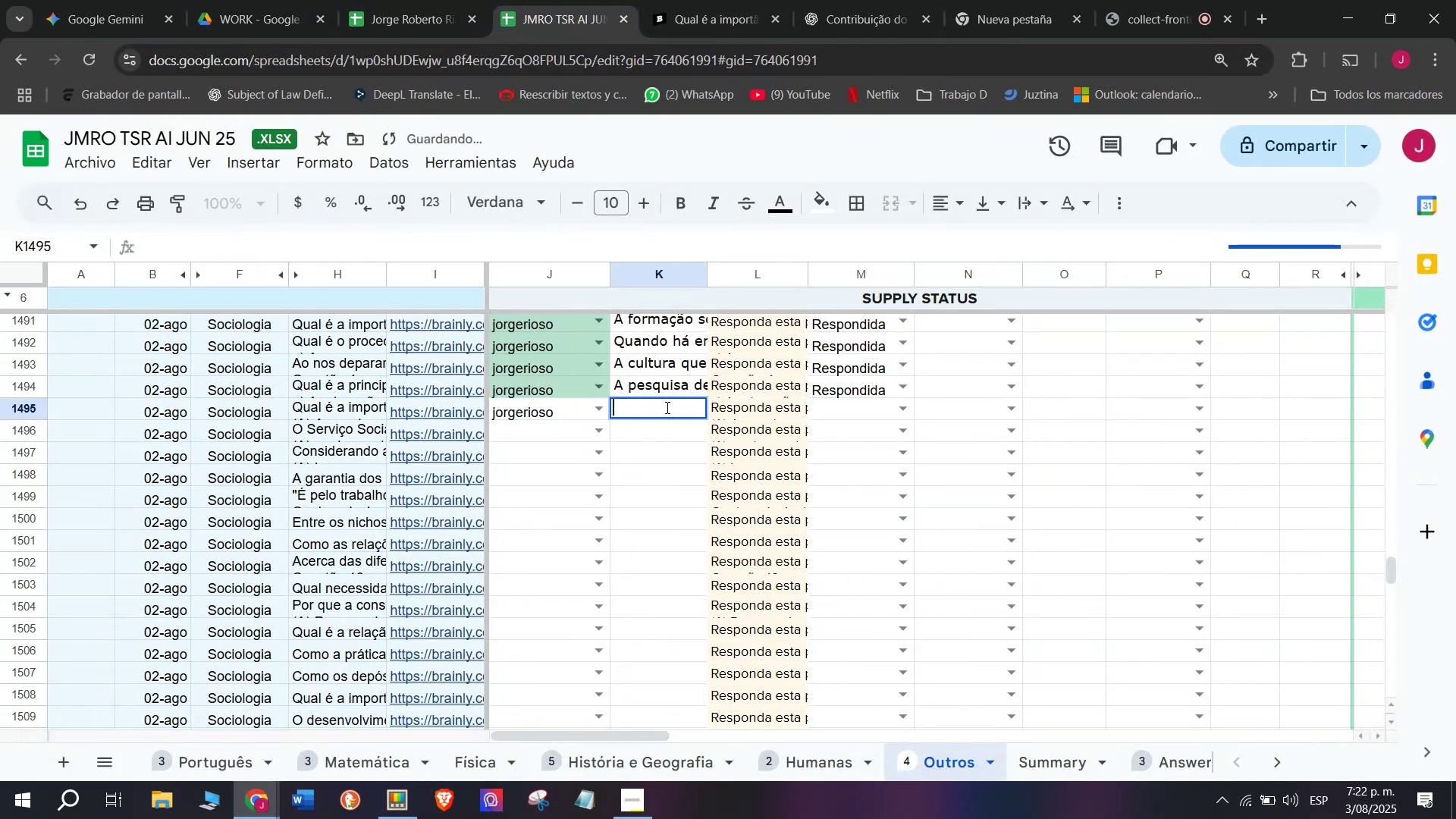 
hold_key(key=ControlLeft, duration=0.83)
 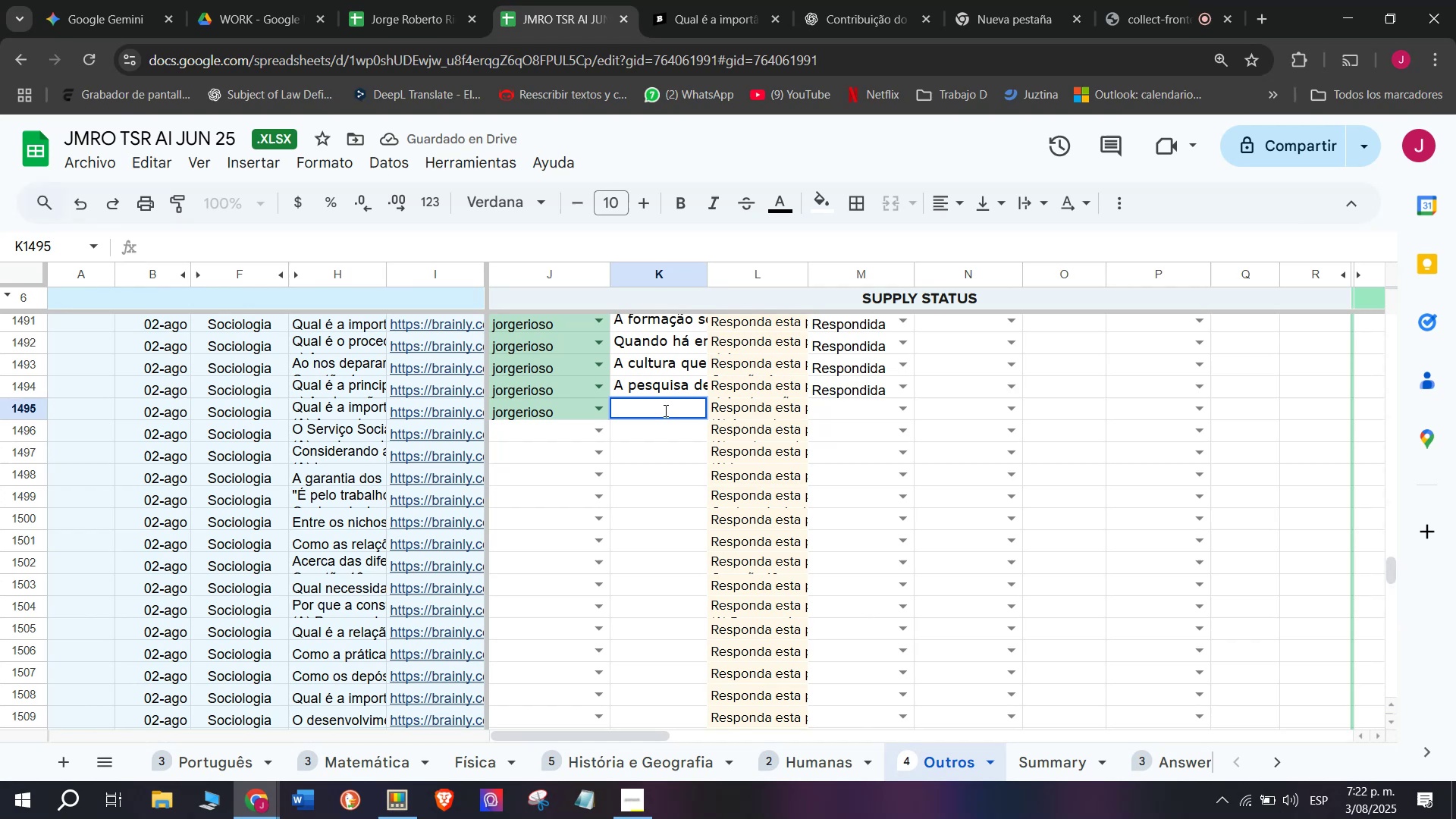 
key(Meta+MetaLeft)
 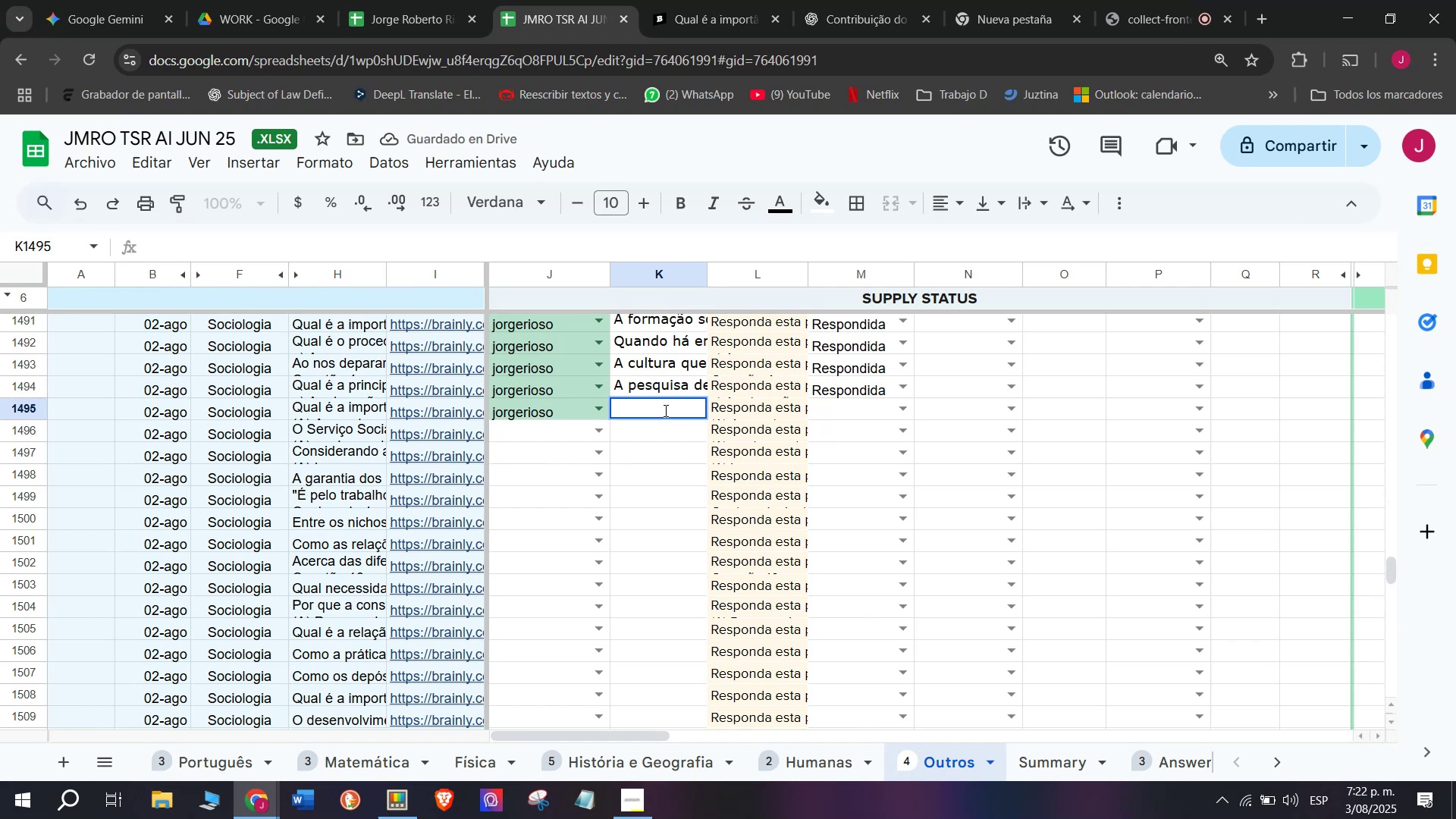 
key(Meta+V)
 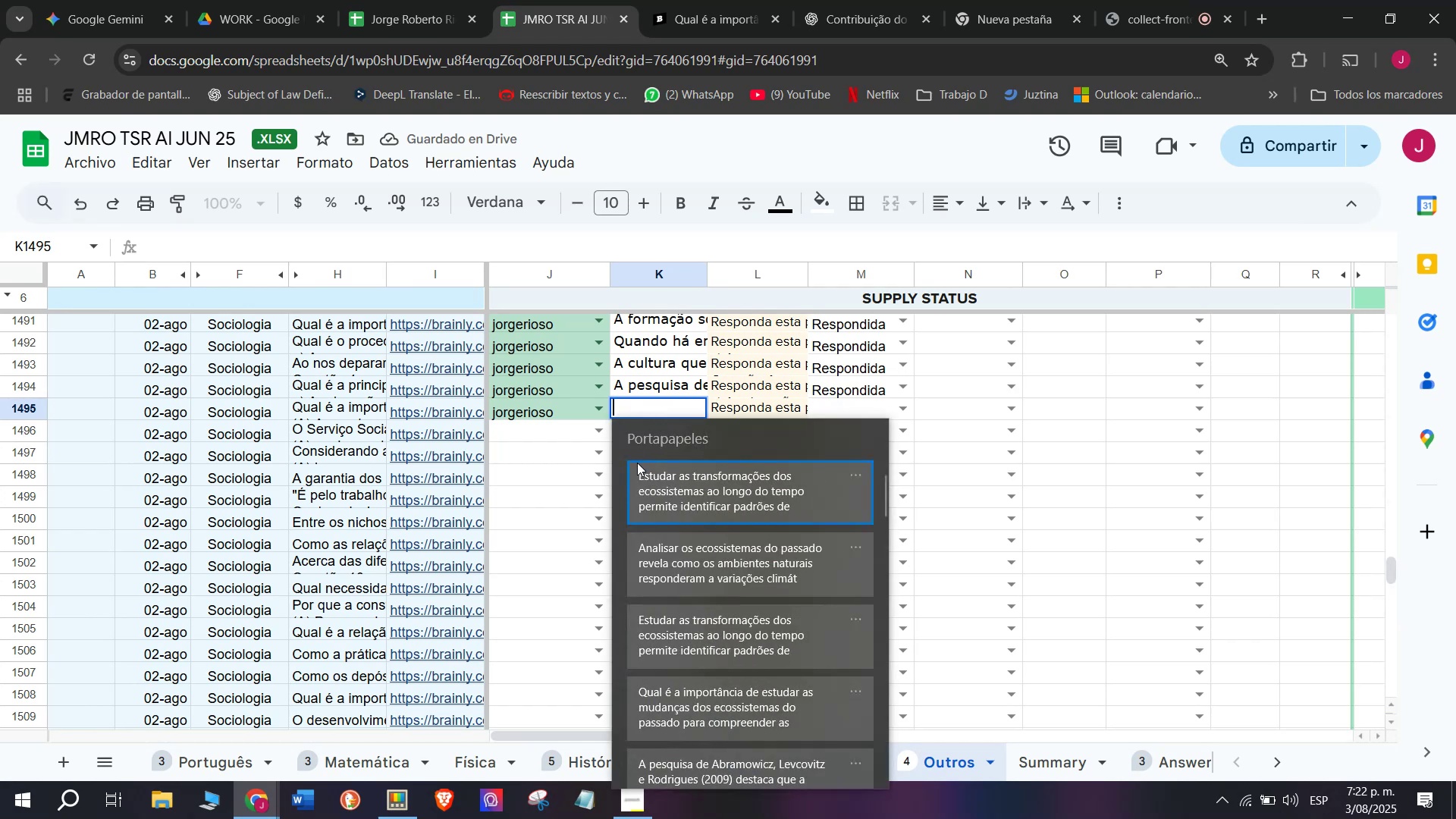 
key(Control+ControlLeft)
 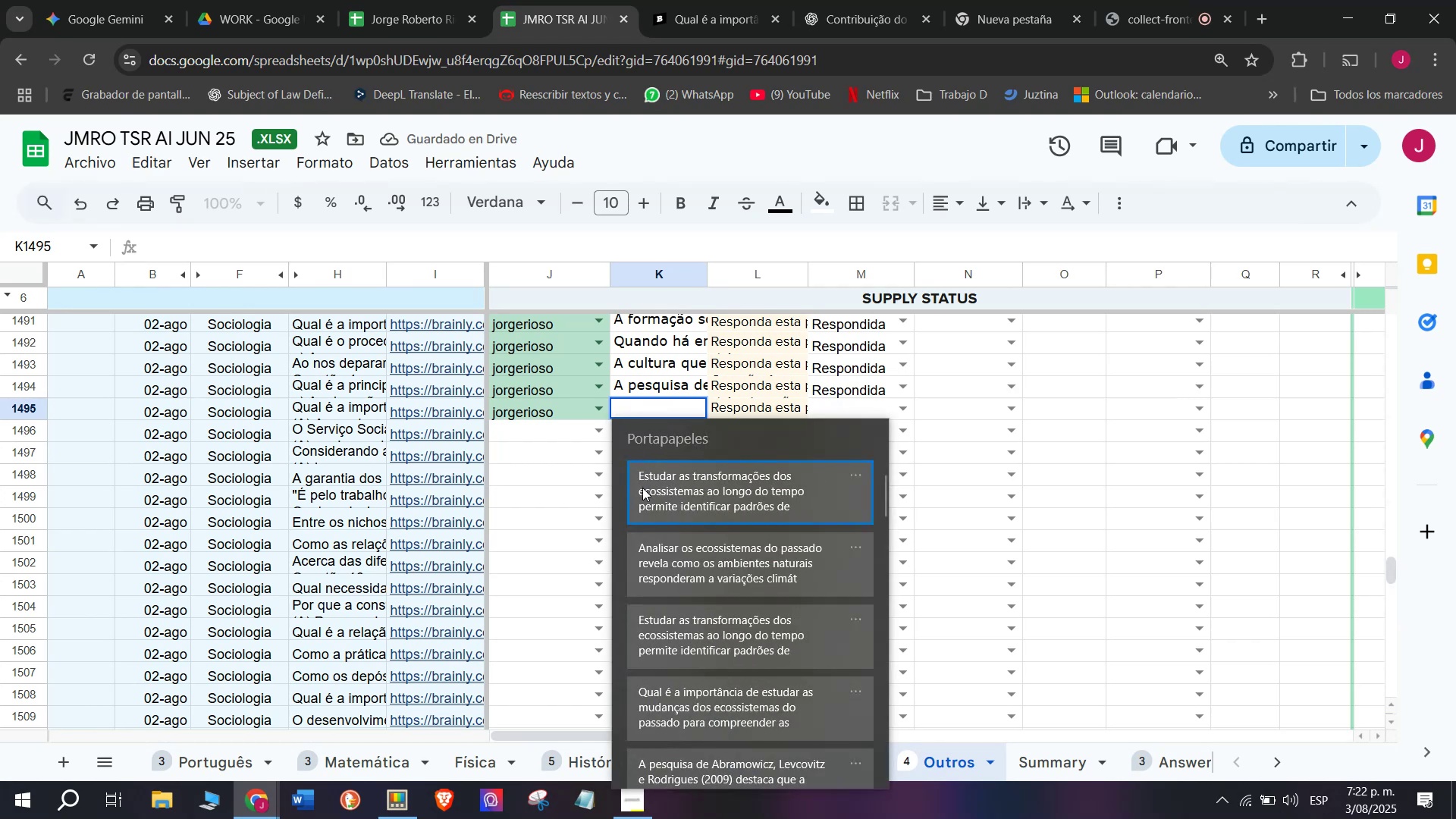 
key(Control+V)
 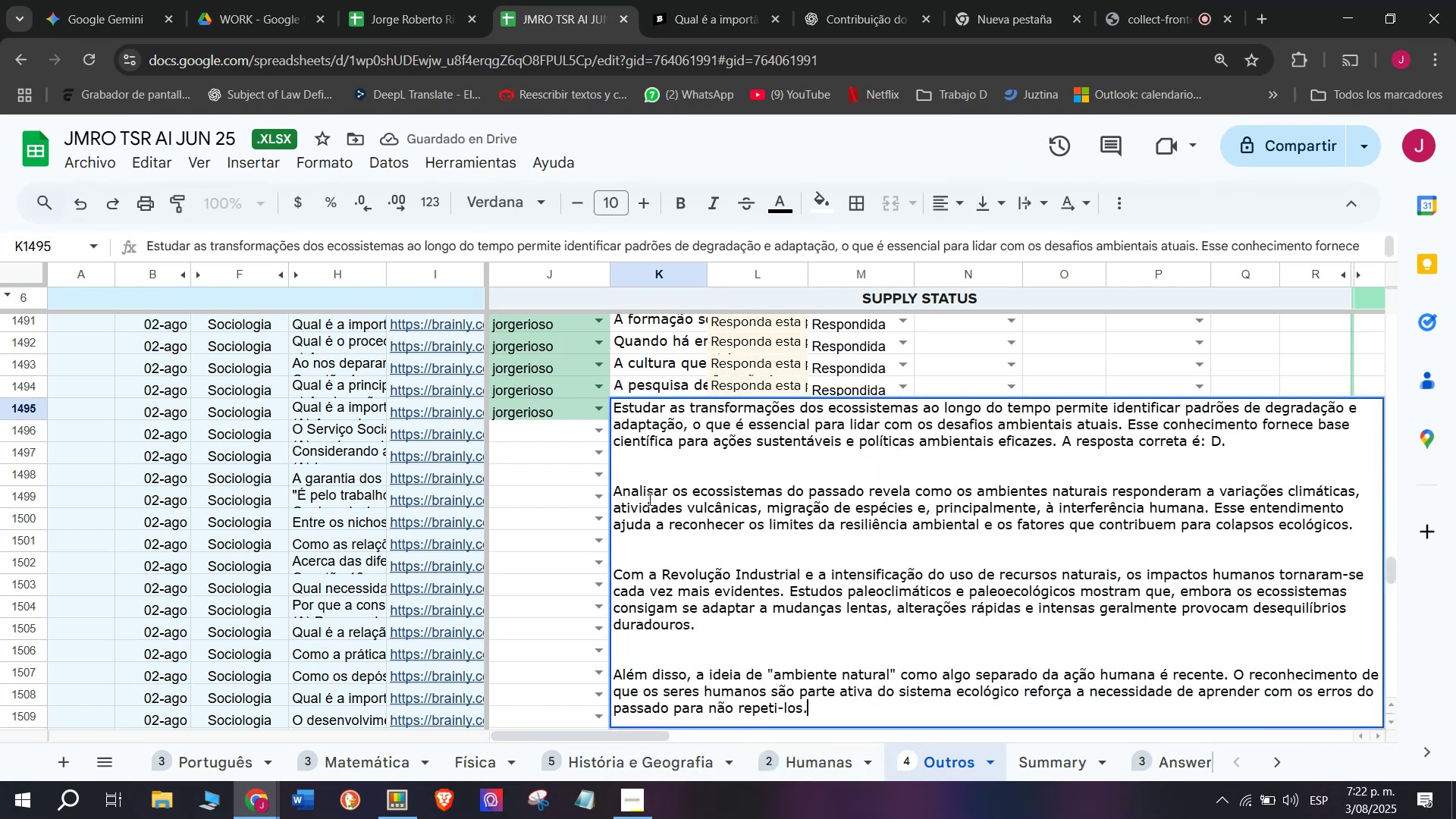 
key(Enter)
 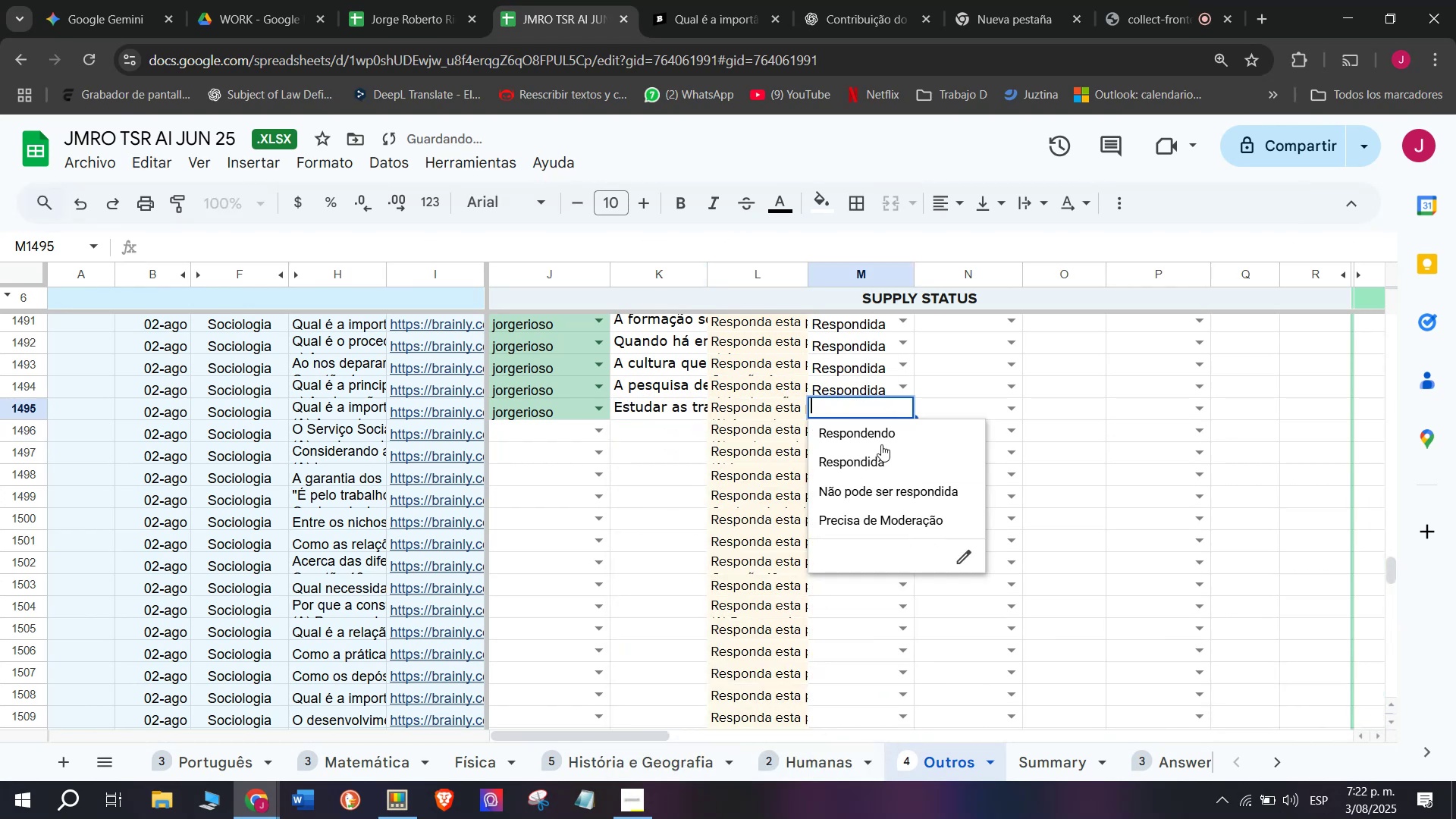 
left_click([877, 458])
 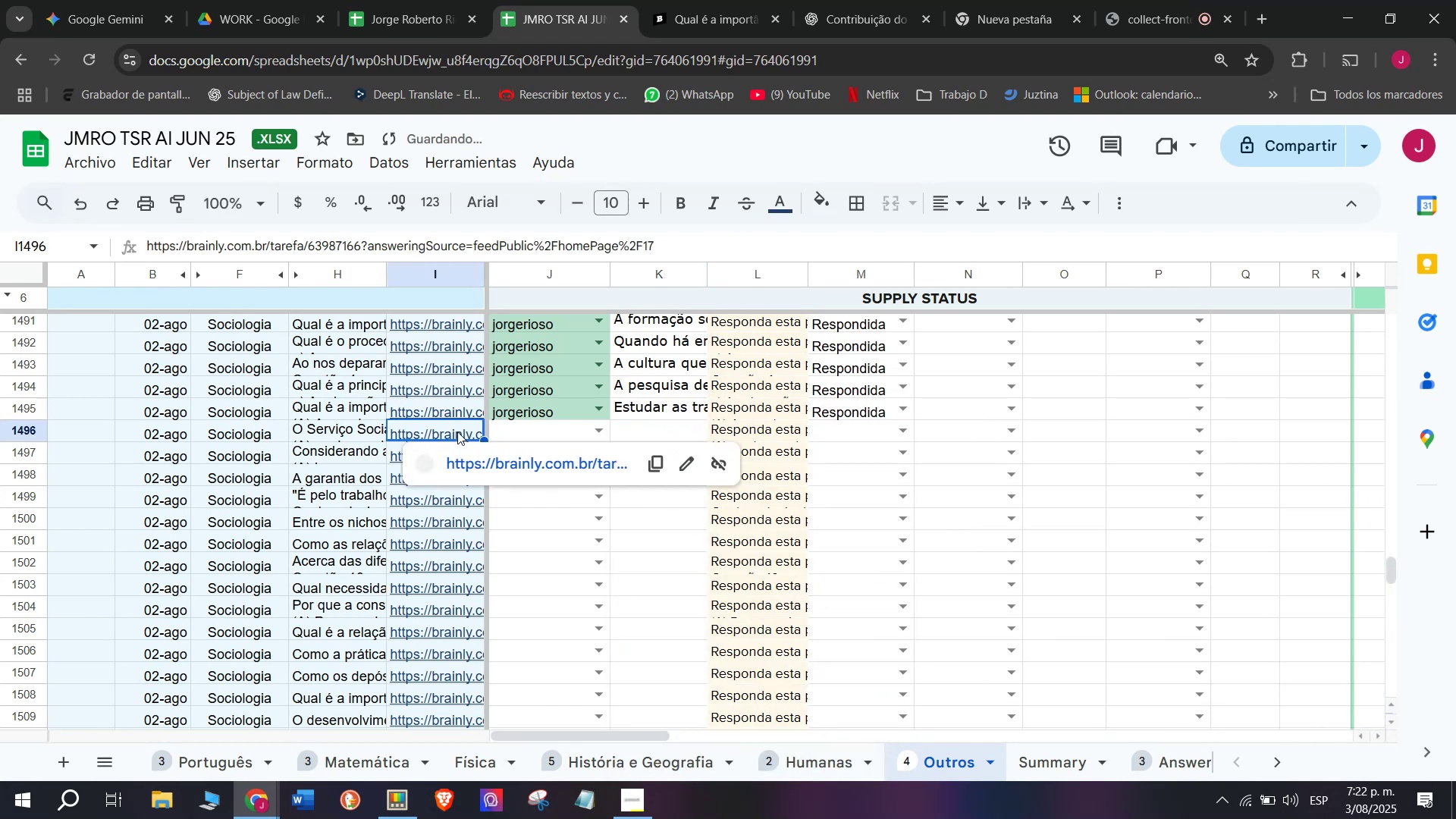 
left_click([457, 460])
 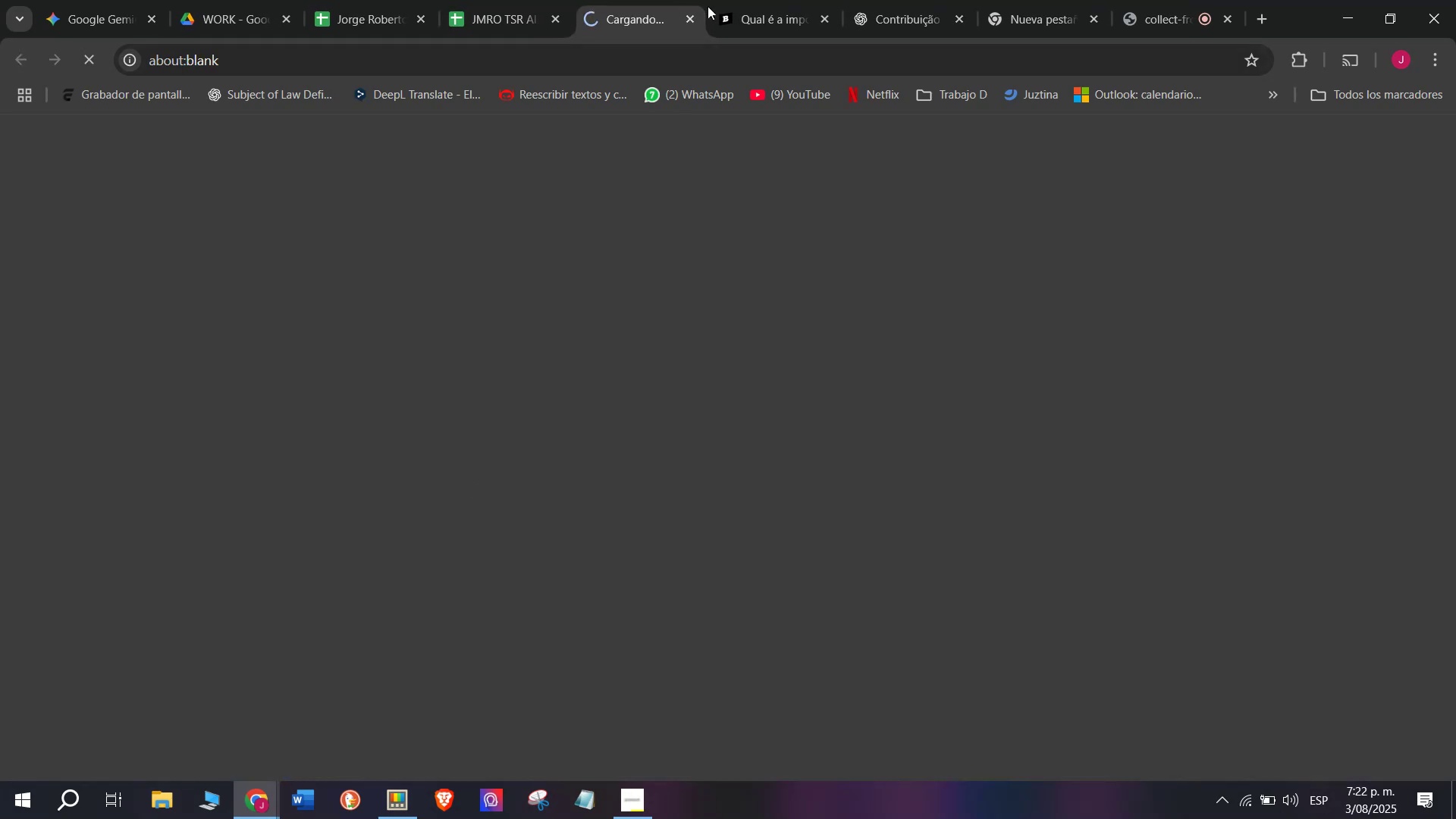 
left_click([726, 0])
 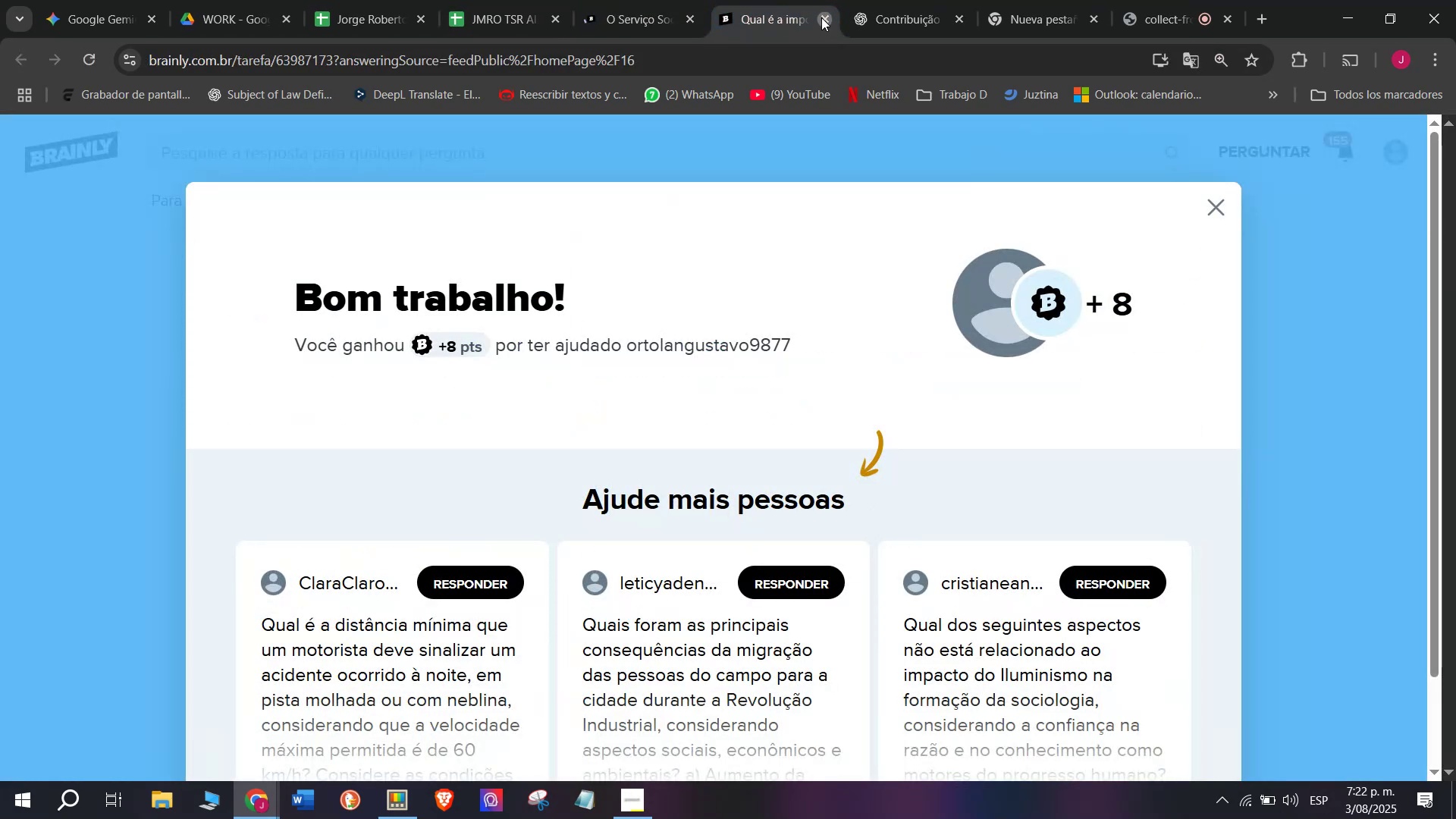 
double_click([605, 0])
 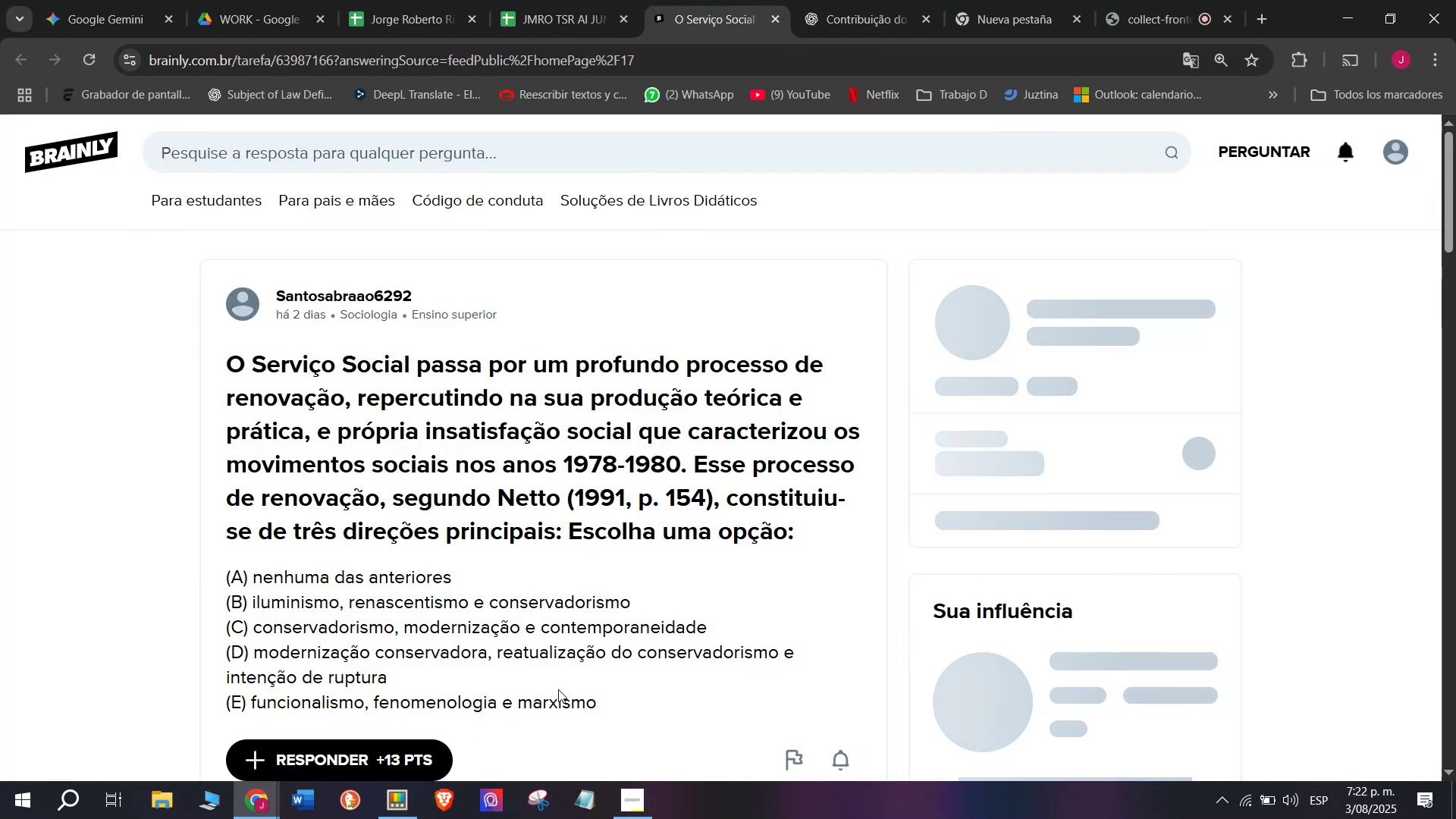 
left_click_drag(start_coordinate=[642, 714], to_coordinate=[215, 351])
 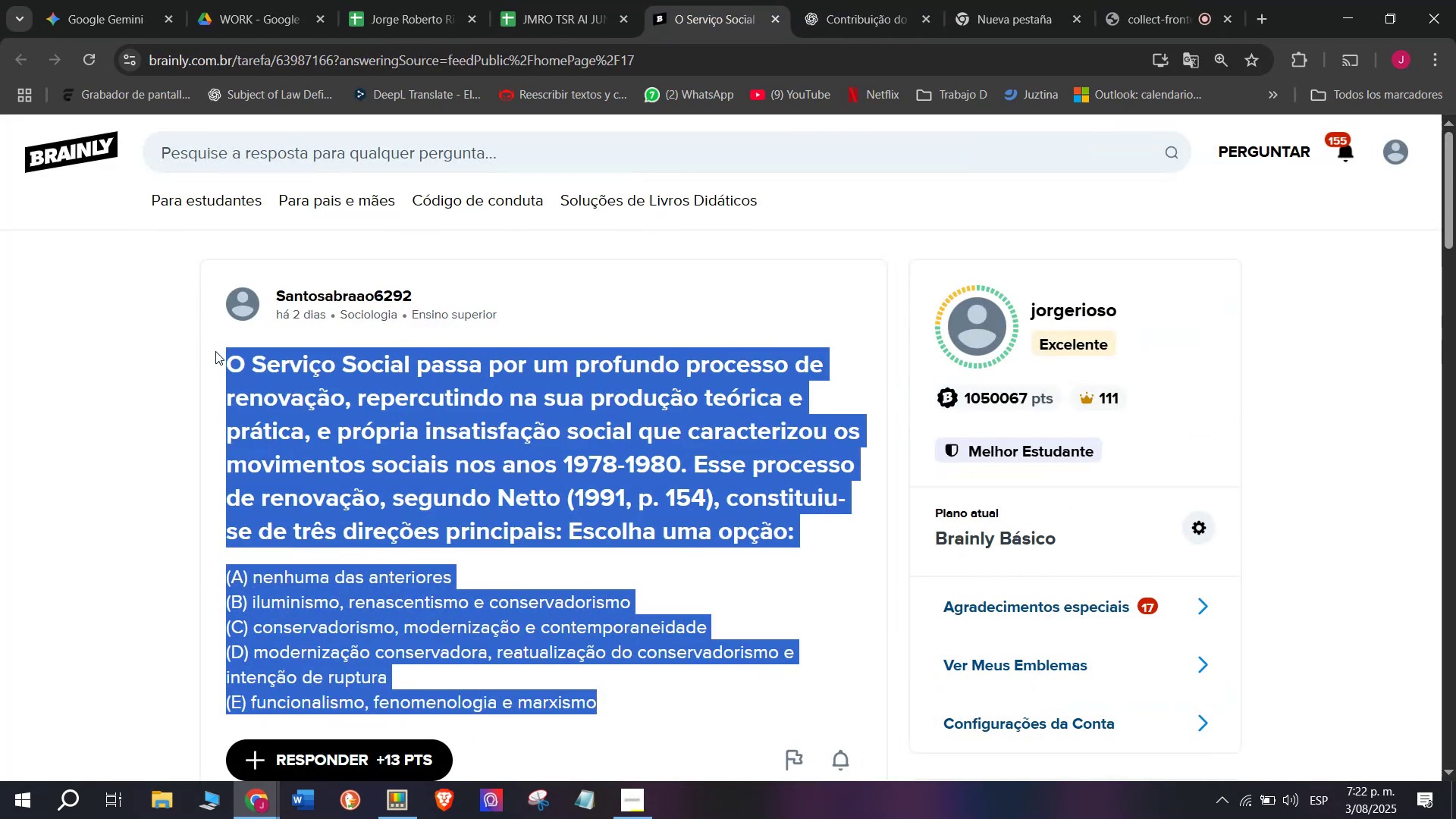 
key(Control+ControlLeft)
 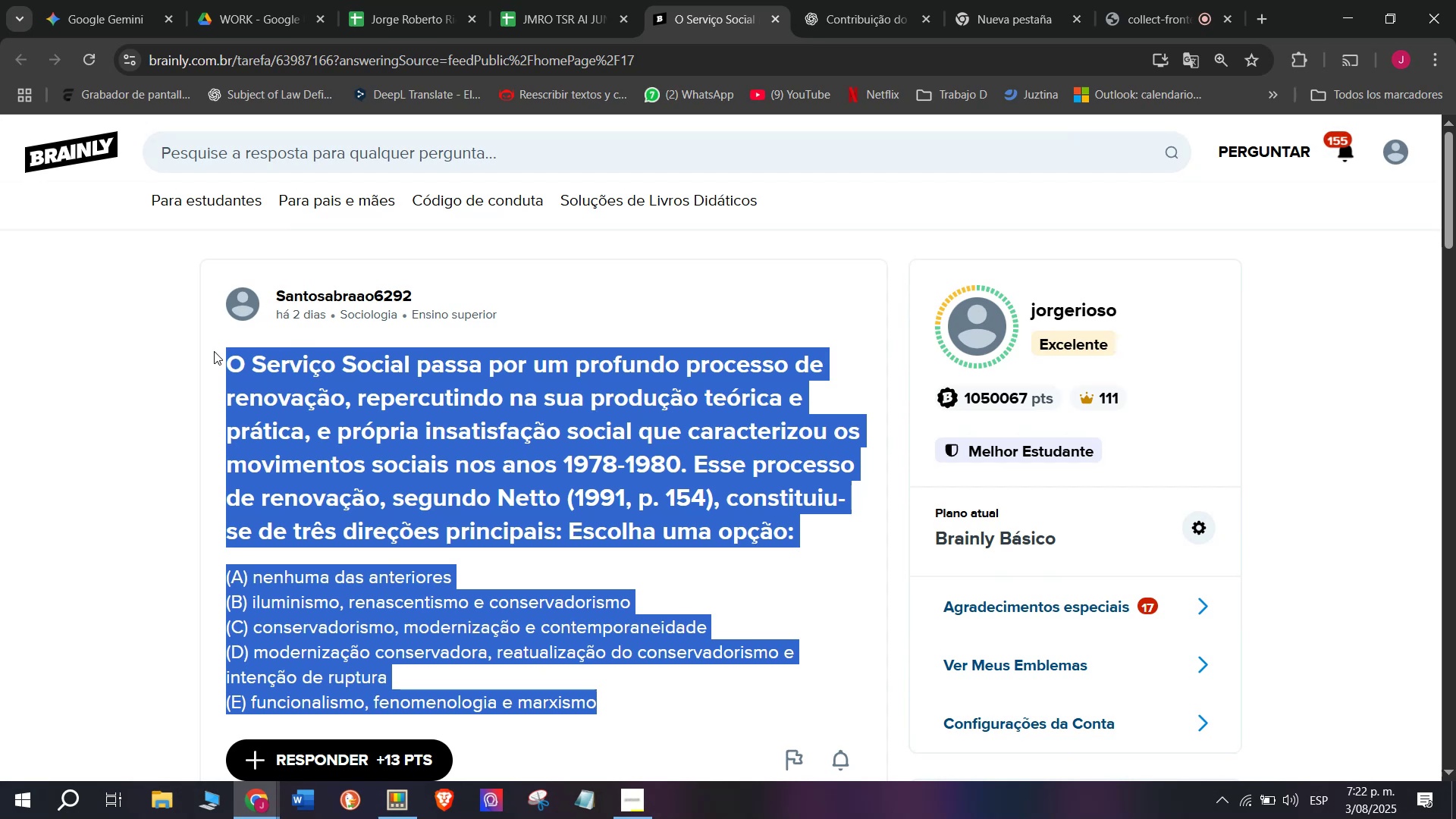 
key(Control+C)
 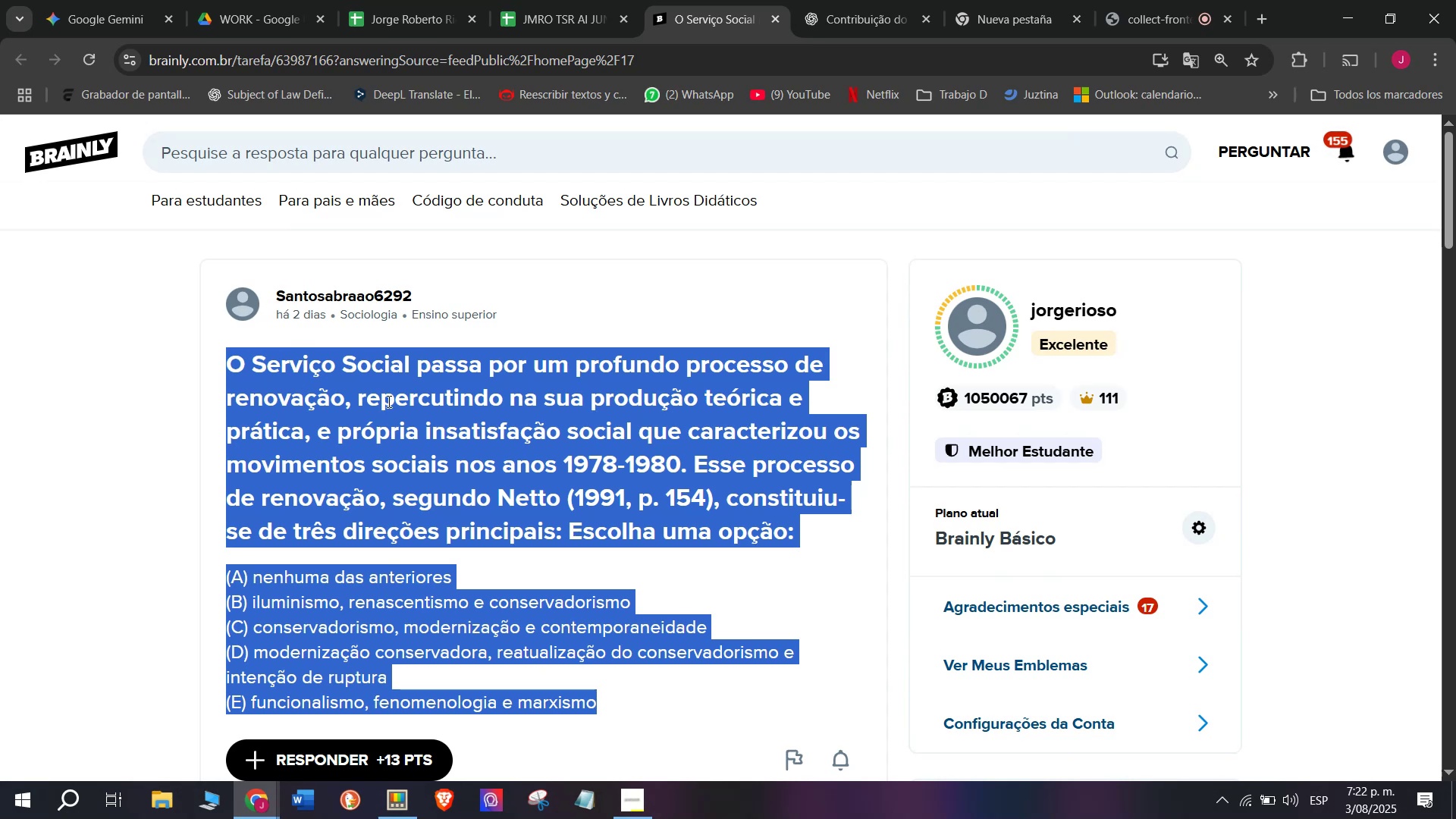 
scroll: coordinate [491, 391], scroll_direction: up, amount: 1.0
 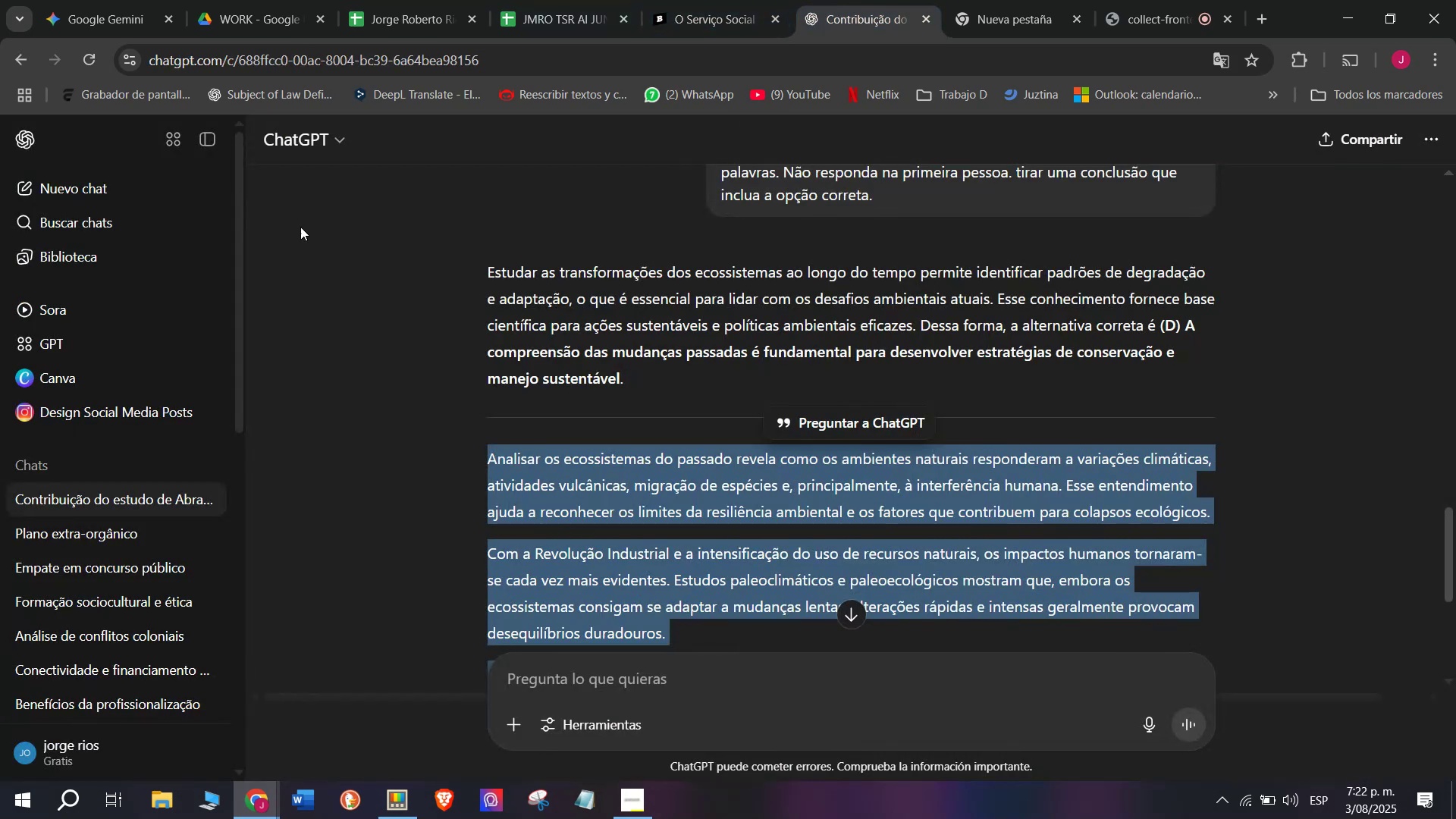 
left_click([95, 193])
 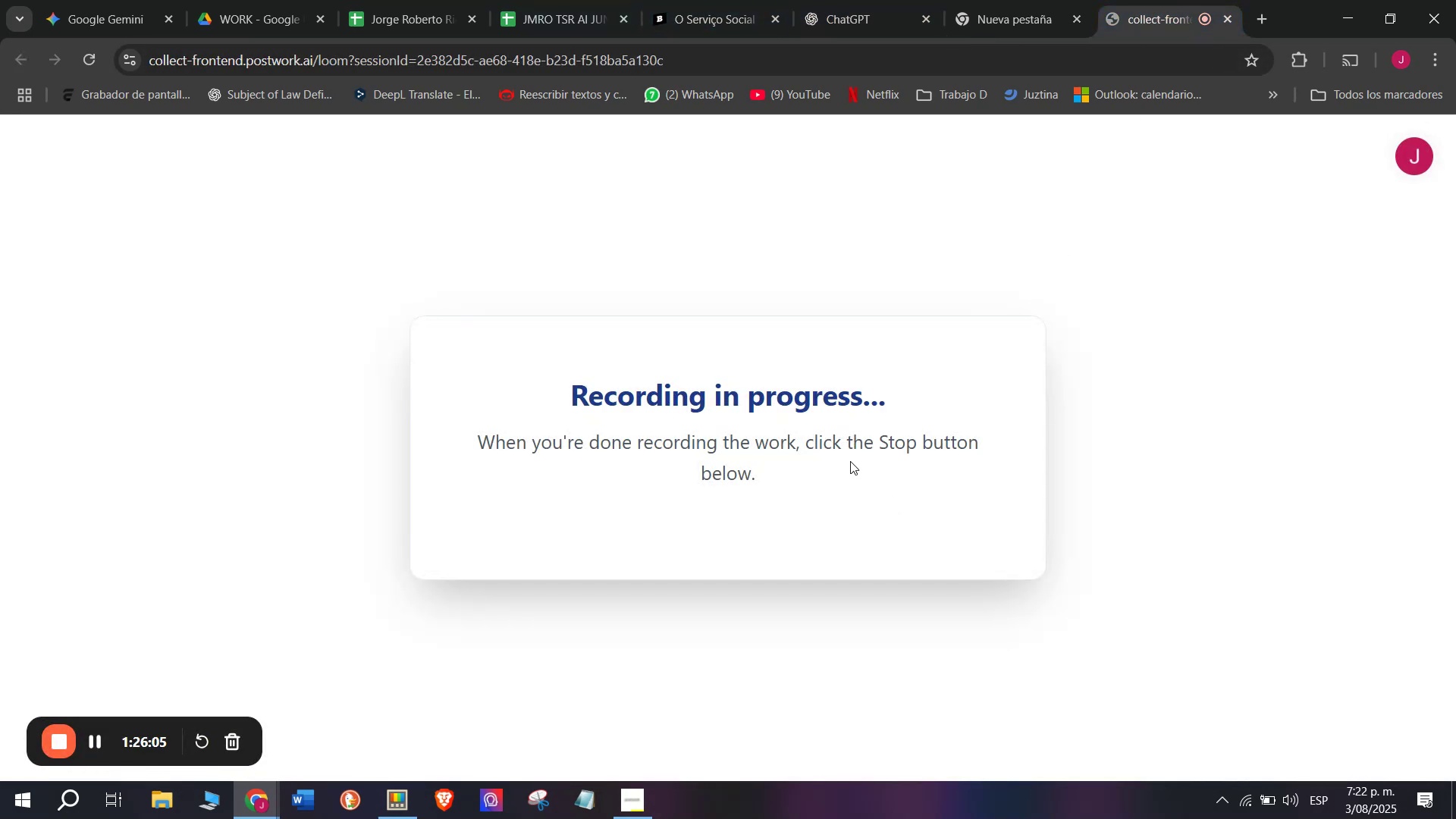 
left_click([714, 0])
 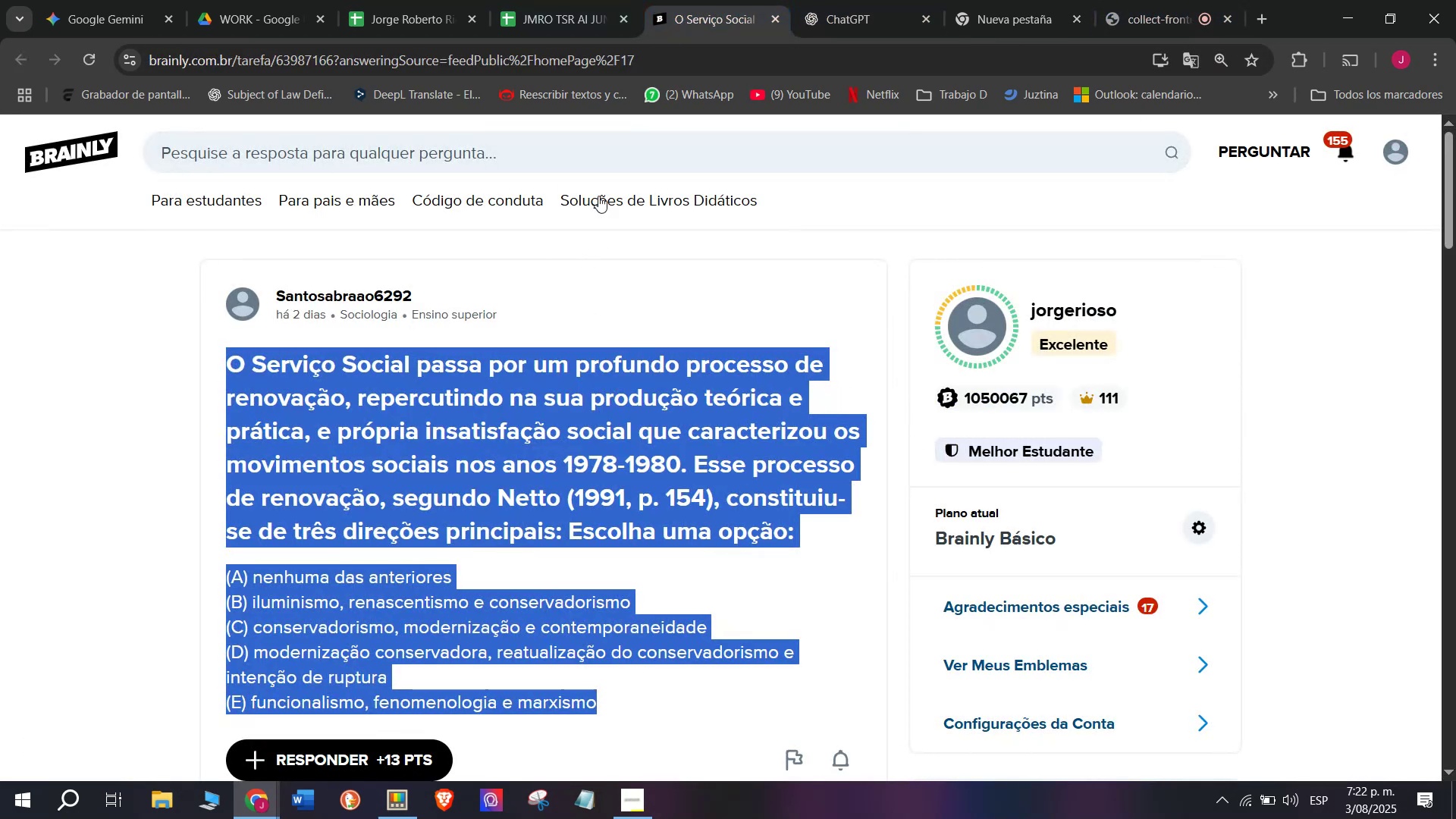 
left_click([1019, 0])
 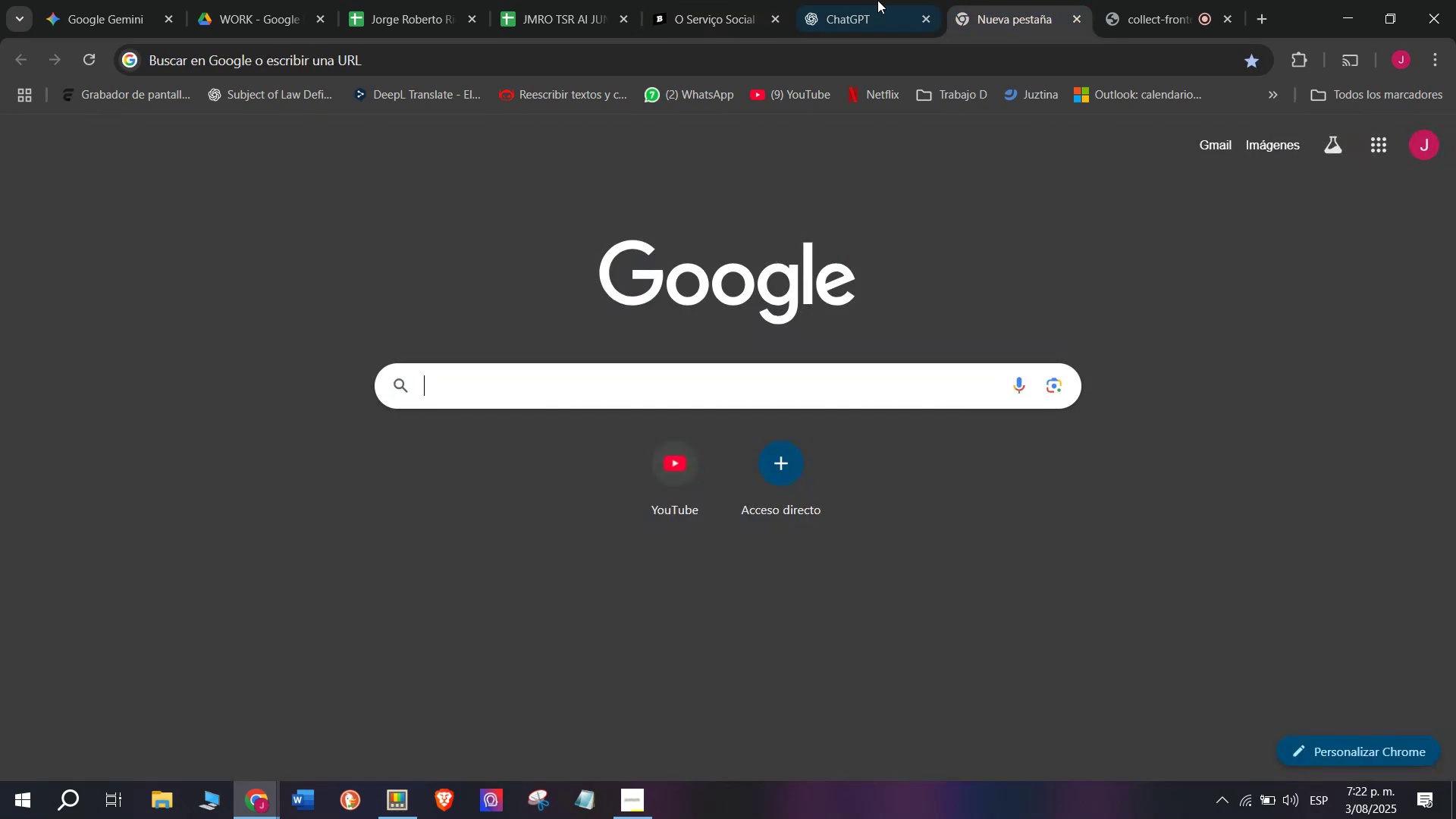 
left_click([855, 0])
 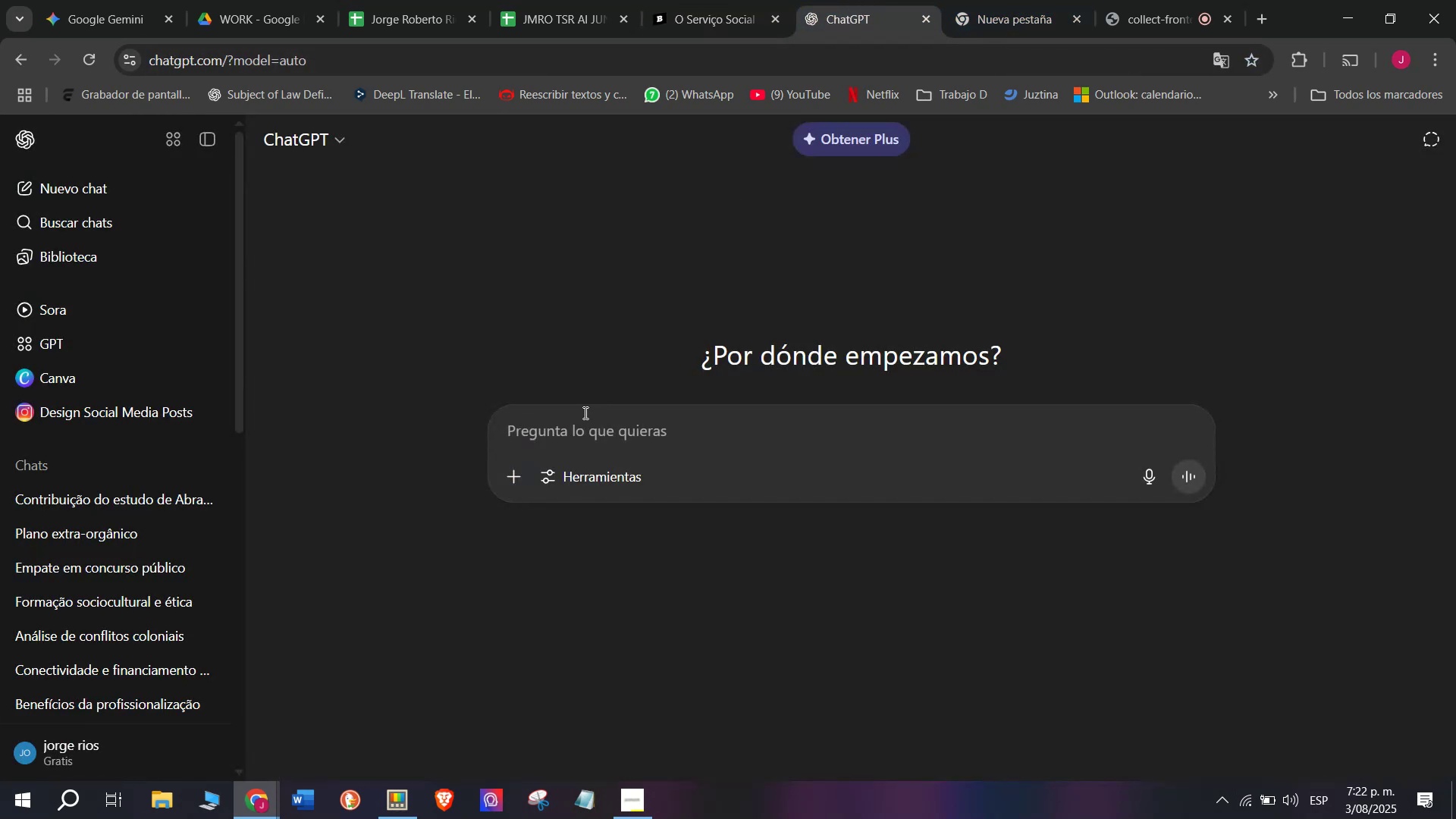 
key(Meta+MetaLeft)
 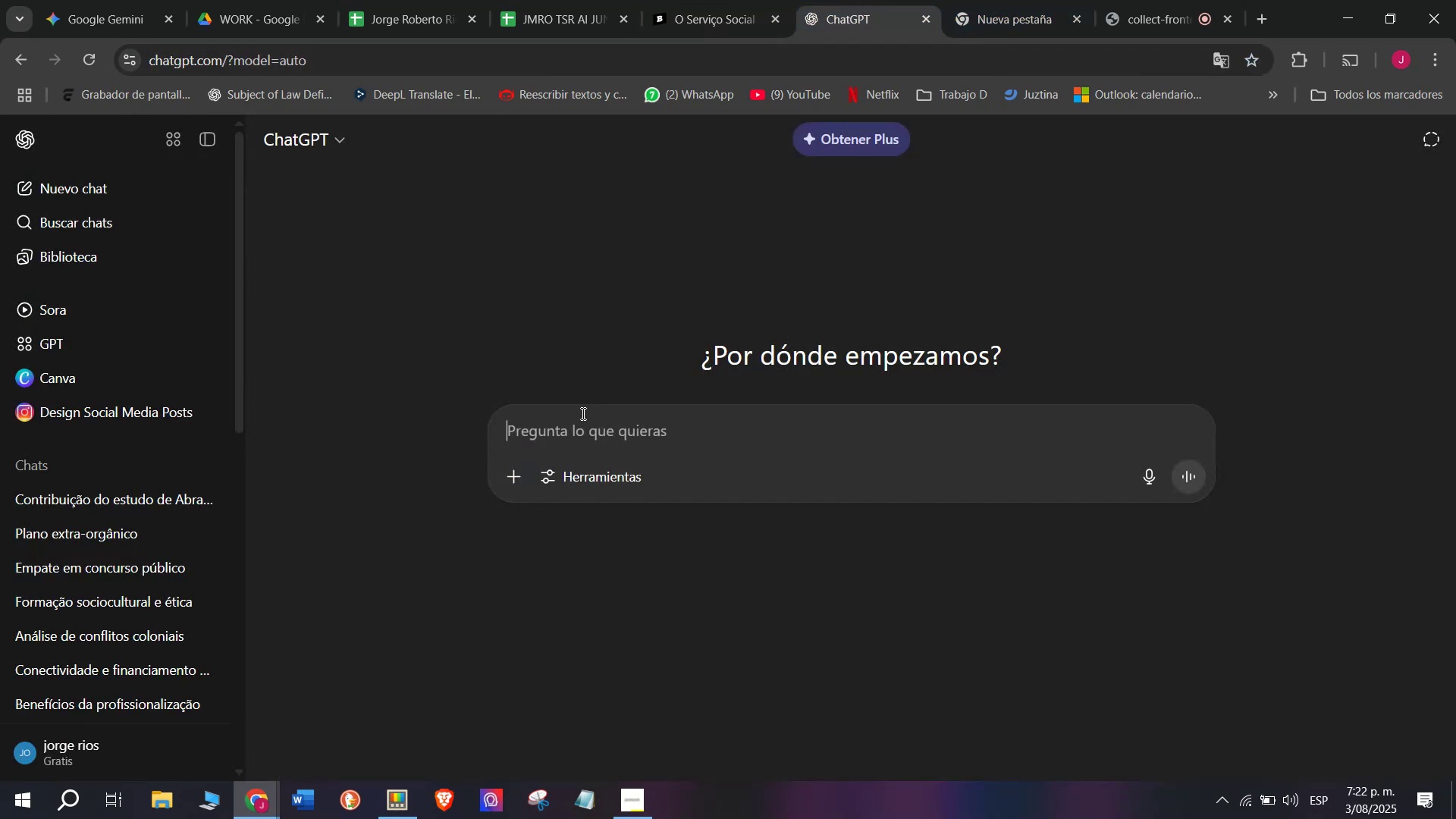 
key(Meta+V)
 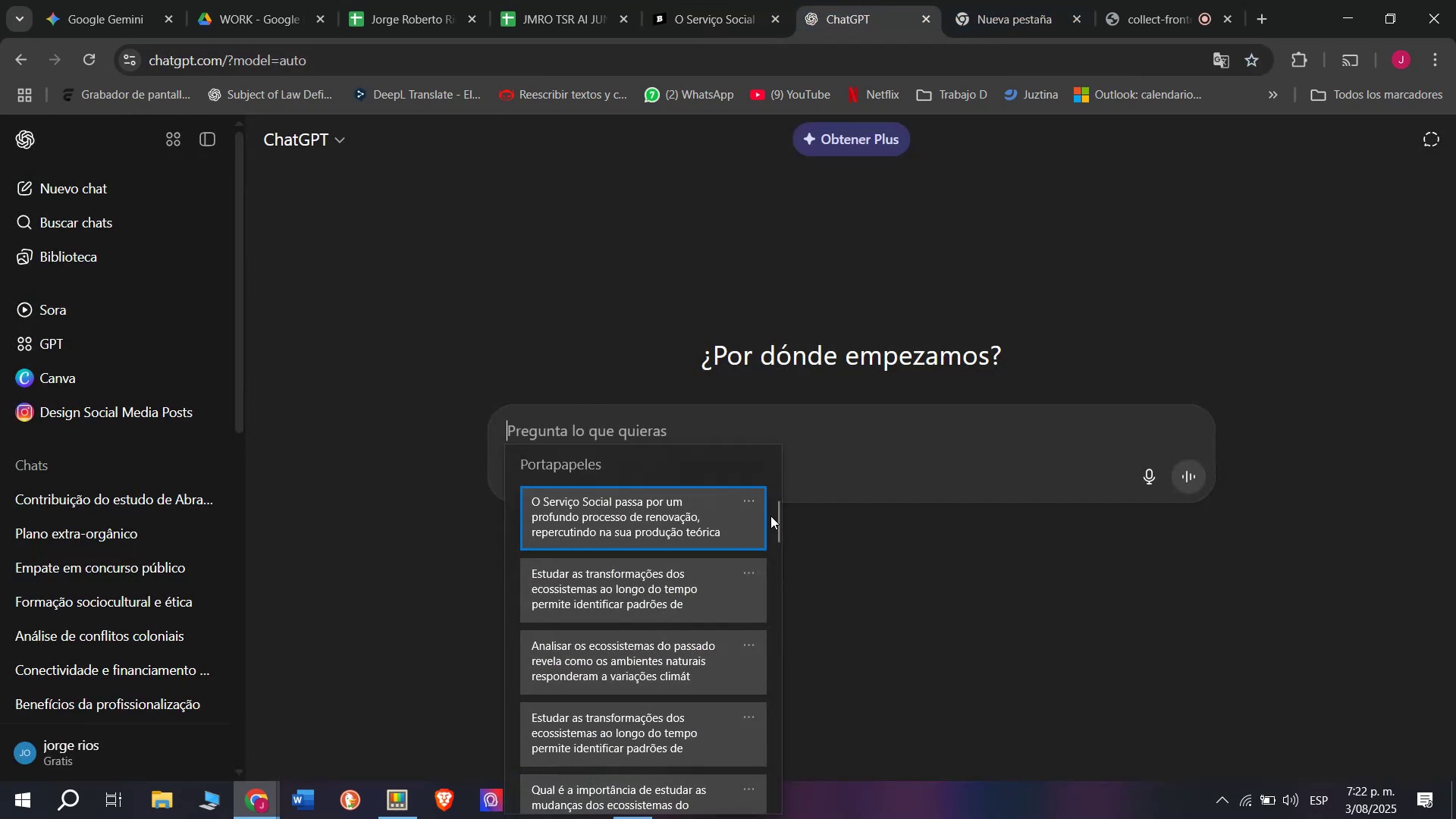 
left_click_drag(start_coordinate=[773, 518], to_coordinate=[667, 814])
 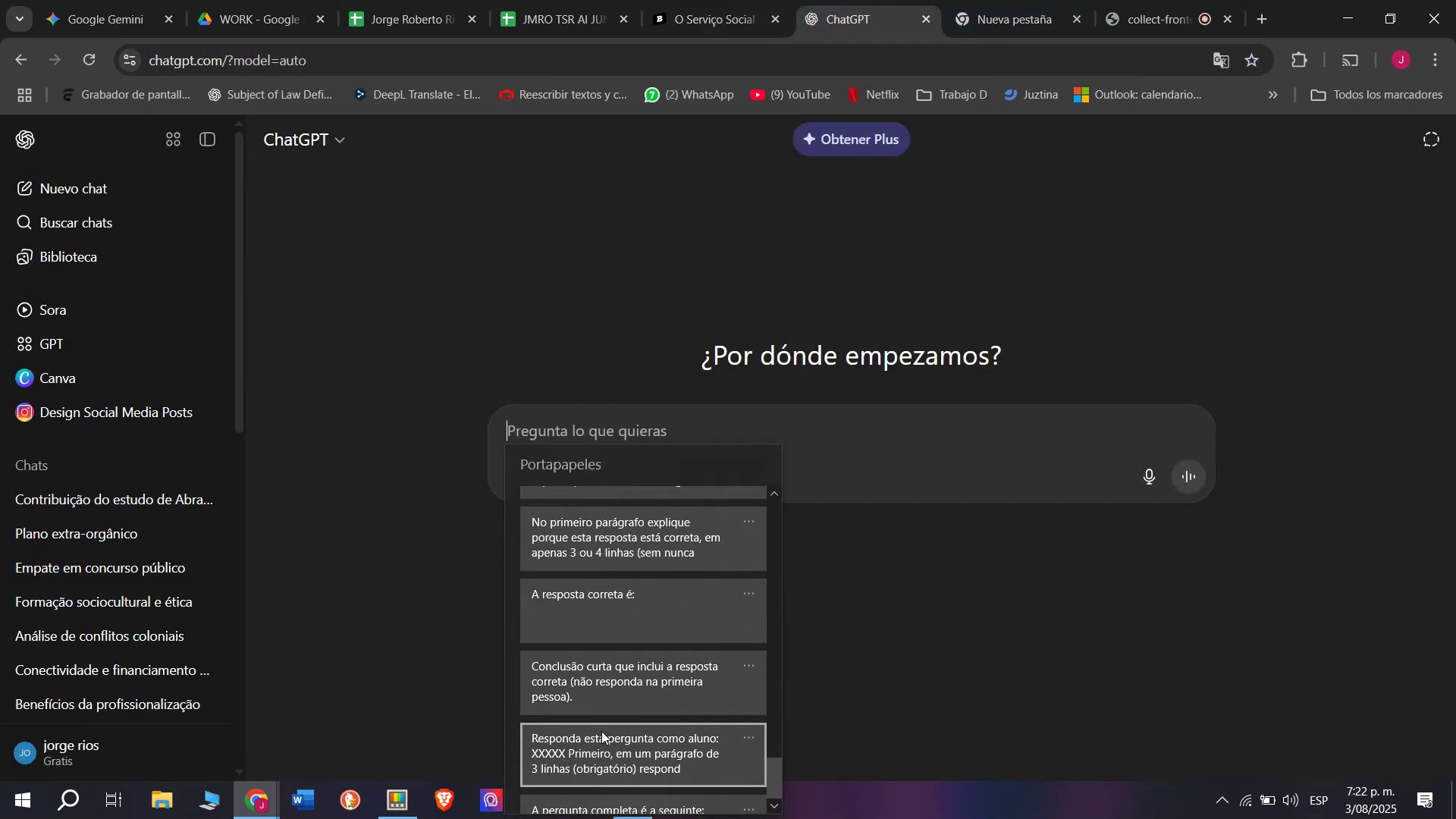 
key(Control+ControlLeft)
 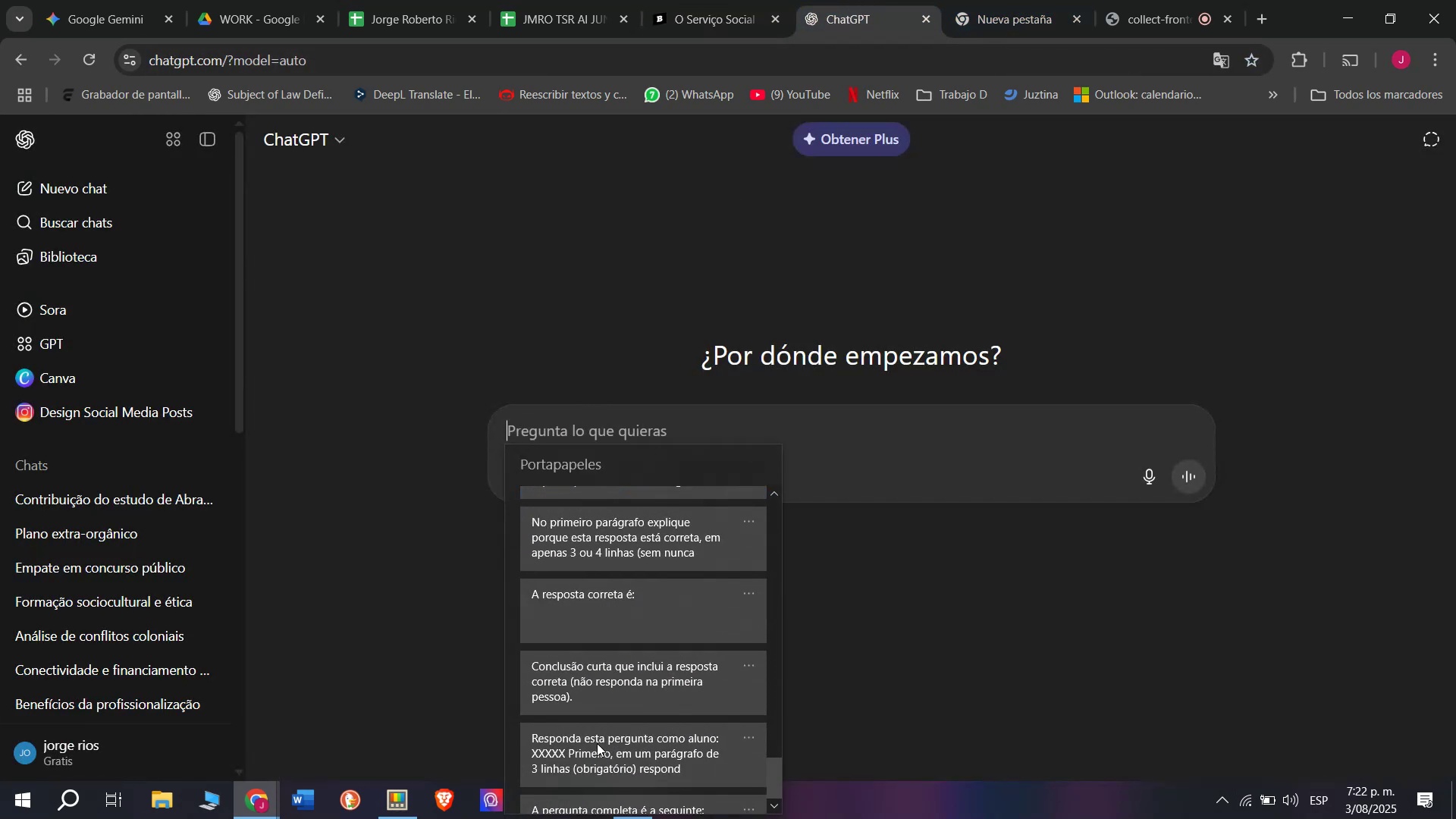 
key(Control+V)
 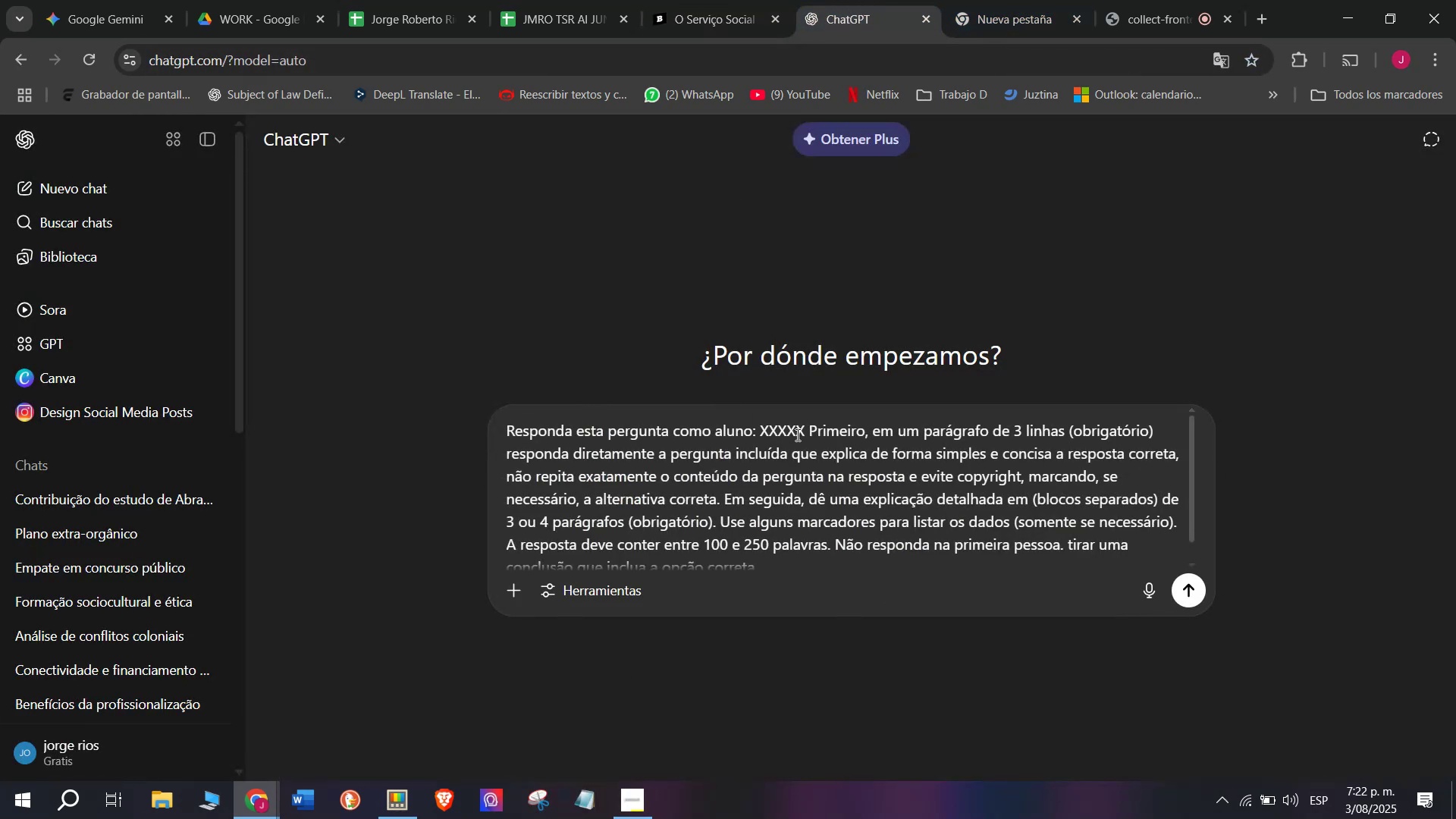 
left_click_drag(start_coordinate=[804, 428], to_coordinate=[761, 435])
 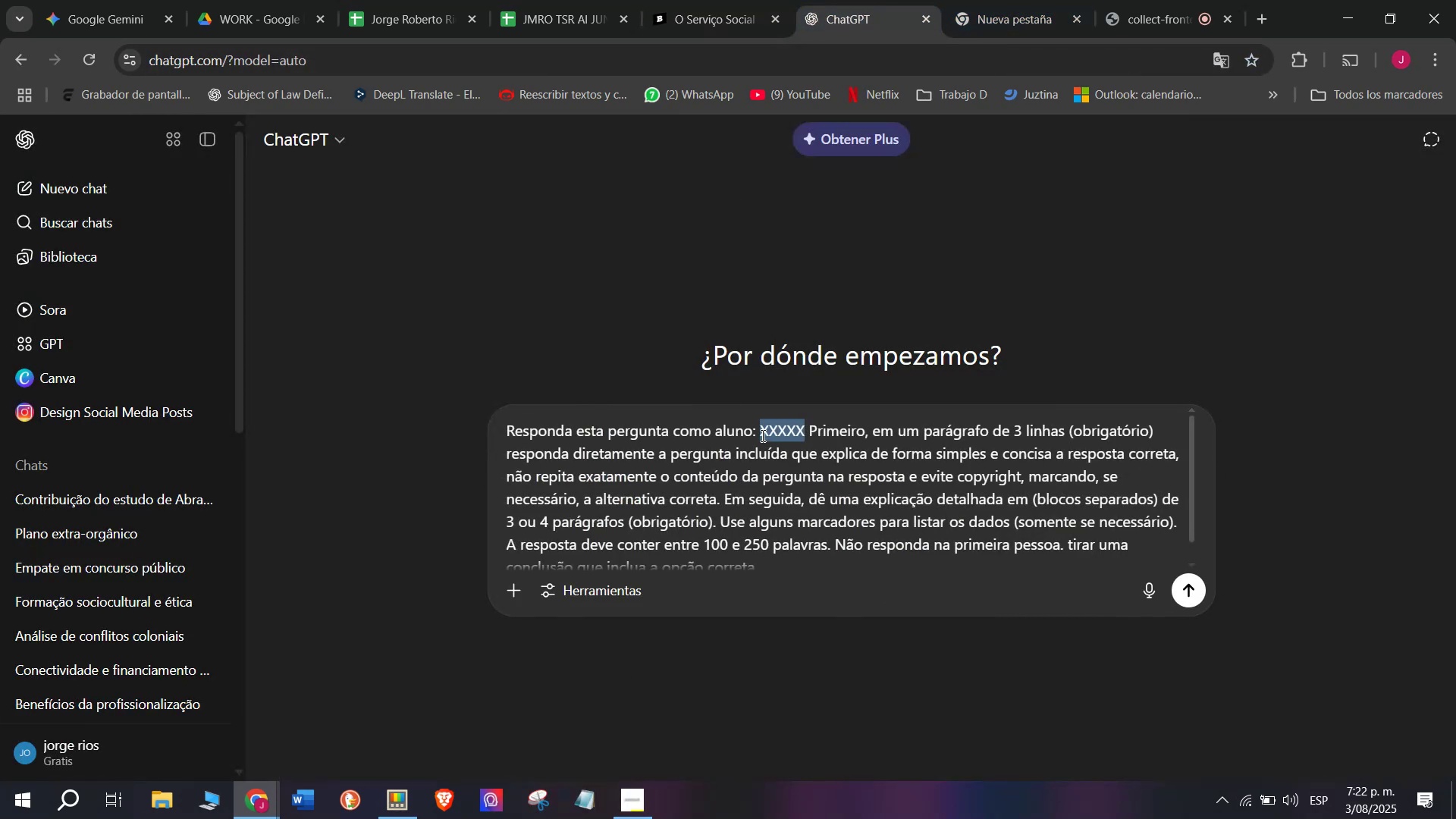 
key(Meta+MetaLeft)
 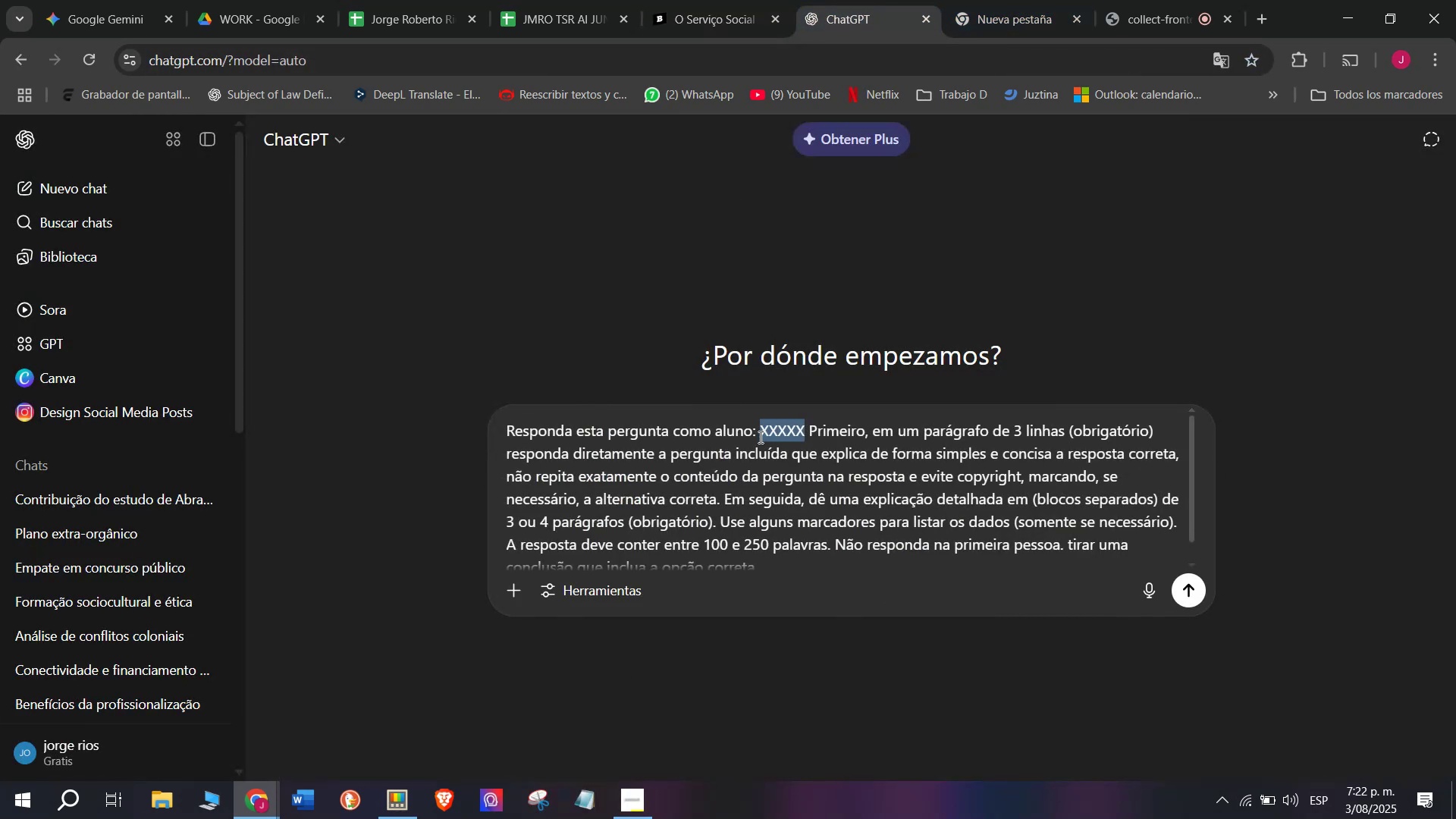 
key(Meta+V)
 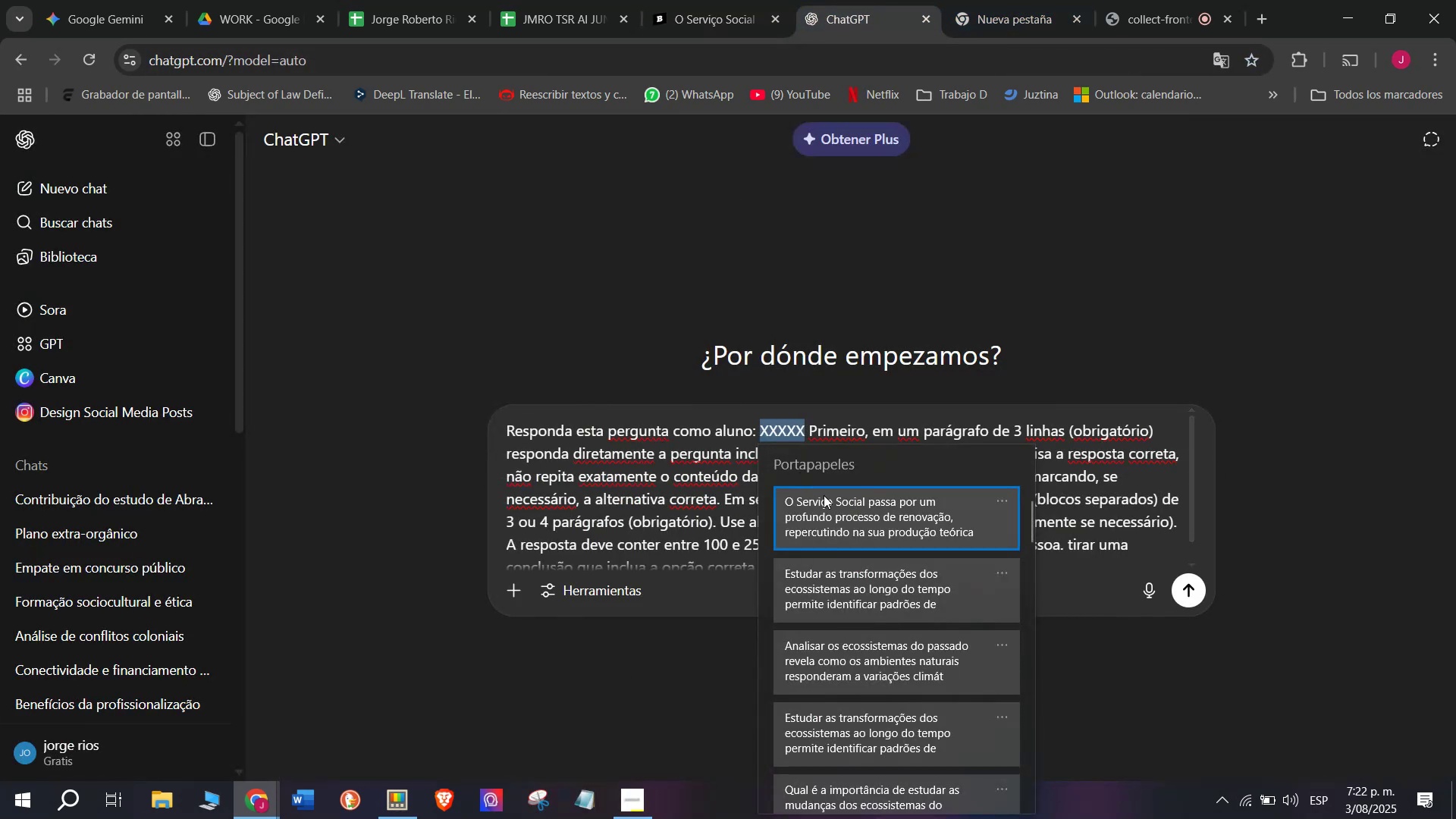 
left_click([827, 514])
 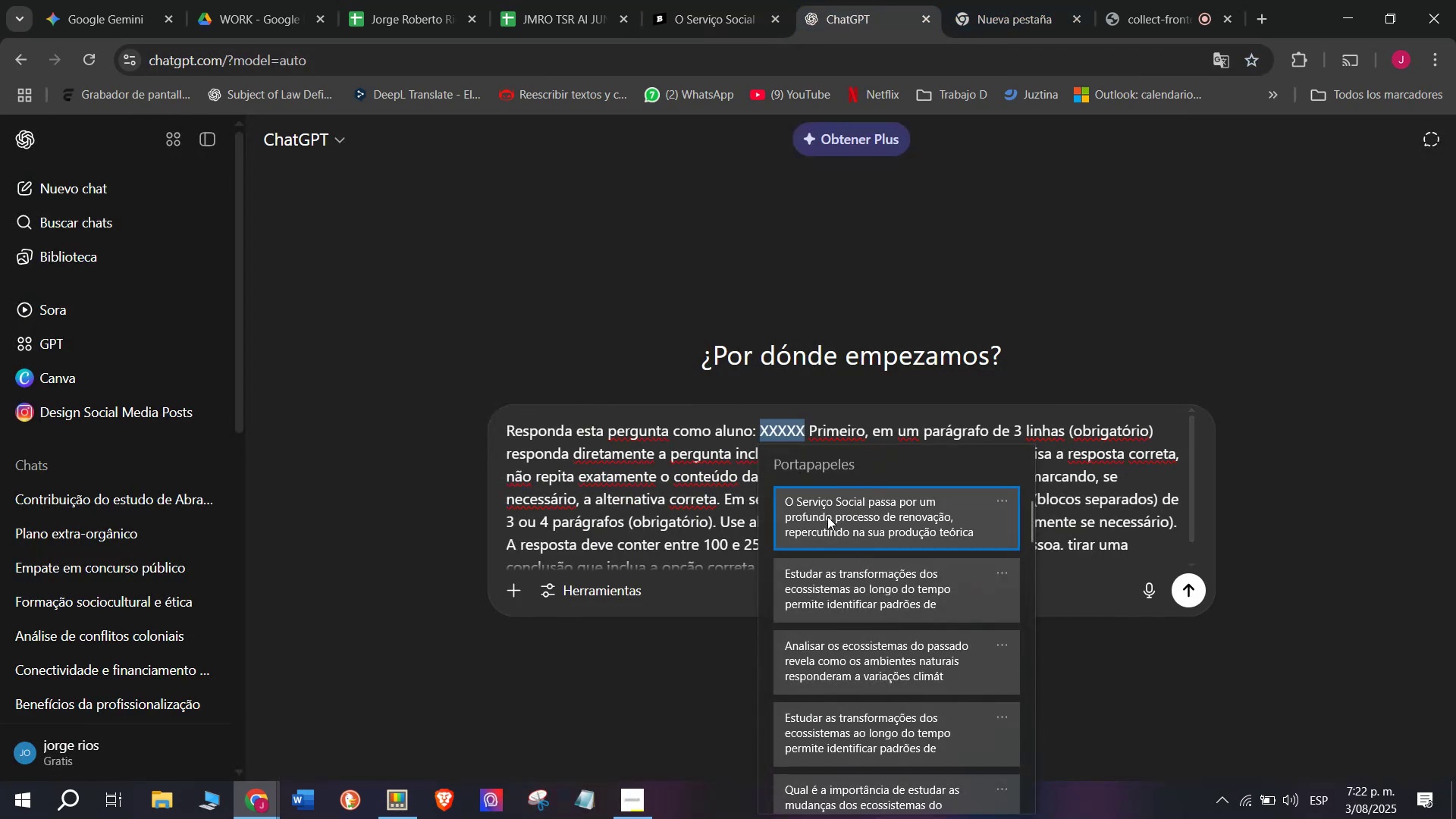 
key(Control+ControlLeft)
 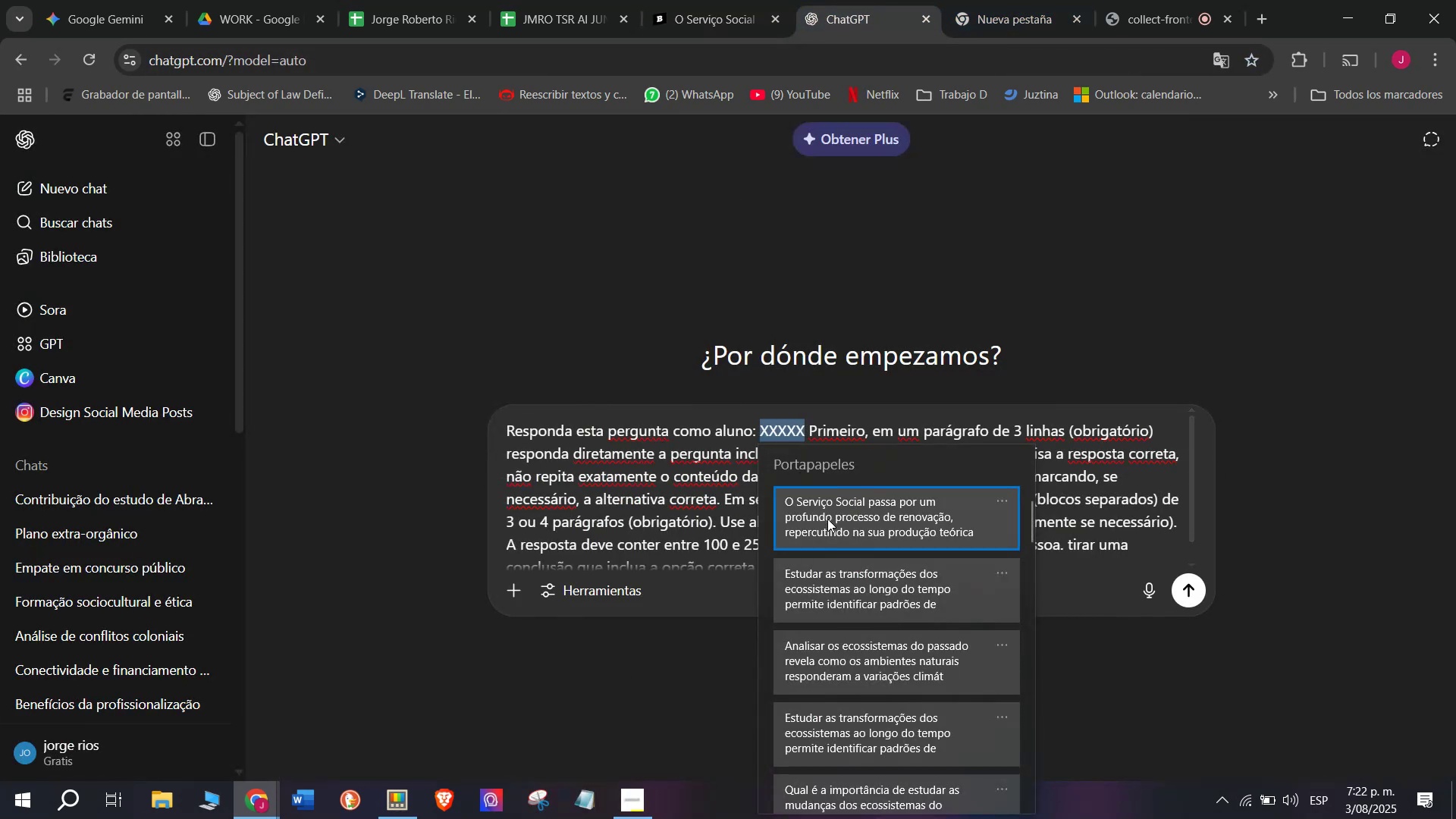 
key(Control+V)
 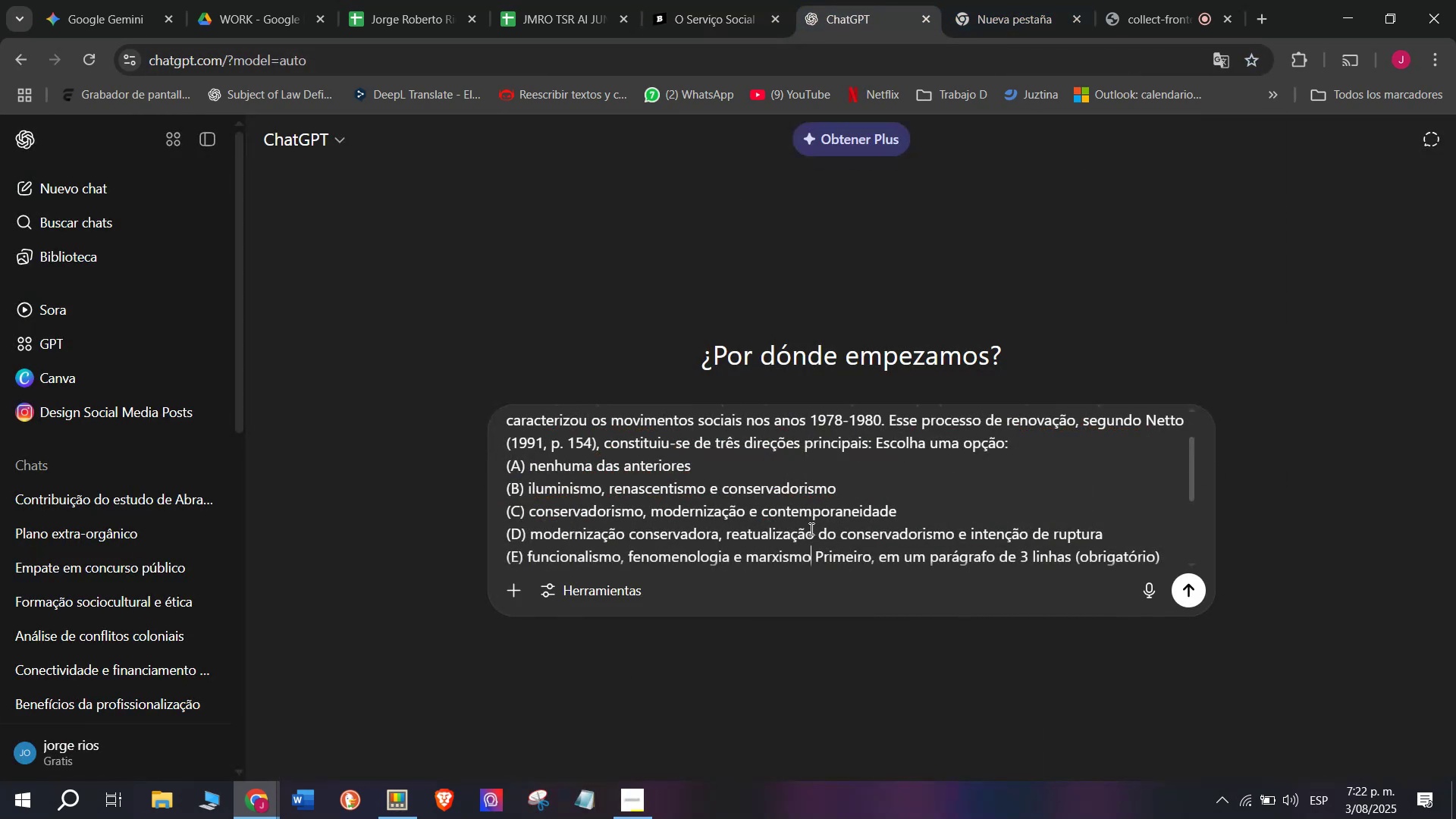 
key(Enter)
 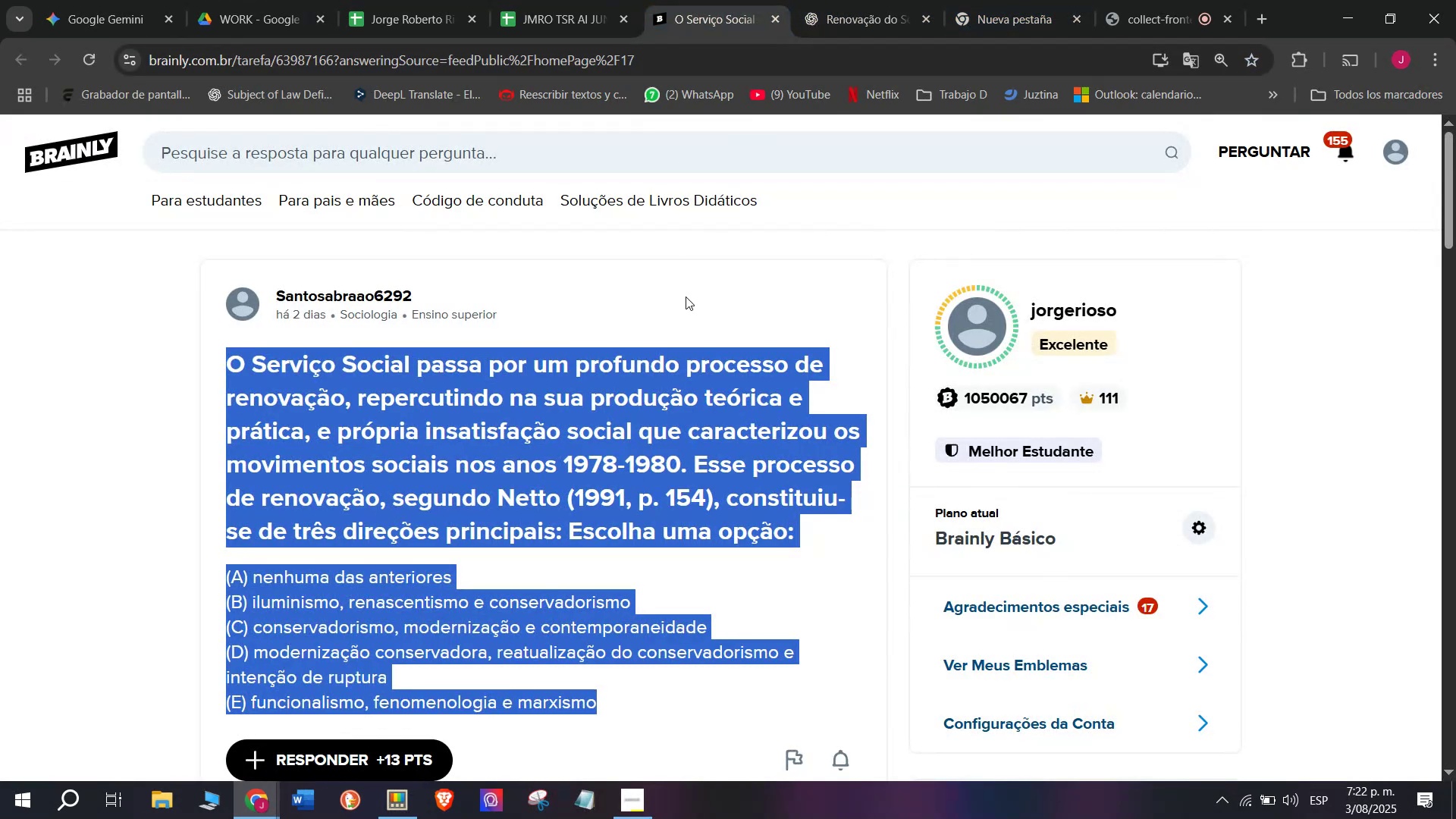 
left_click([582, 0])
 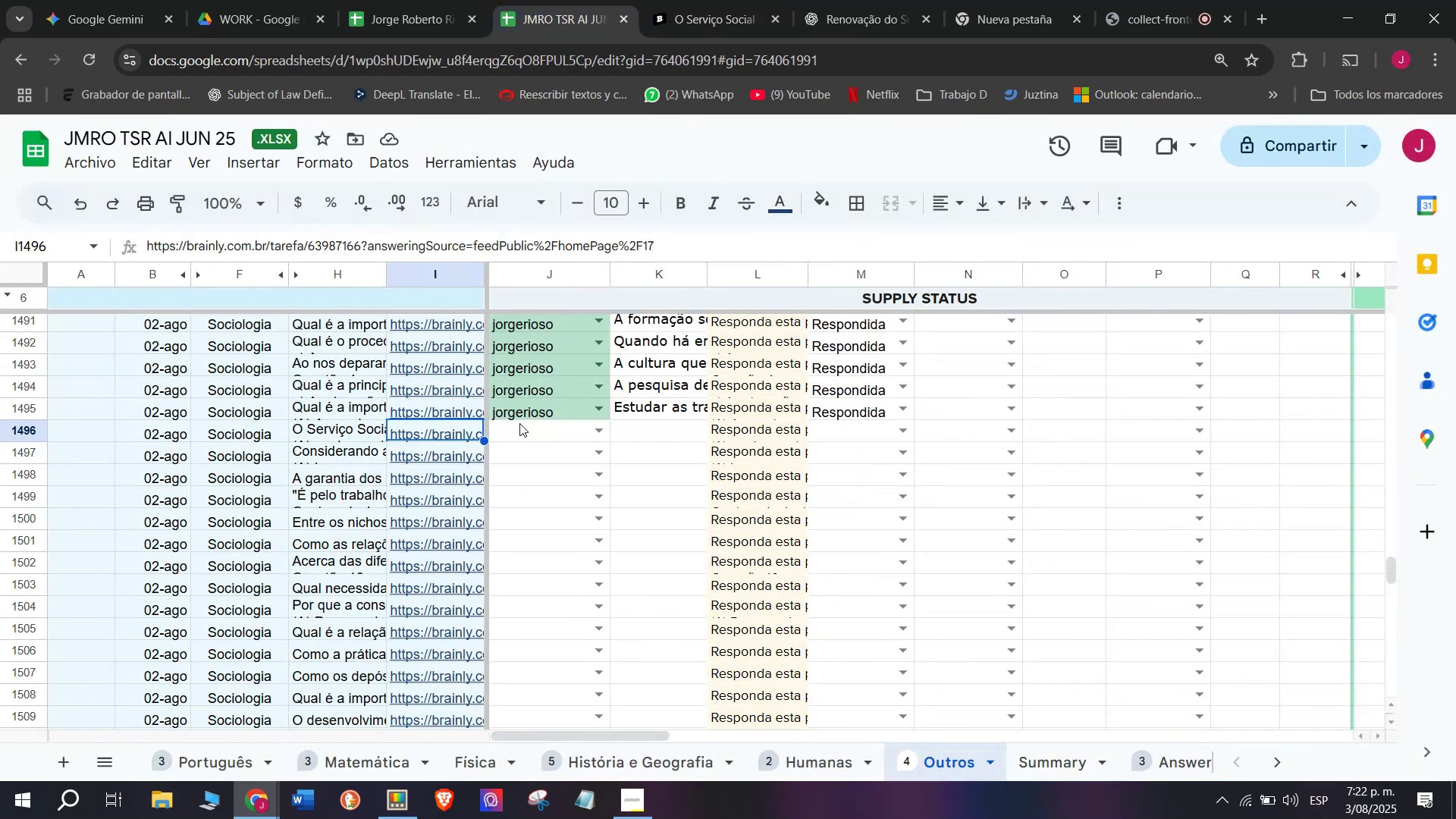 
left_click([519, 428])
 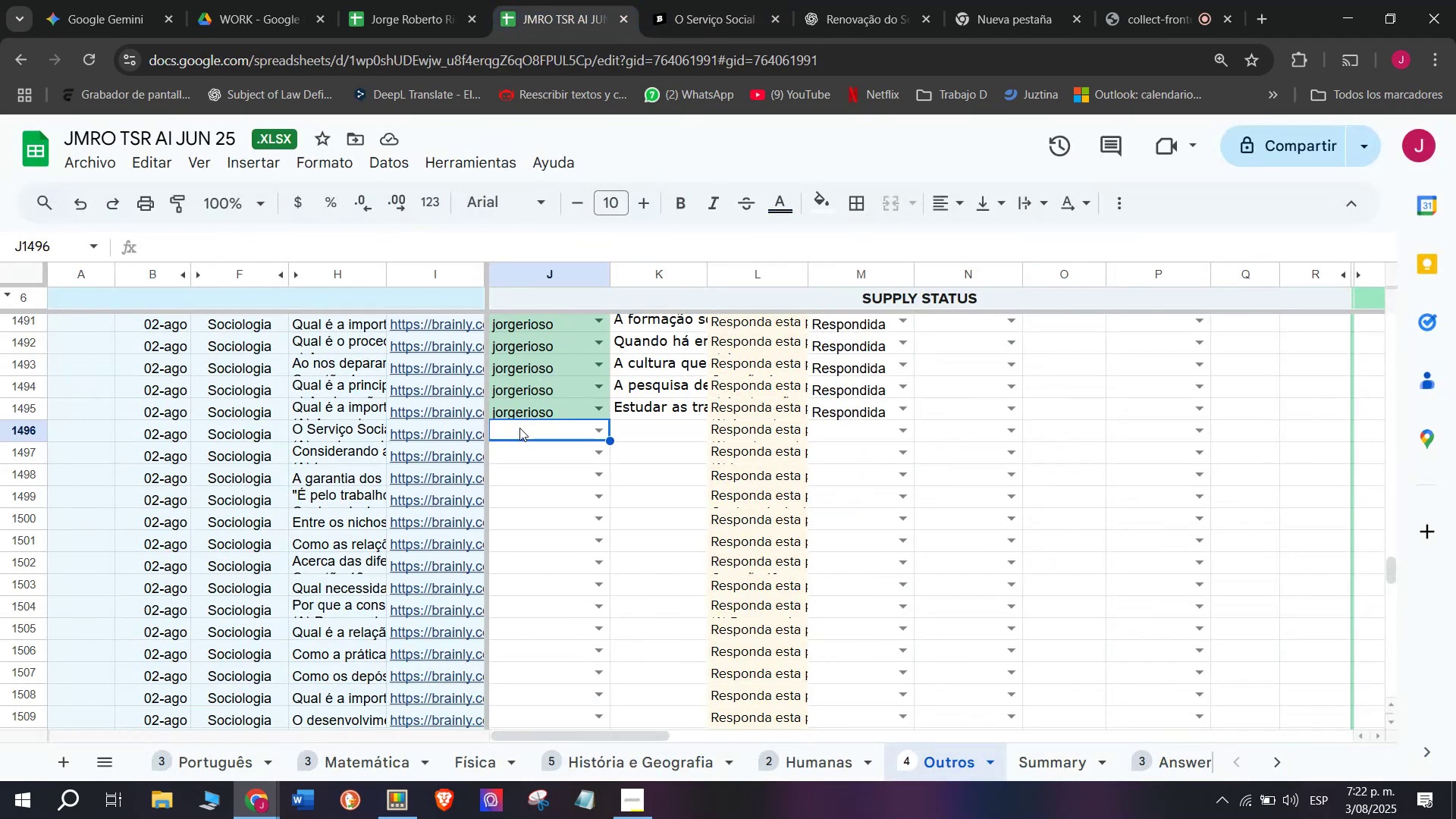 
key(J)
 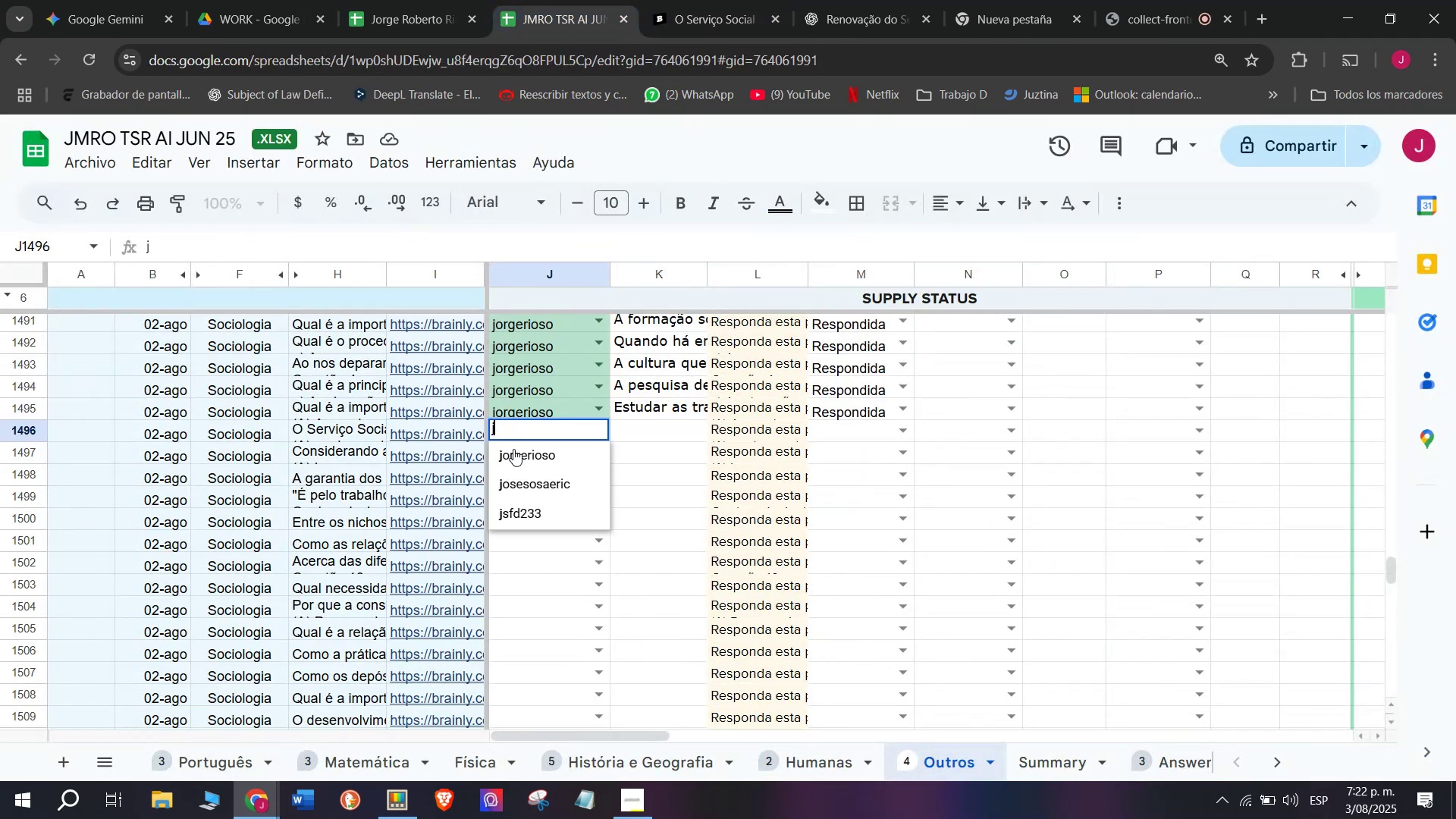 
left_click([513, 449])
 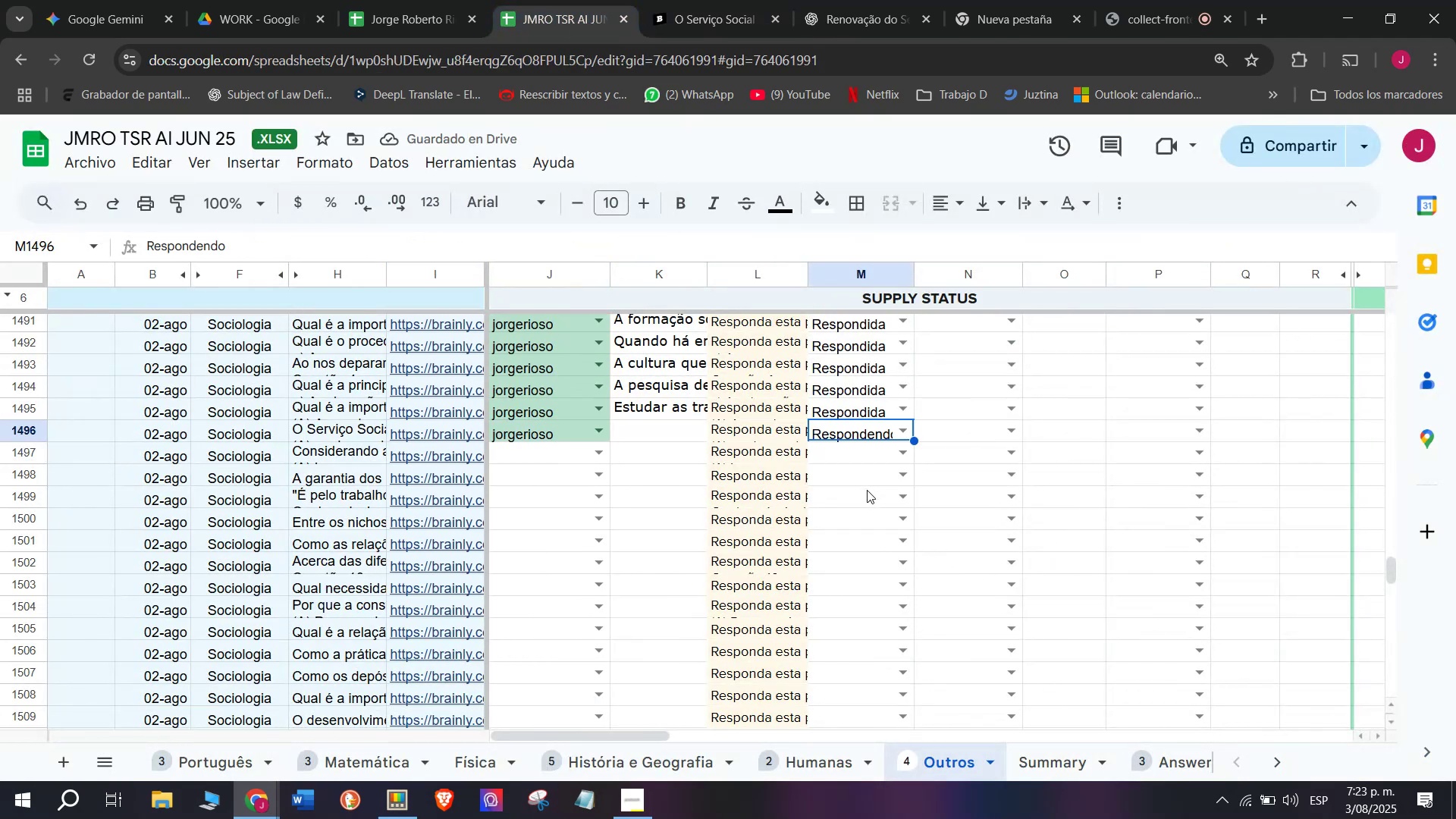 
wait(6.71)
 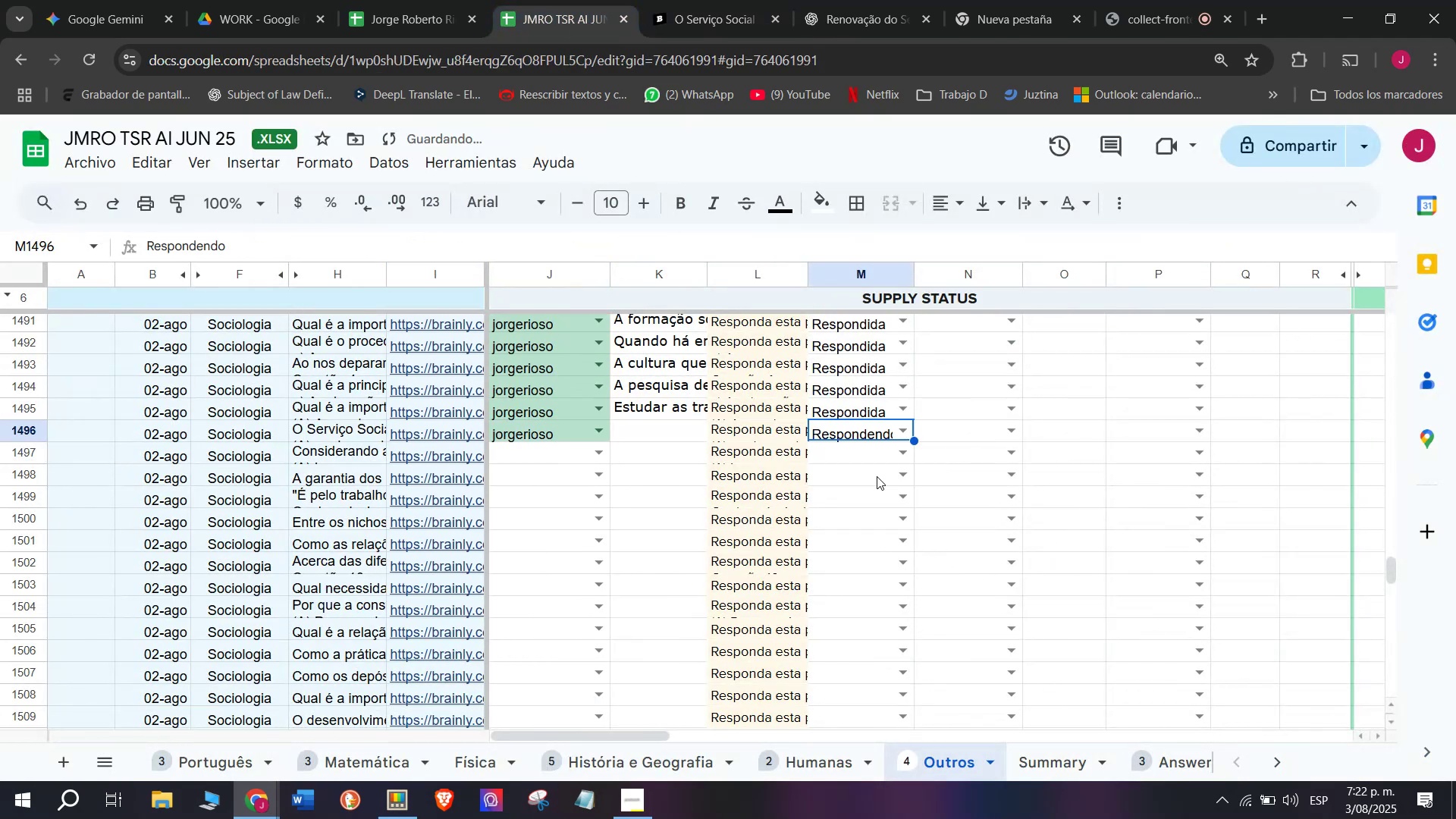 
left_click([730, 0])
 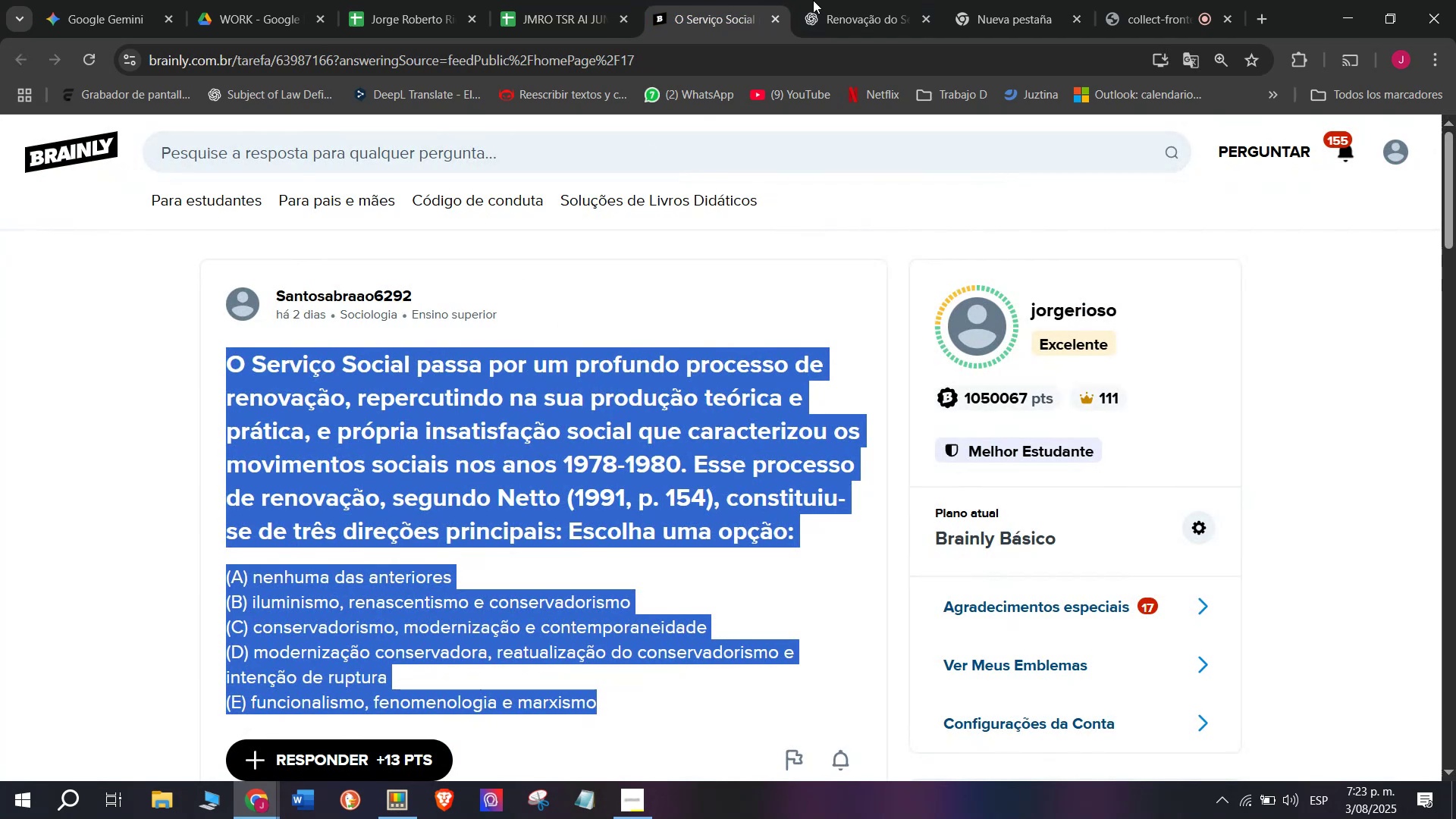 
scroll: coordinate [800, 460], scroll_direction: down, amount: 1.0
 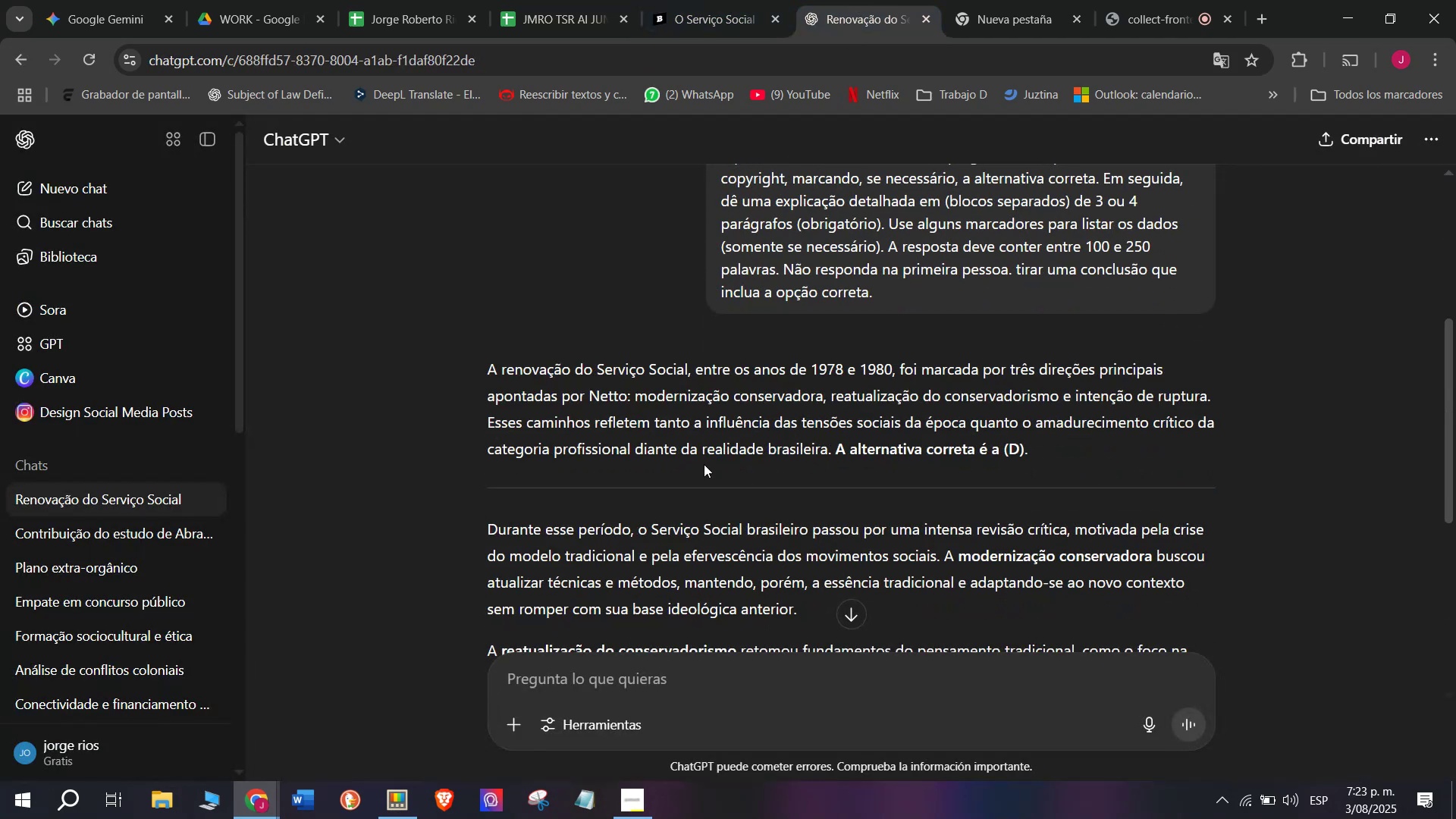 
wait(5.77)
 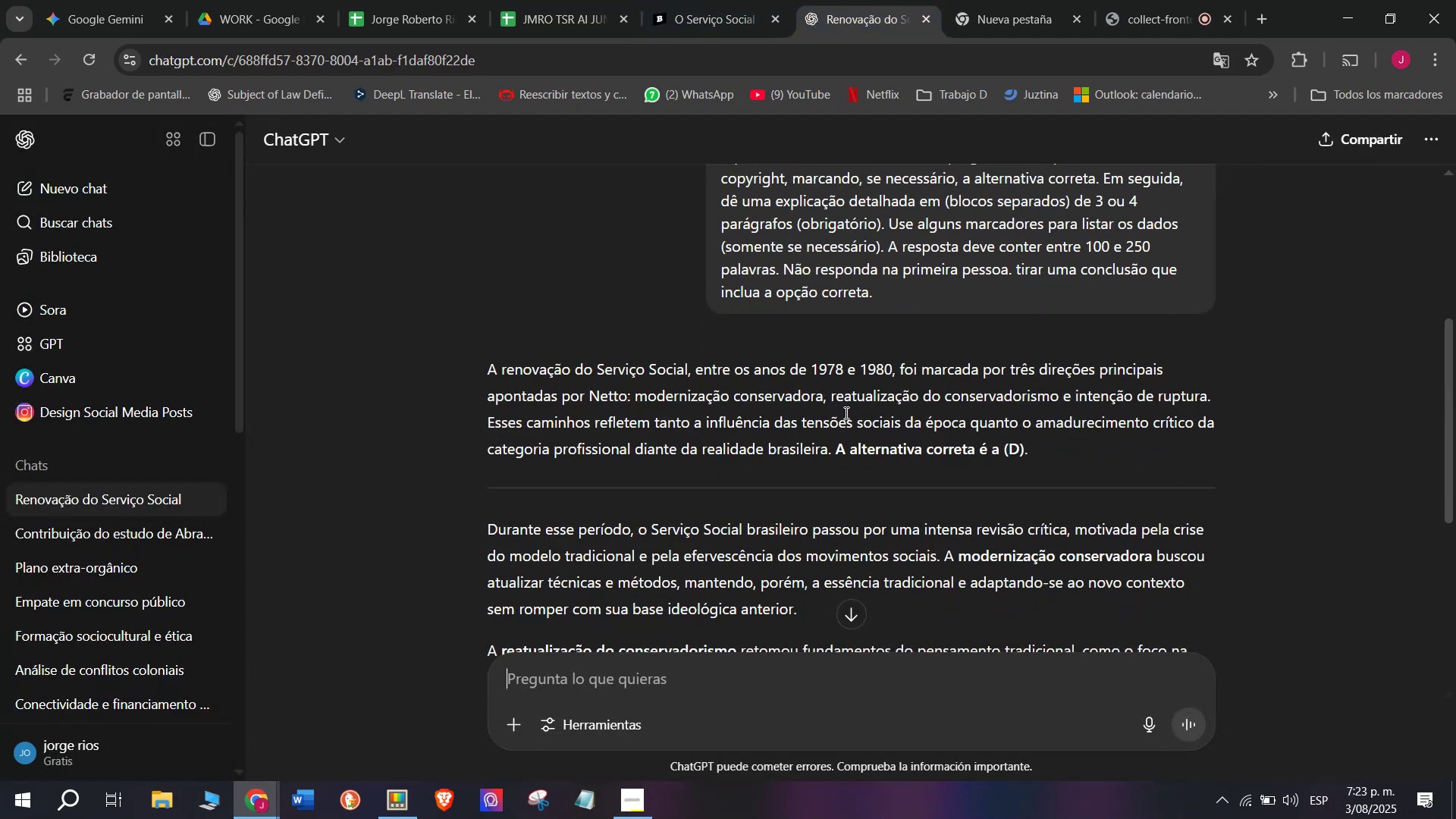 
left_click_drag(start_coordinate=[1057, 447], to_coordinate=[466, 356])
 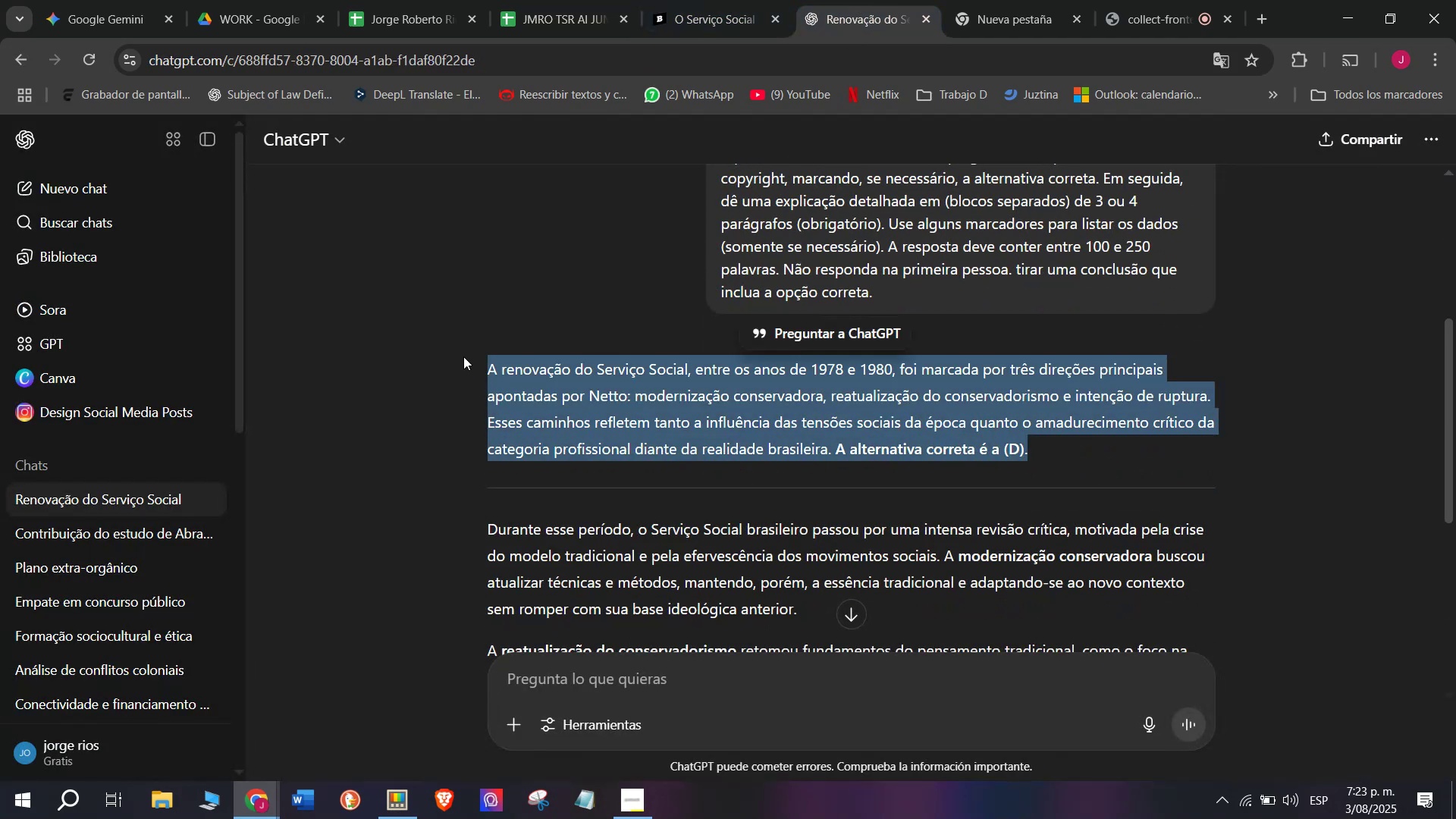 
key(Control+C)
 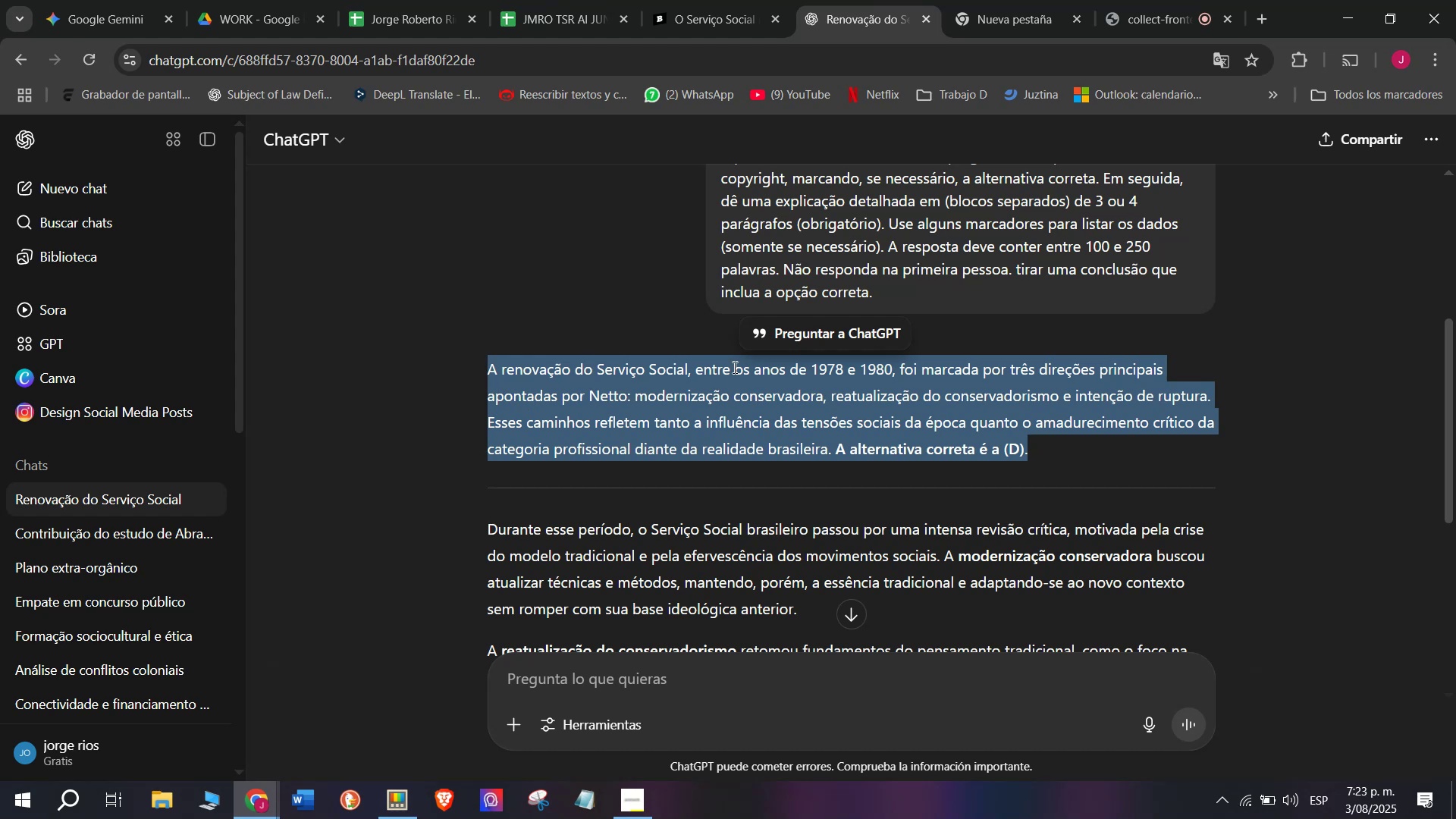 
scroll: coordinate [739, 348], scroll_direction: down, amount: 1.0
 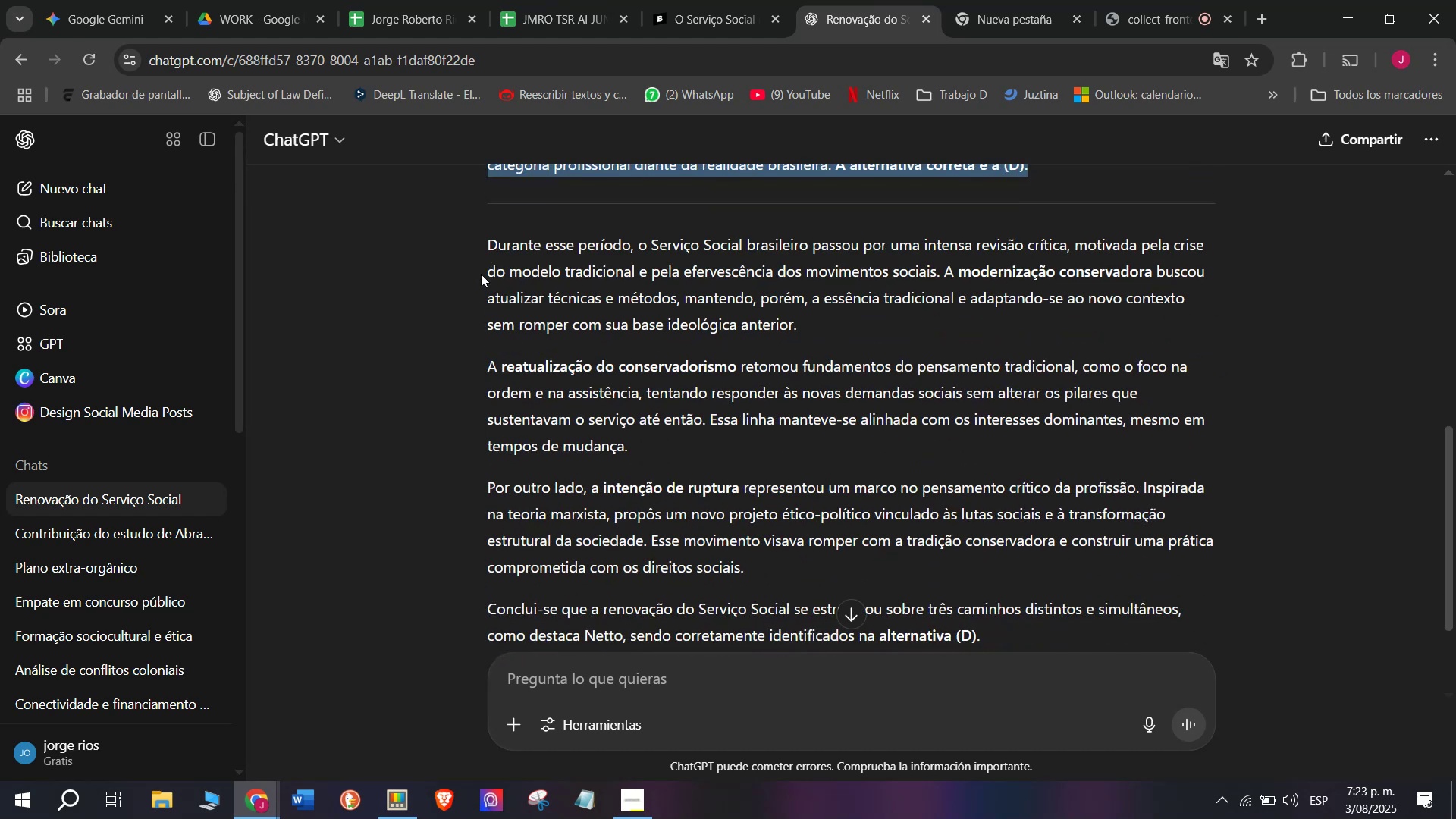 
left_click_drag(start_coordinate=[466, 242], to_coordinate=[891, 560])
 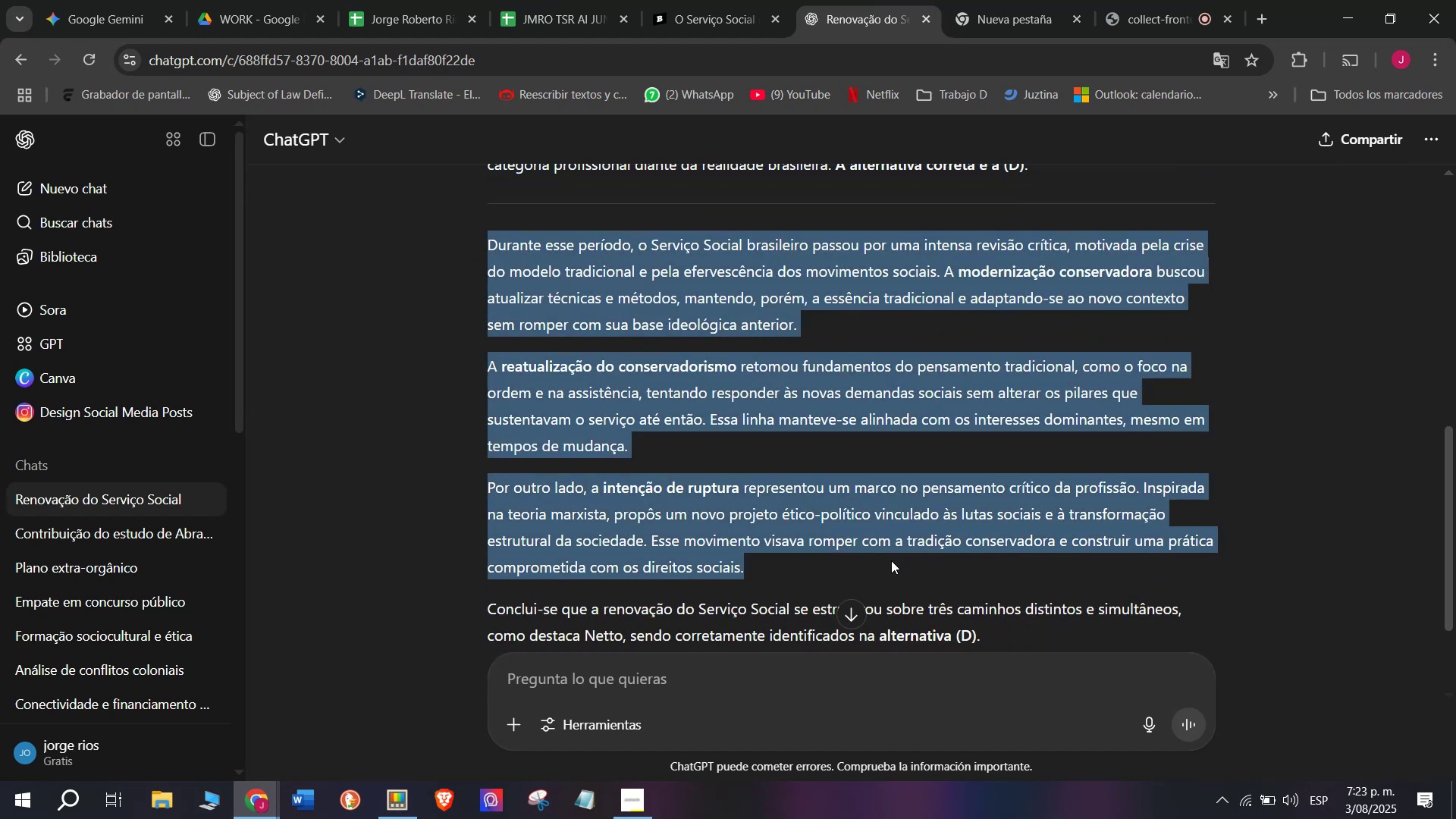 
key(Control+C)
 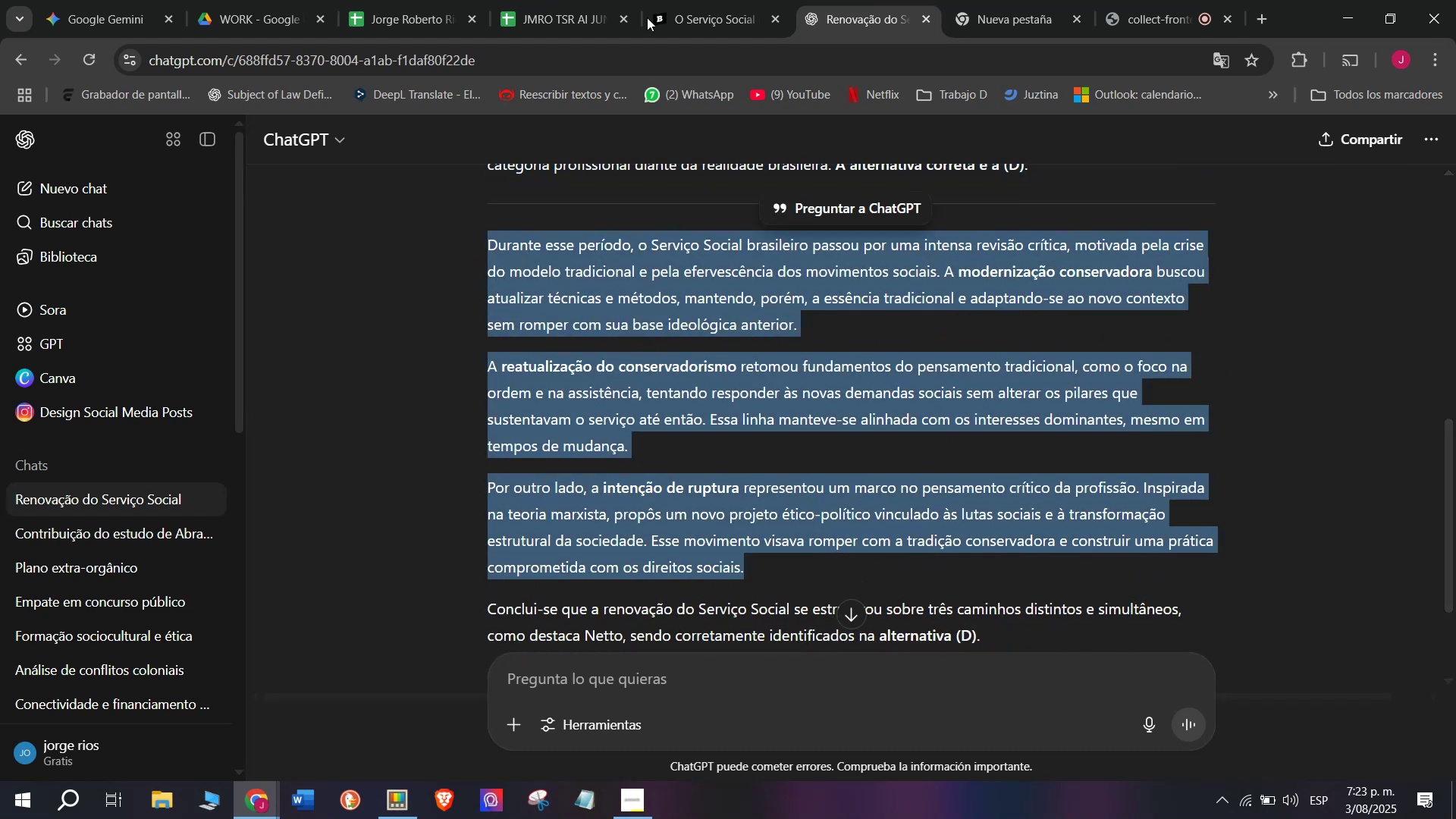 
left_click([689, 0])
 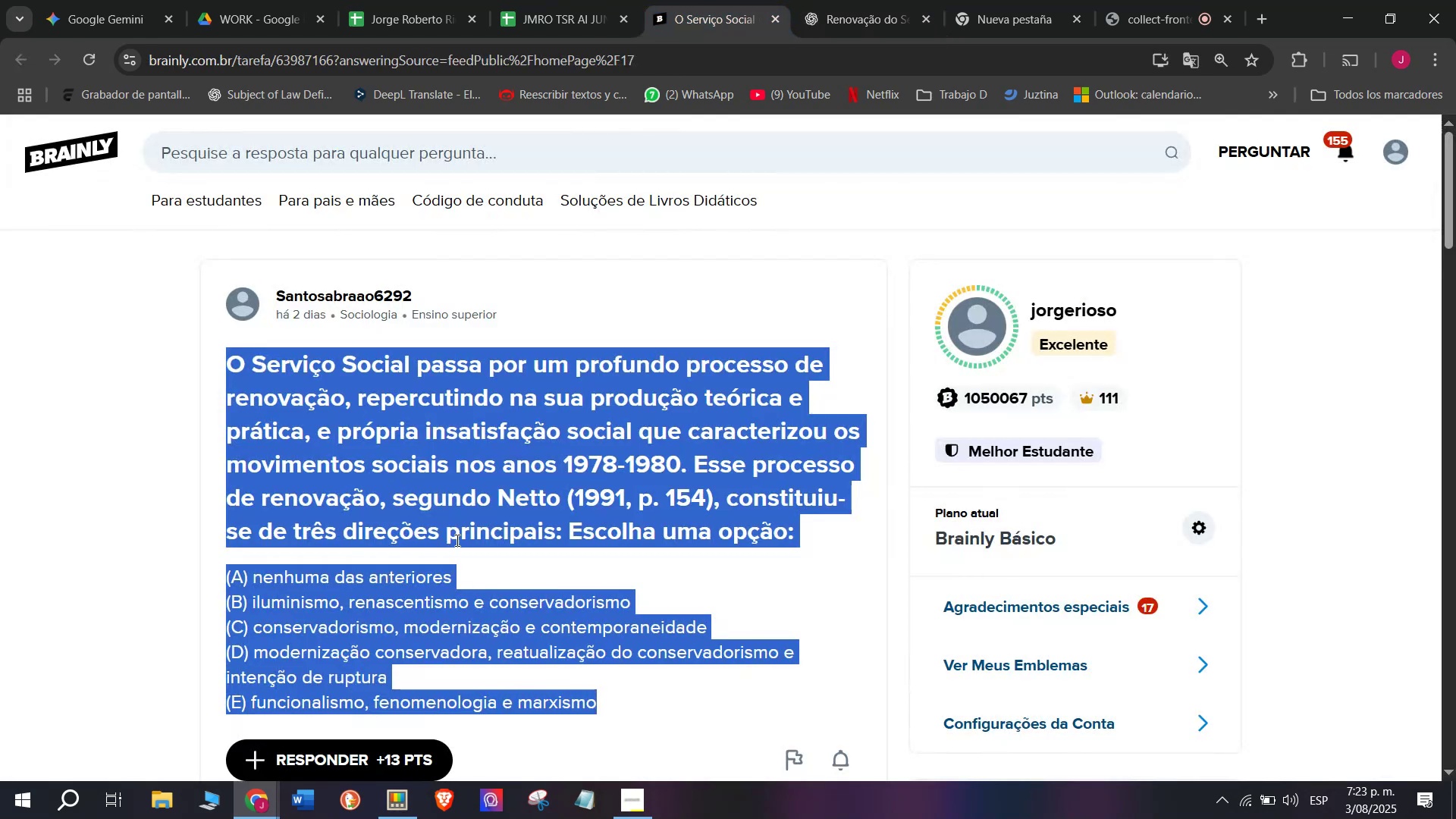 
scroll: coordinate [447, 572], scroll_direction: down, amount: 1.0
 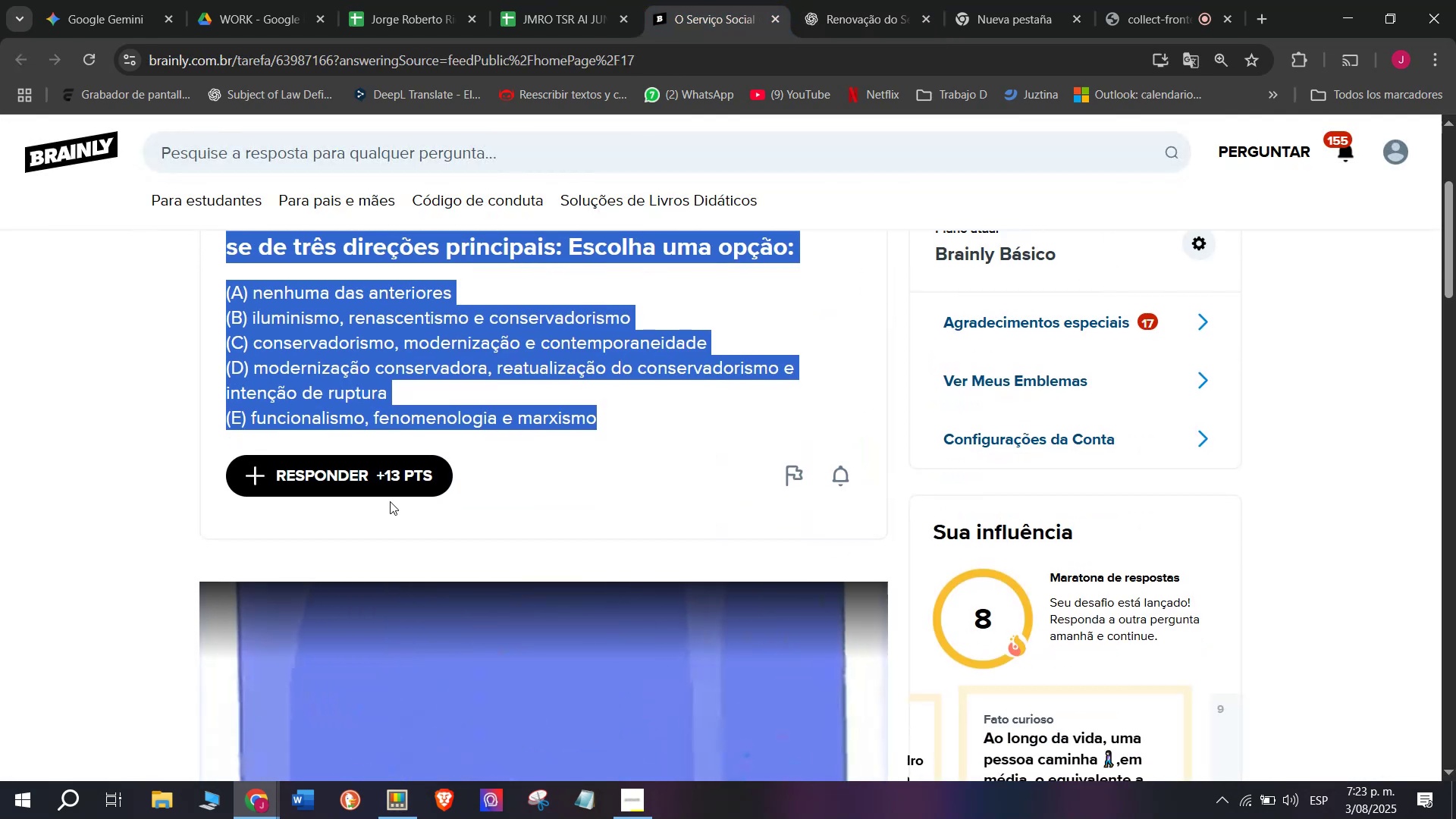 
left_click([373, 480])
 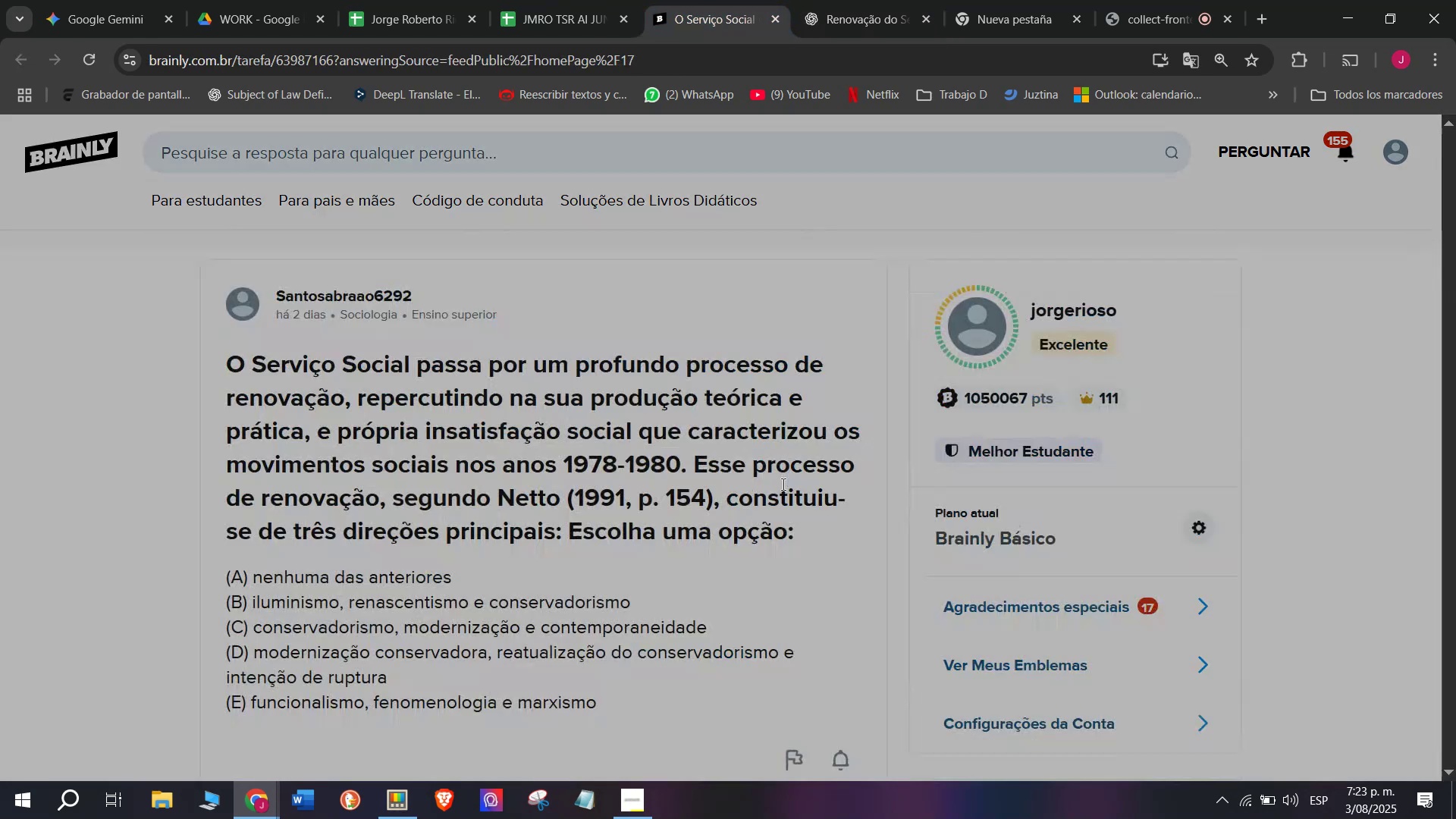 
left_click_drag(start_coordinate=[742, 454], to_coordinate=[466, 190])
 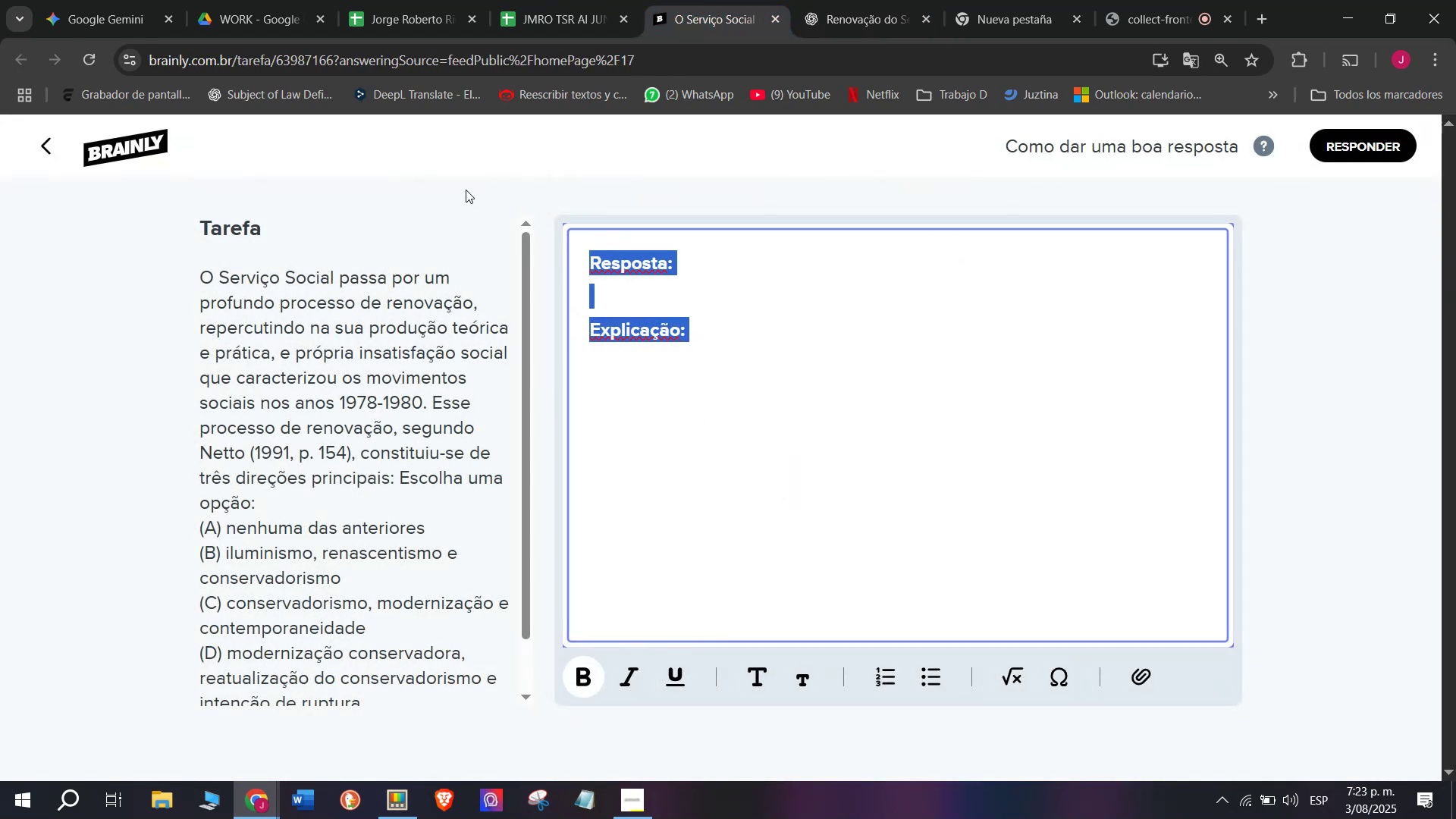 
key(Control+V)
 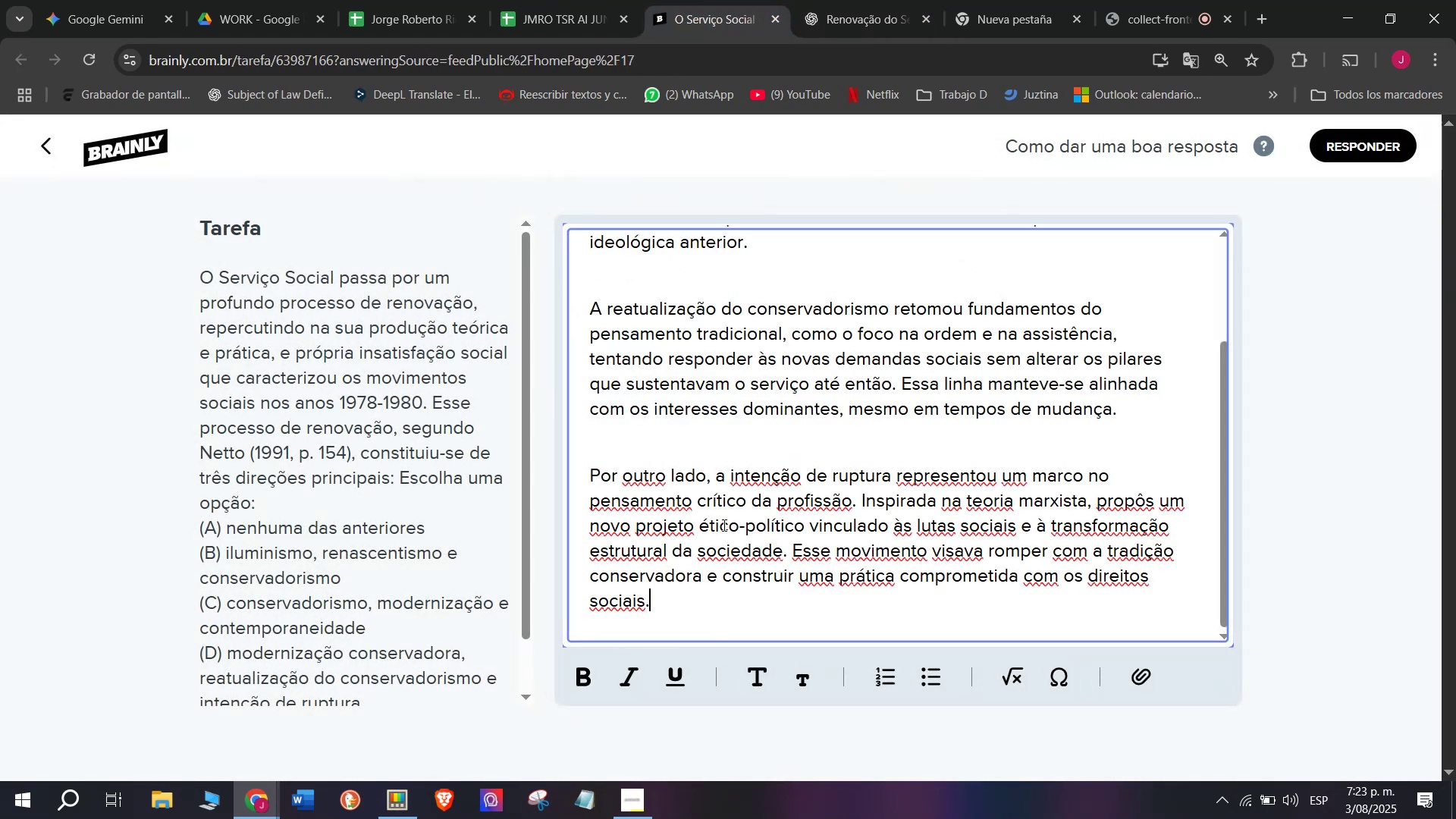 
scroll: coordinate [779, 535], scroll_direction: up, amount: 6.0
 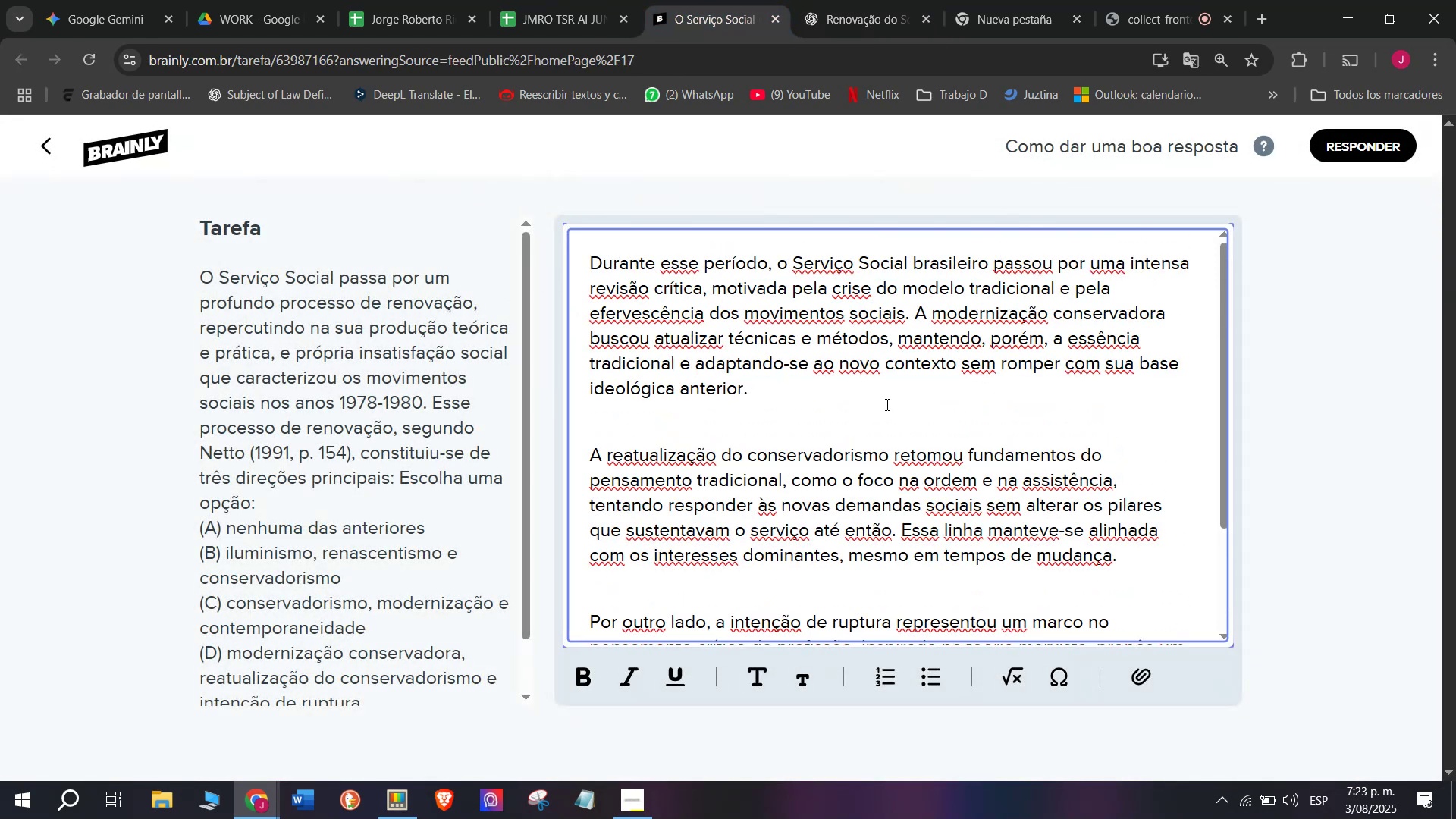 
left_click([824, 0])
 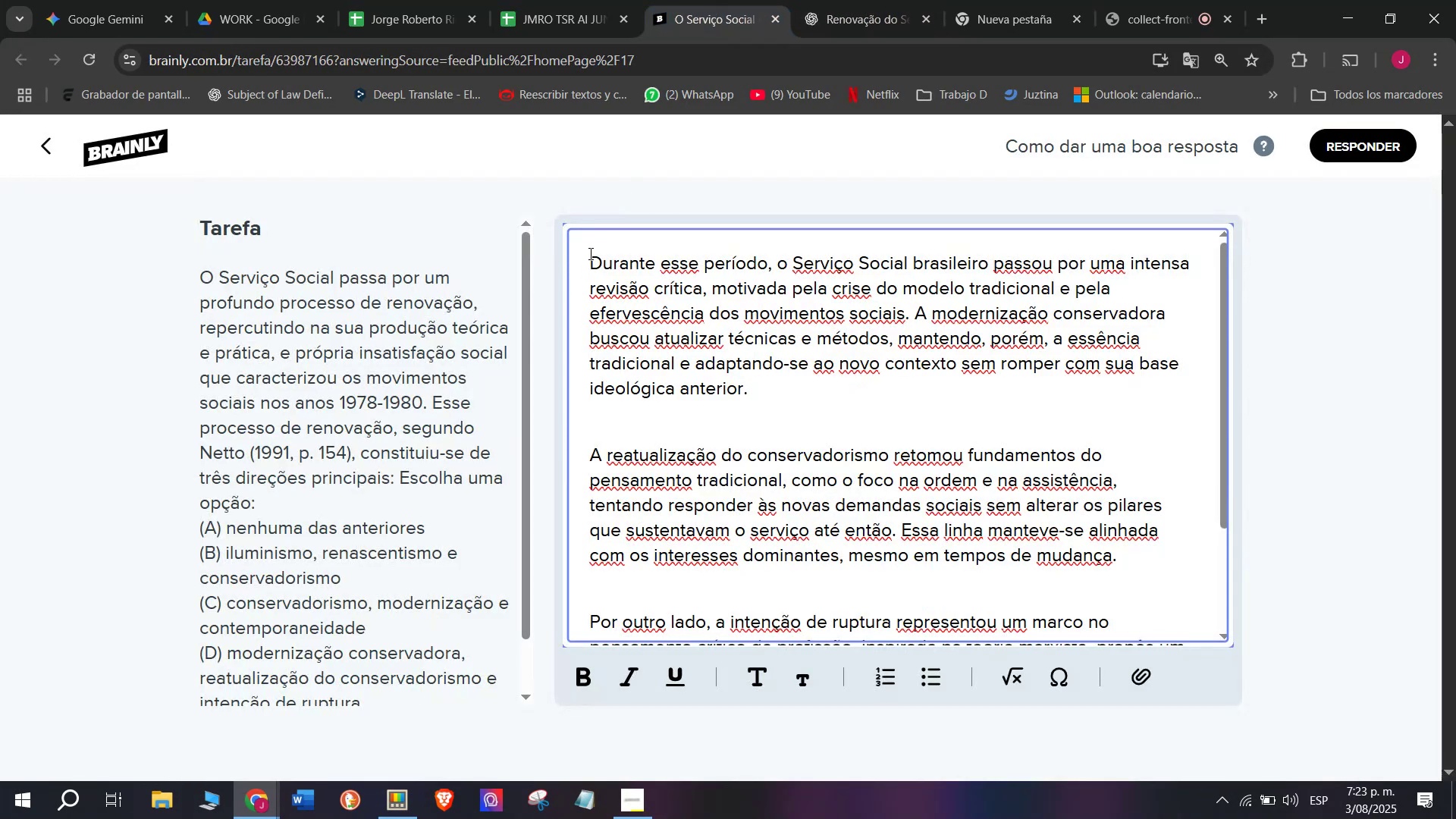 
key(Enter)
 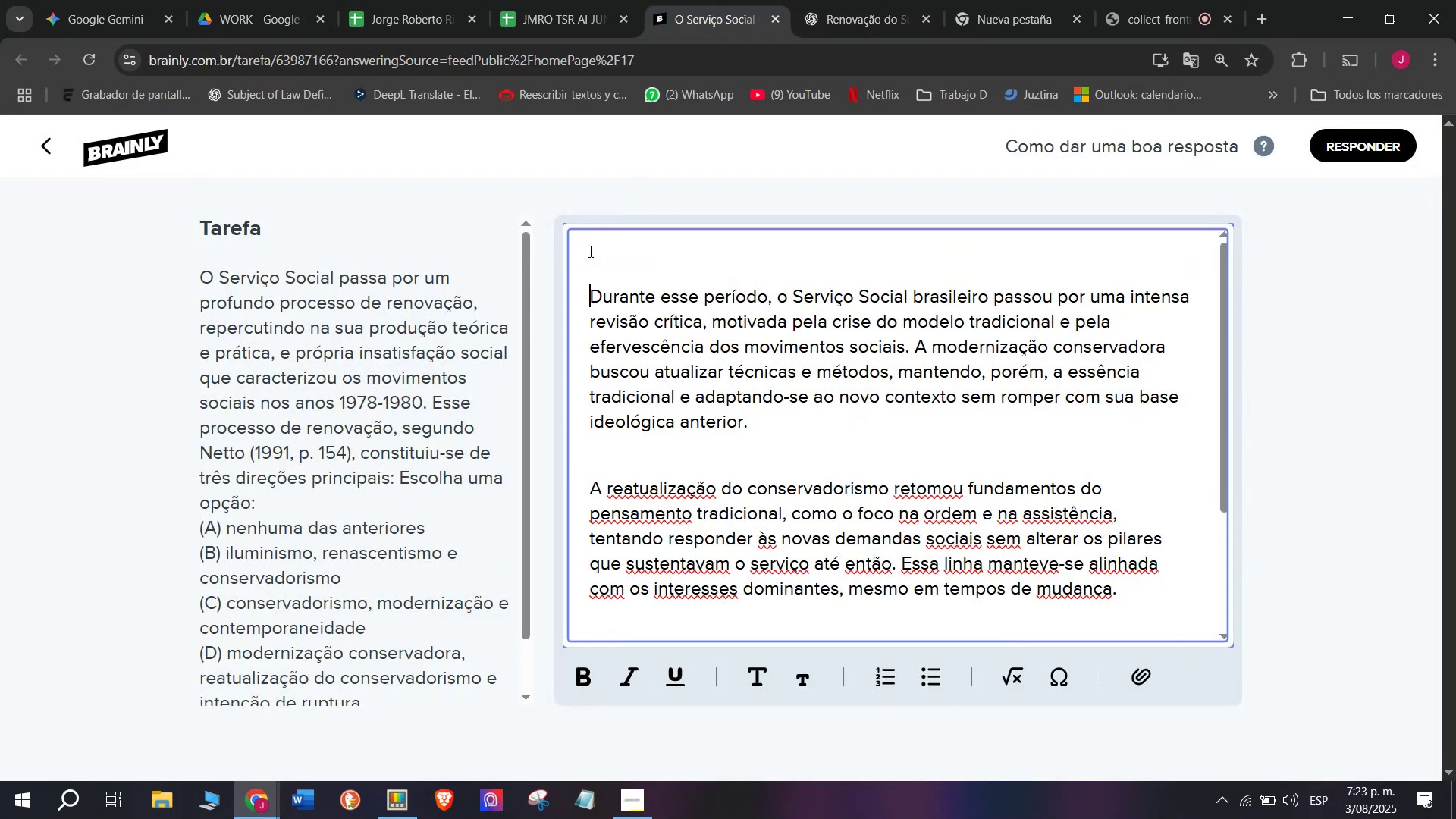 
key(Enter)
 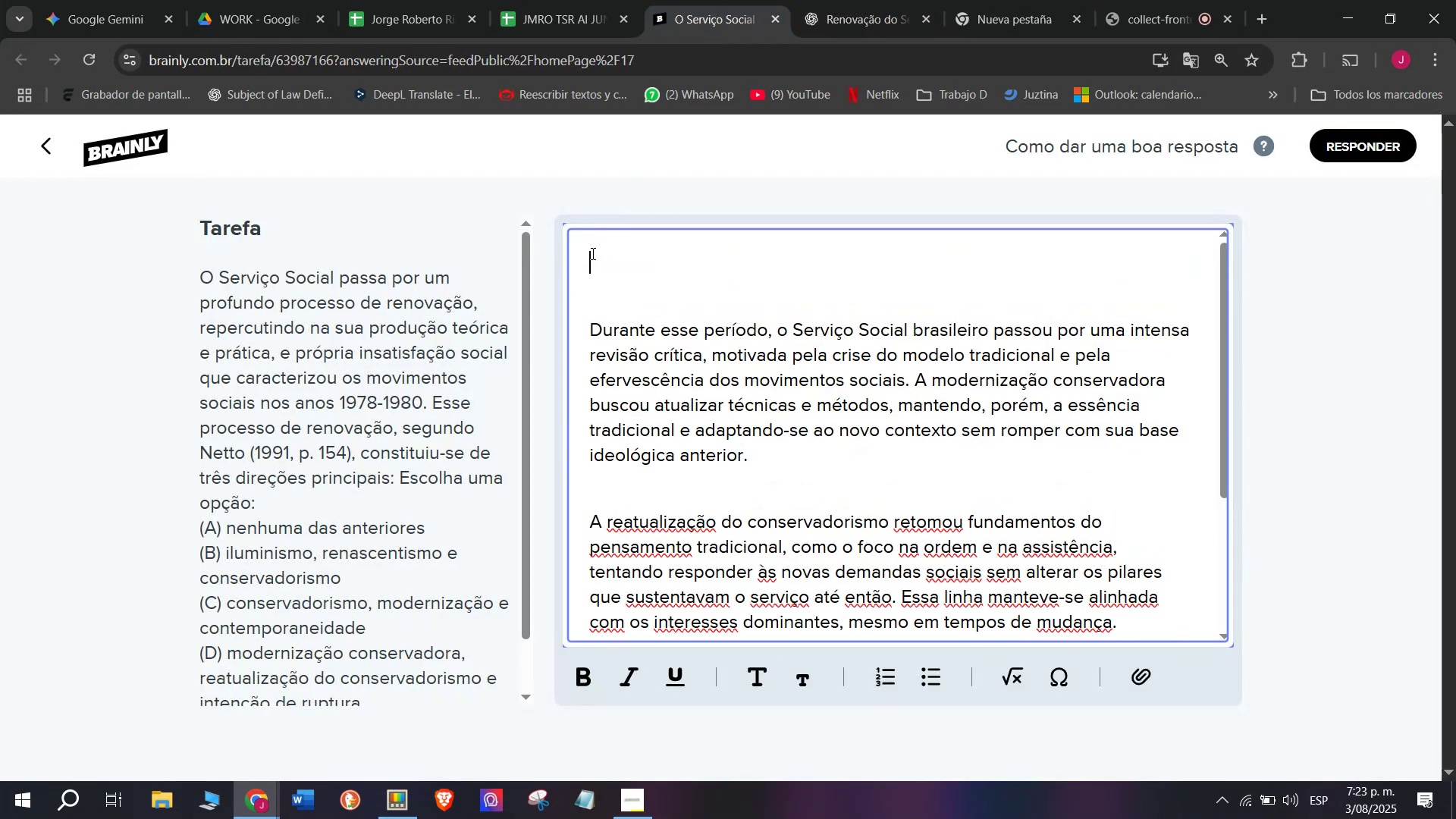 
key(Meta+MetaLeft)
 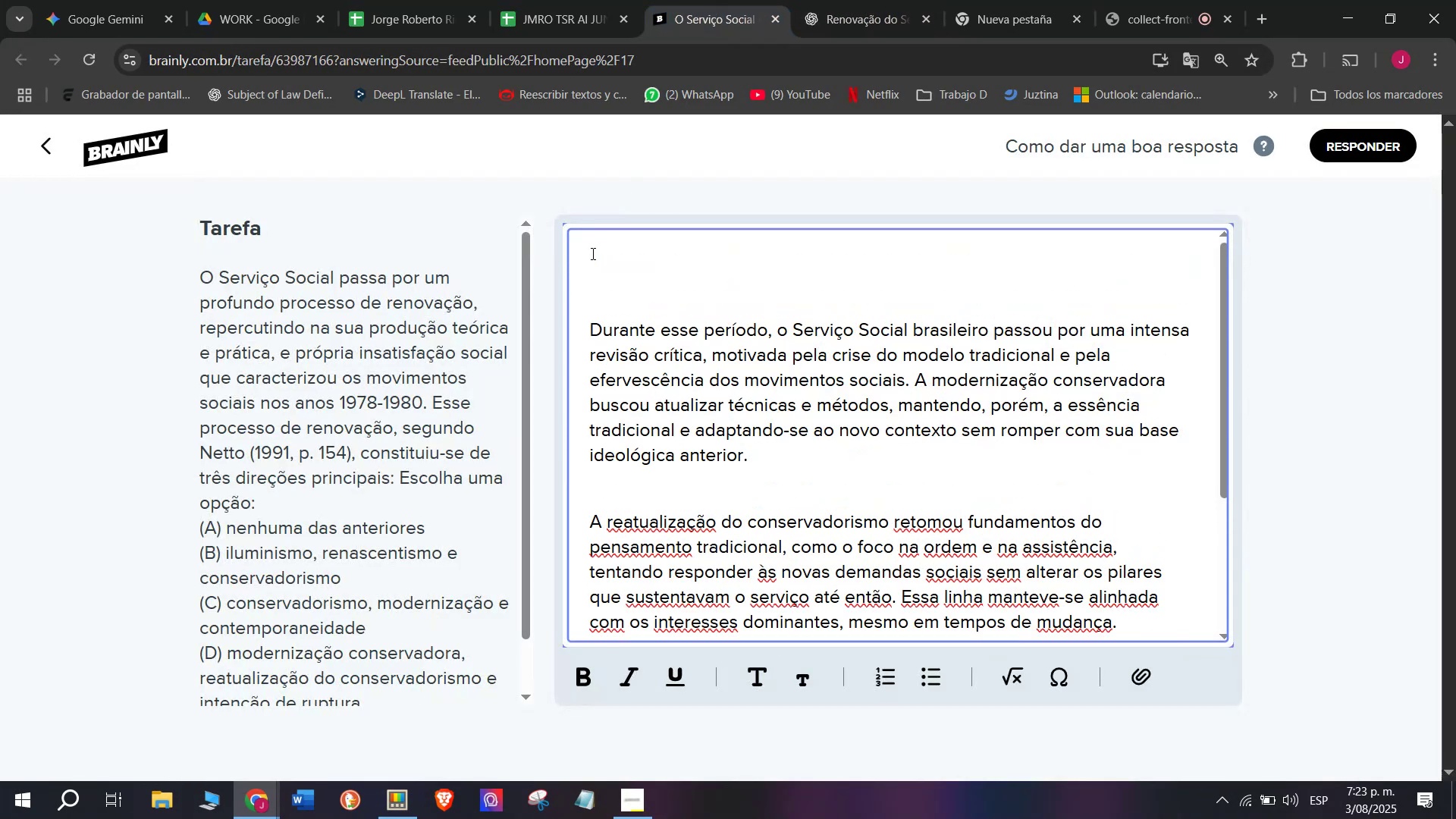 
key(Meta+V)
 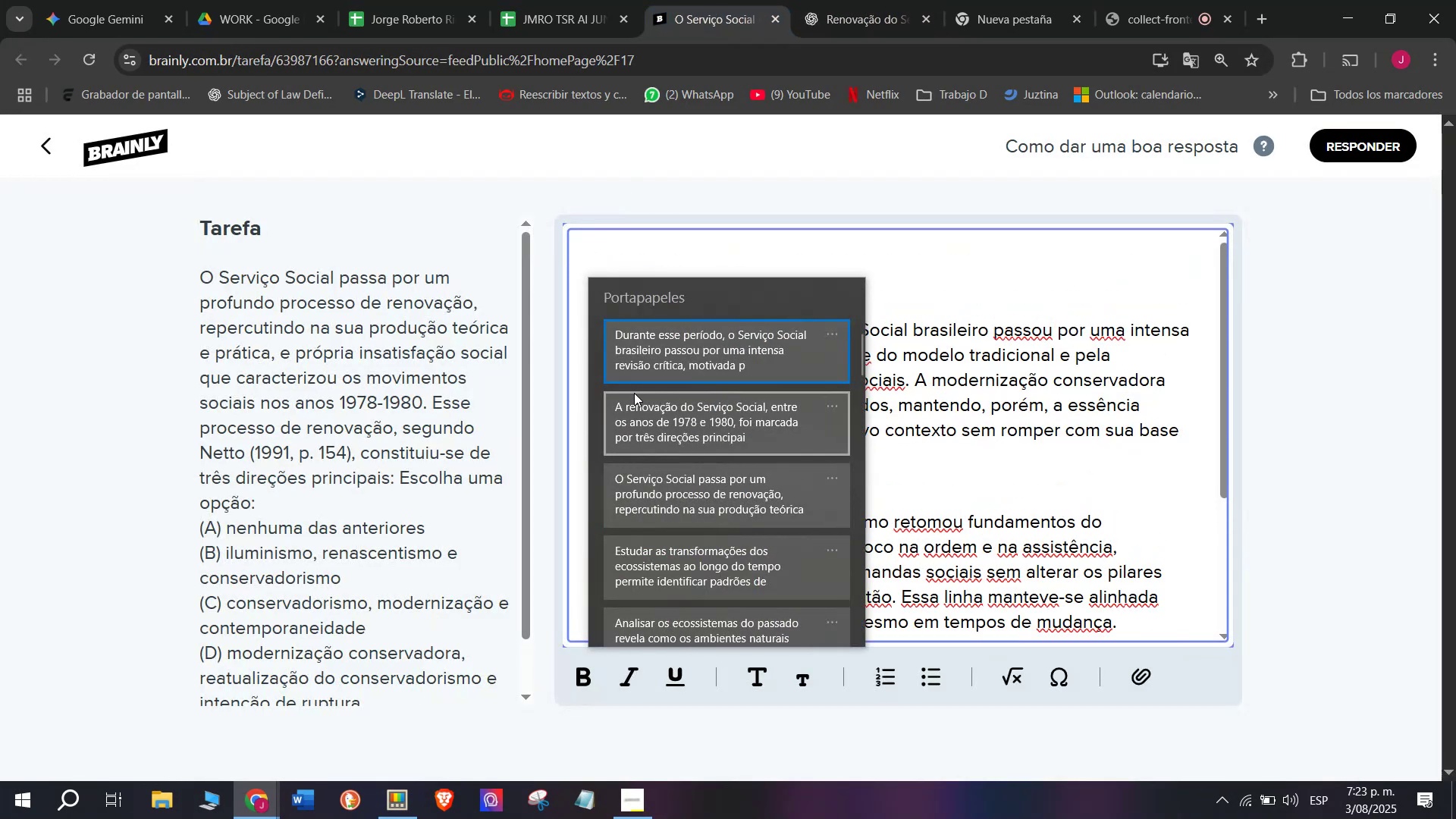 
left_click([634, 393])
 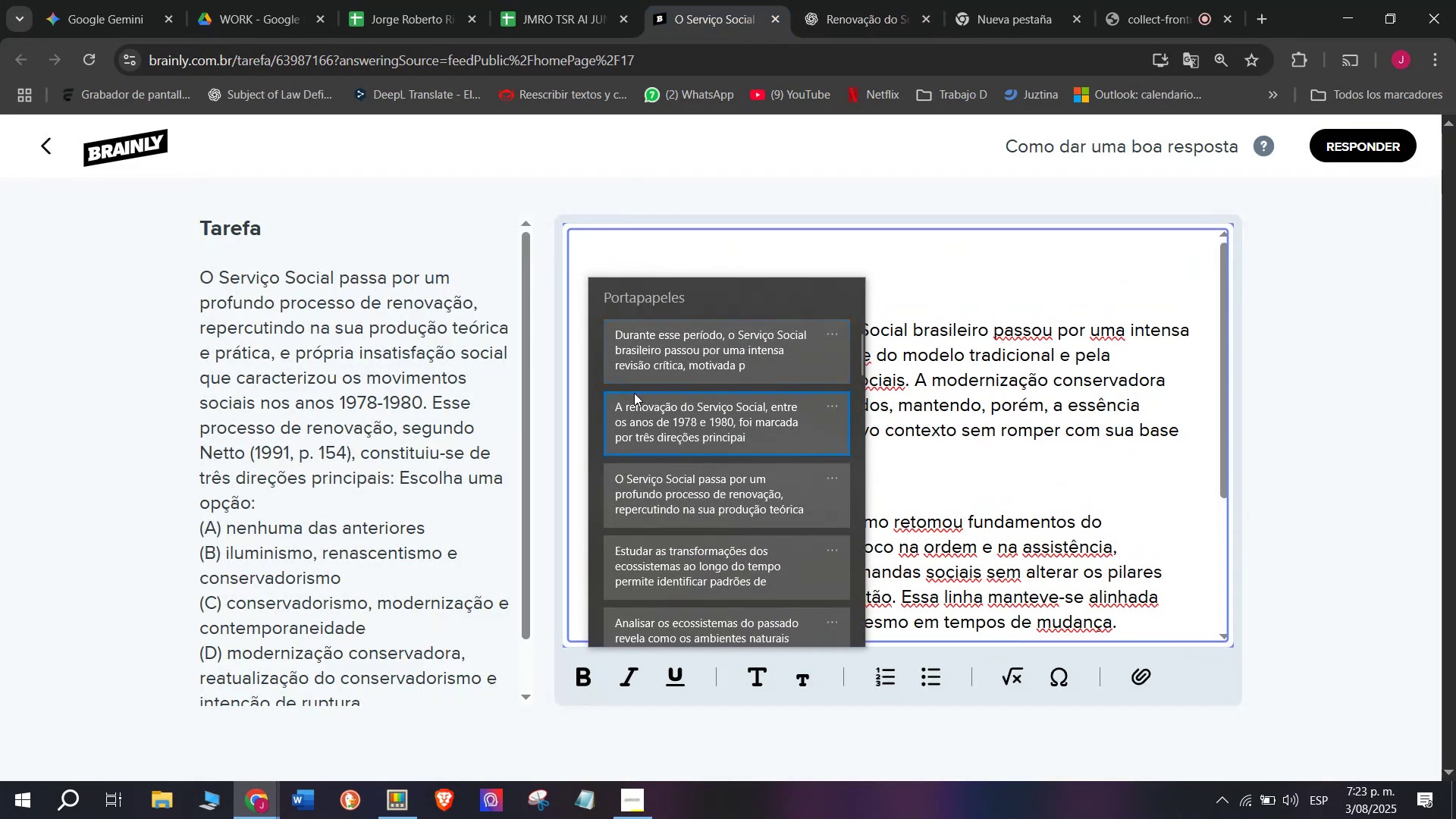 
key(Control+ControlLeft)
 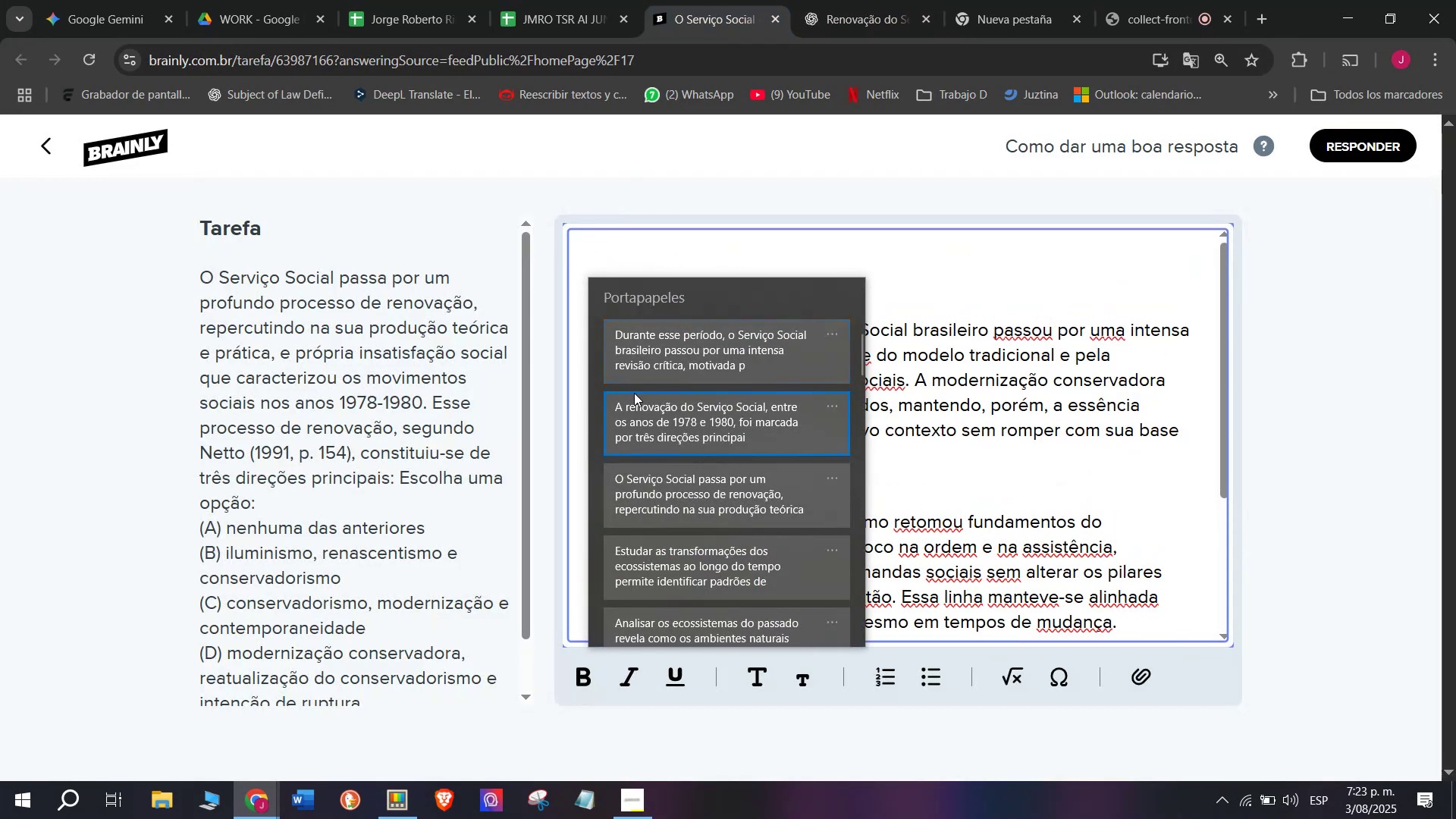 
key(Control+V)
 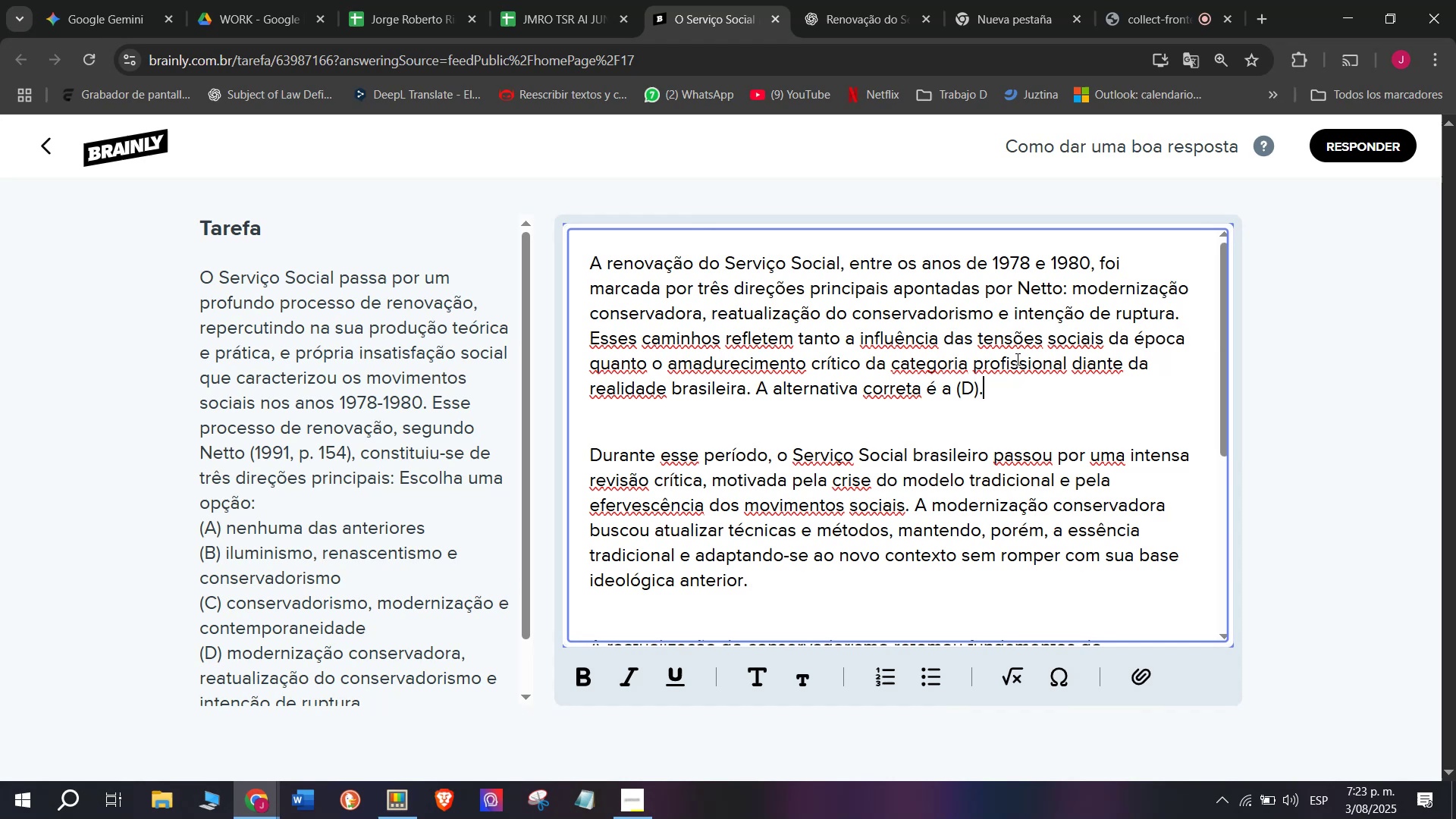 
wait(6.36)
 